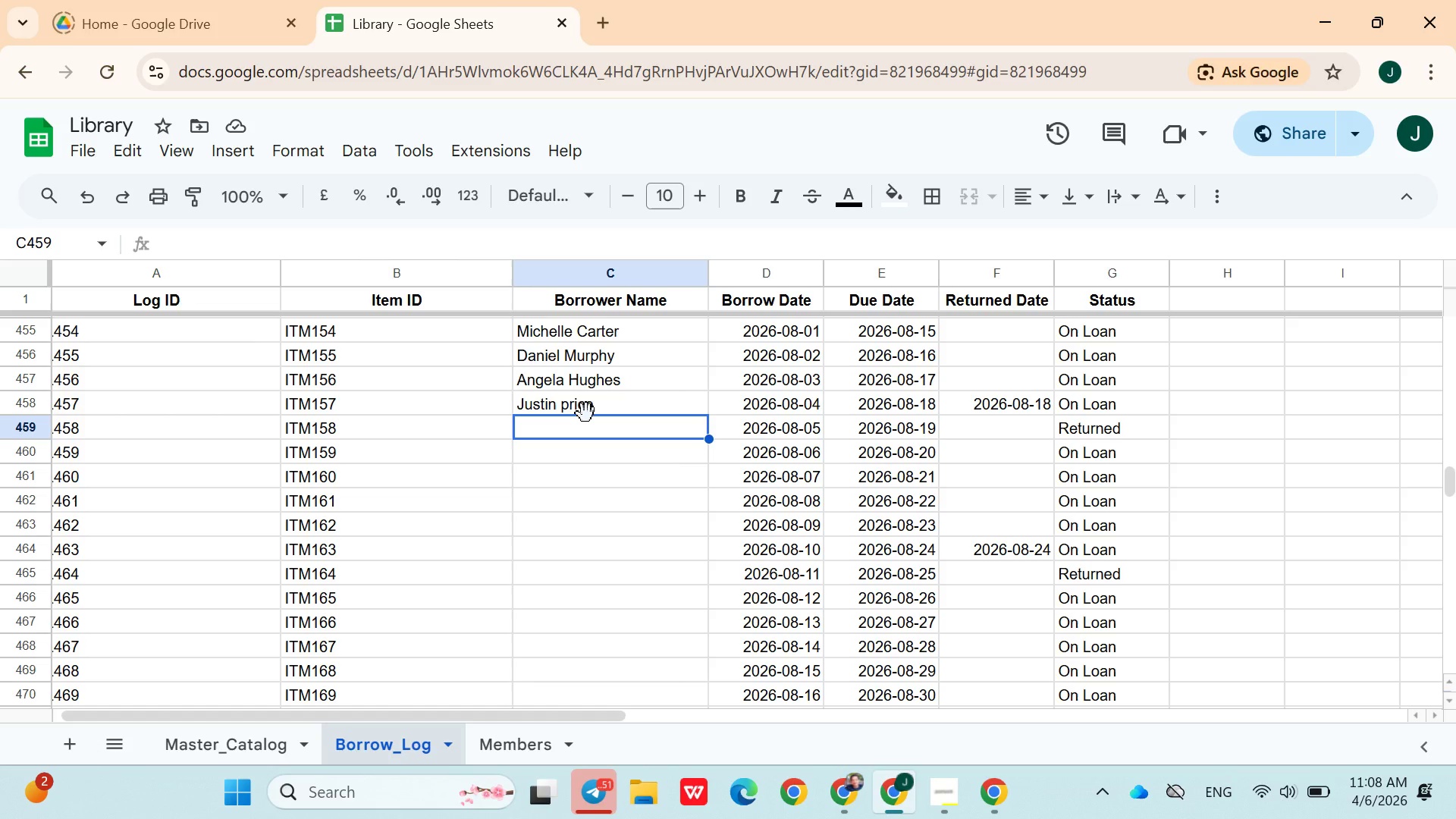 
type(Melli)
key(Backspace)
key(Backspace)
type(issa)
 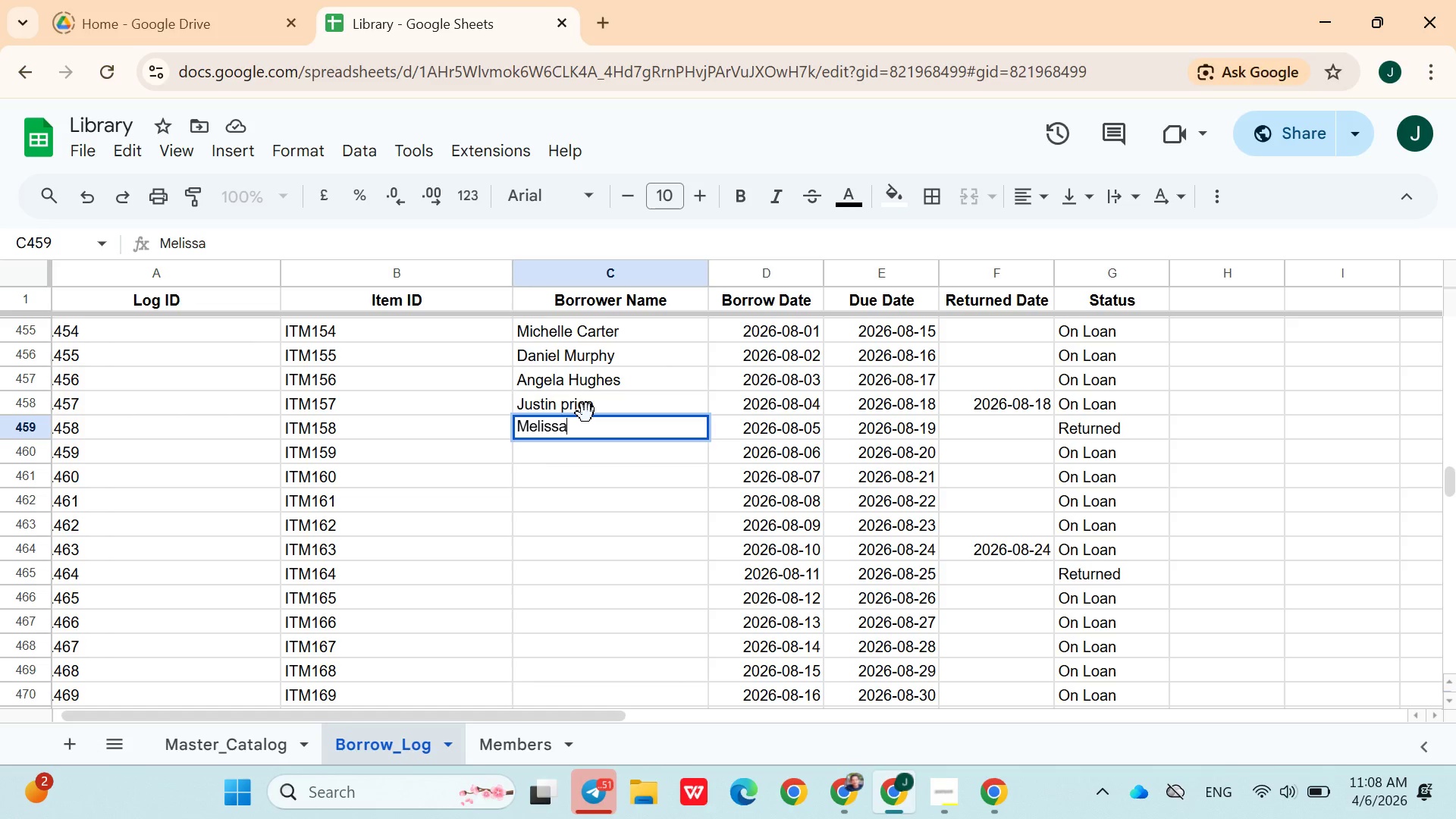 
type( Howard)
 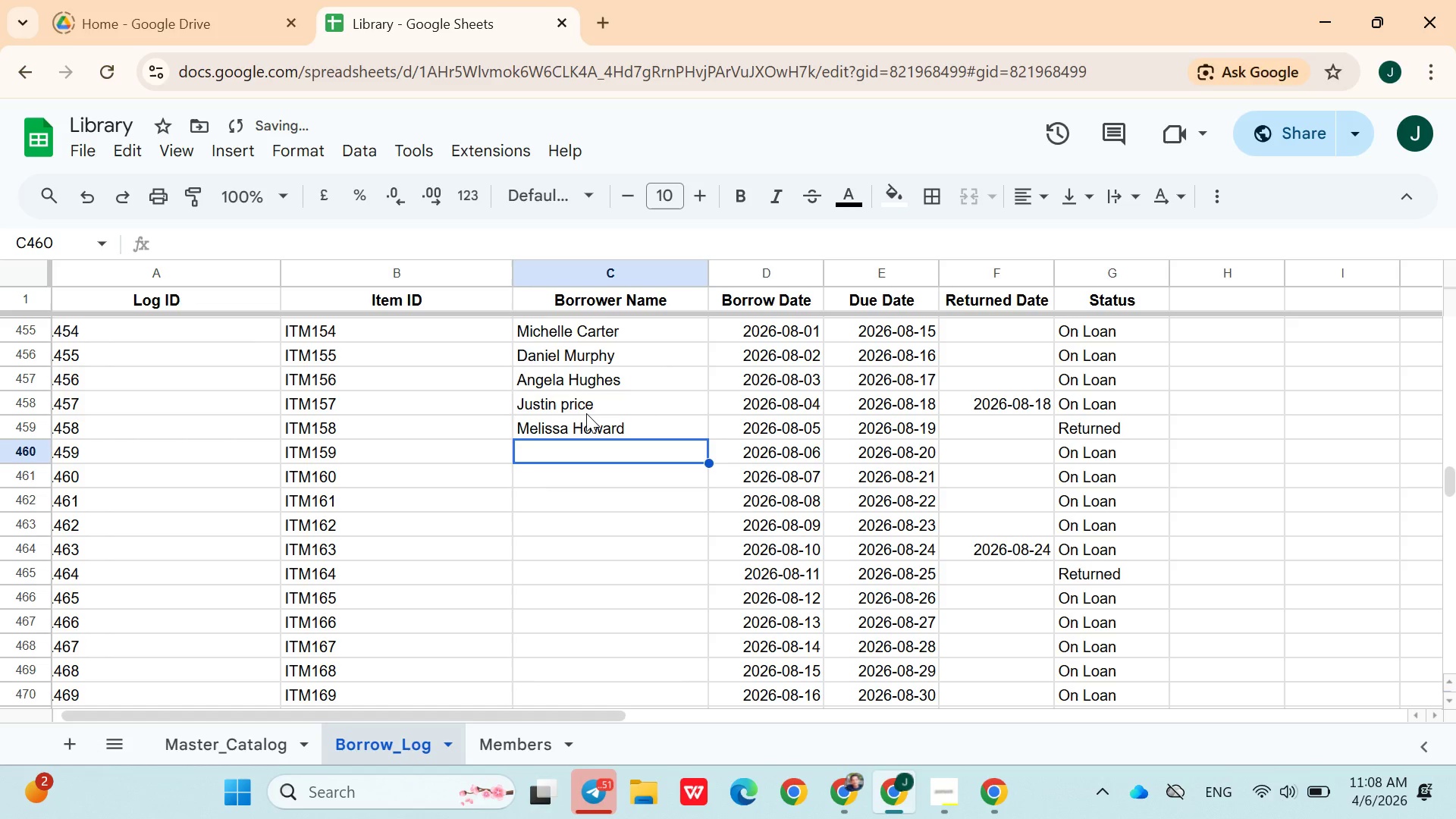 
key(ArrowDown)
 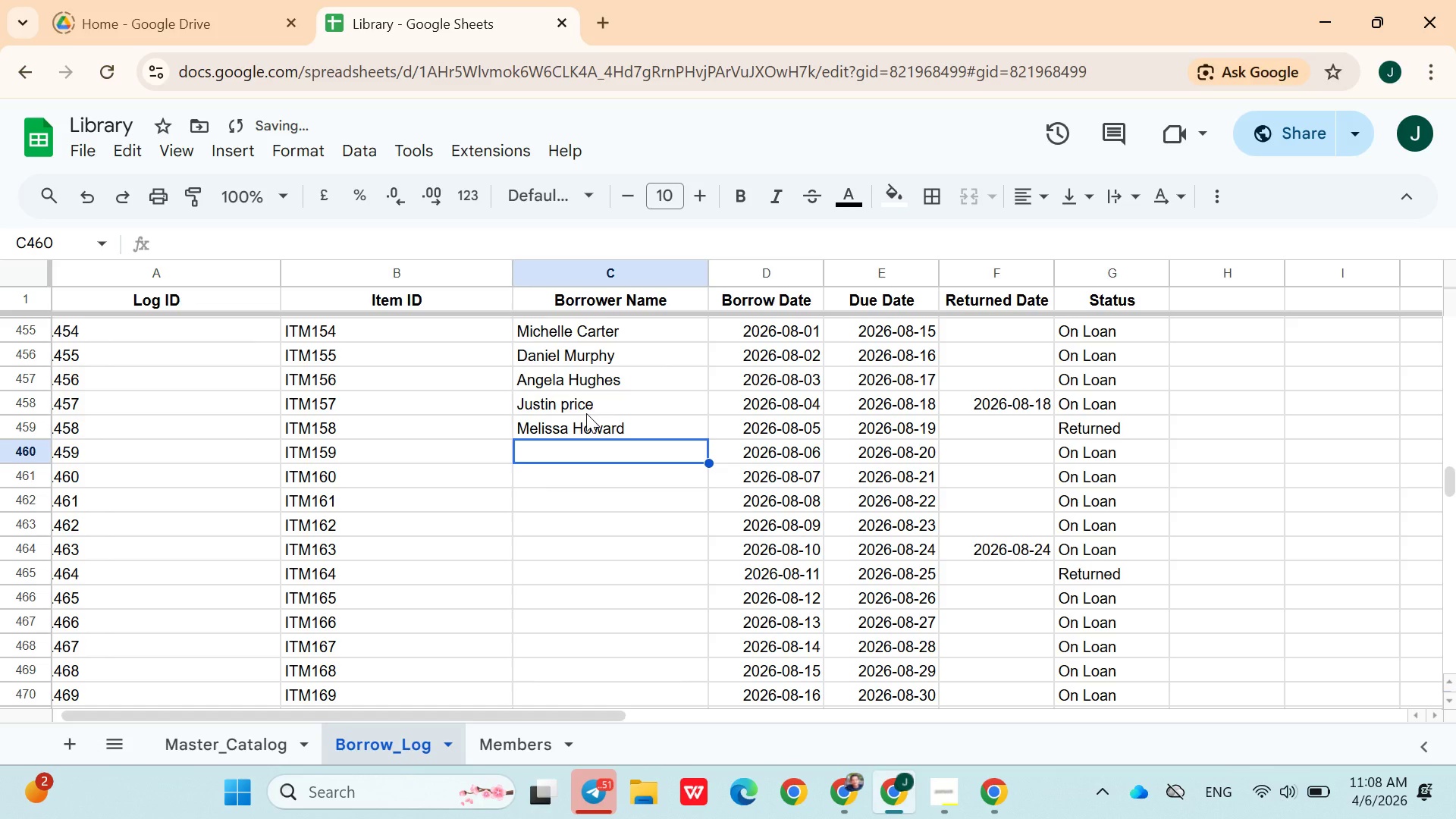 
type(John Smith)
 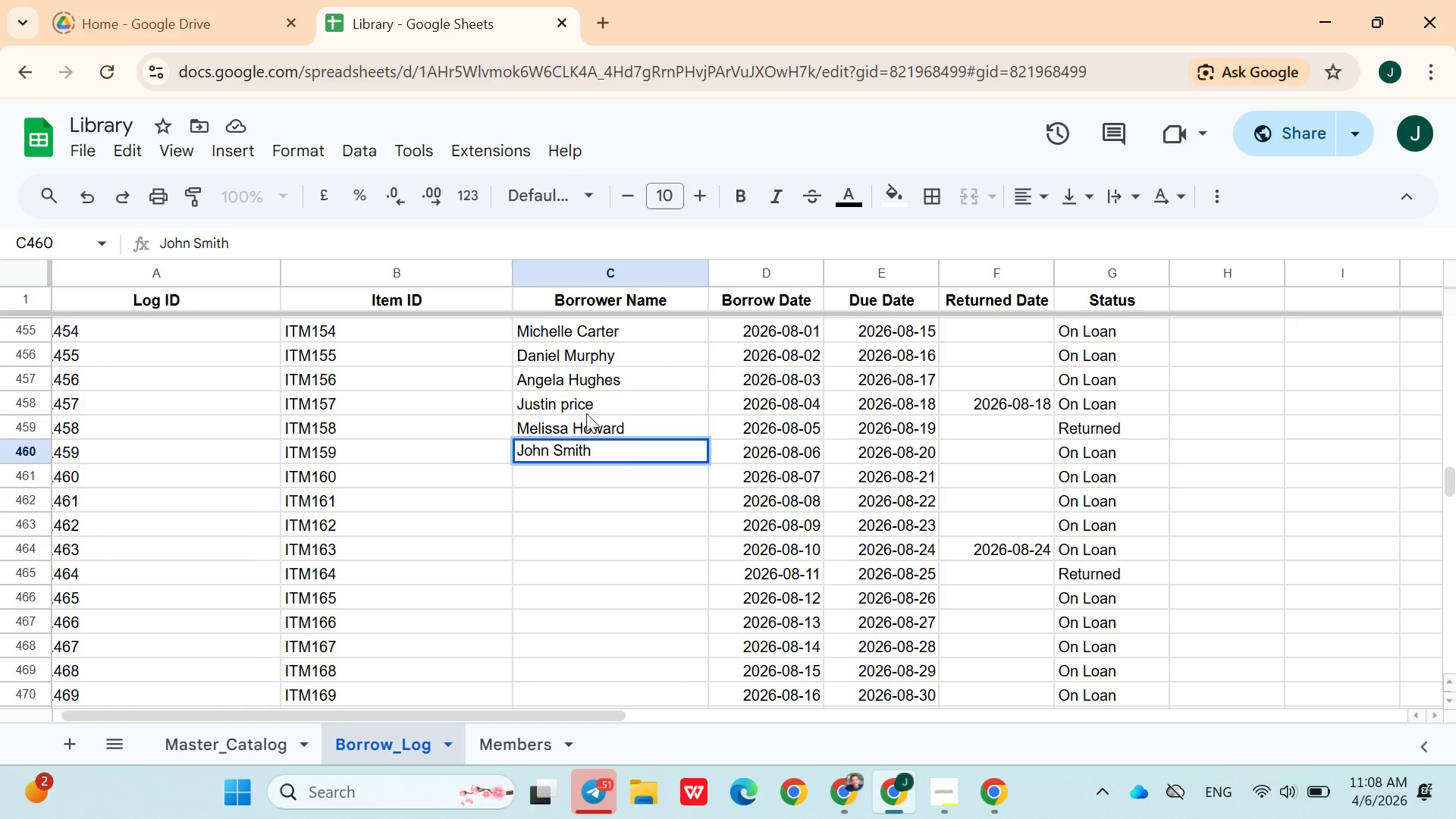 
key(ArrowDown)
 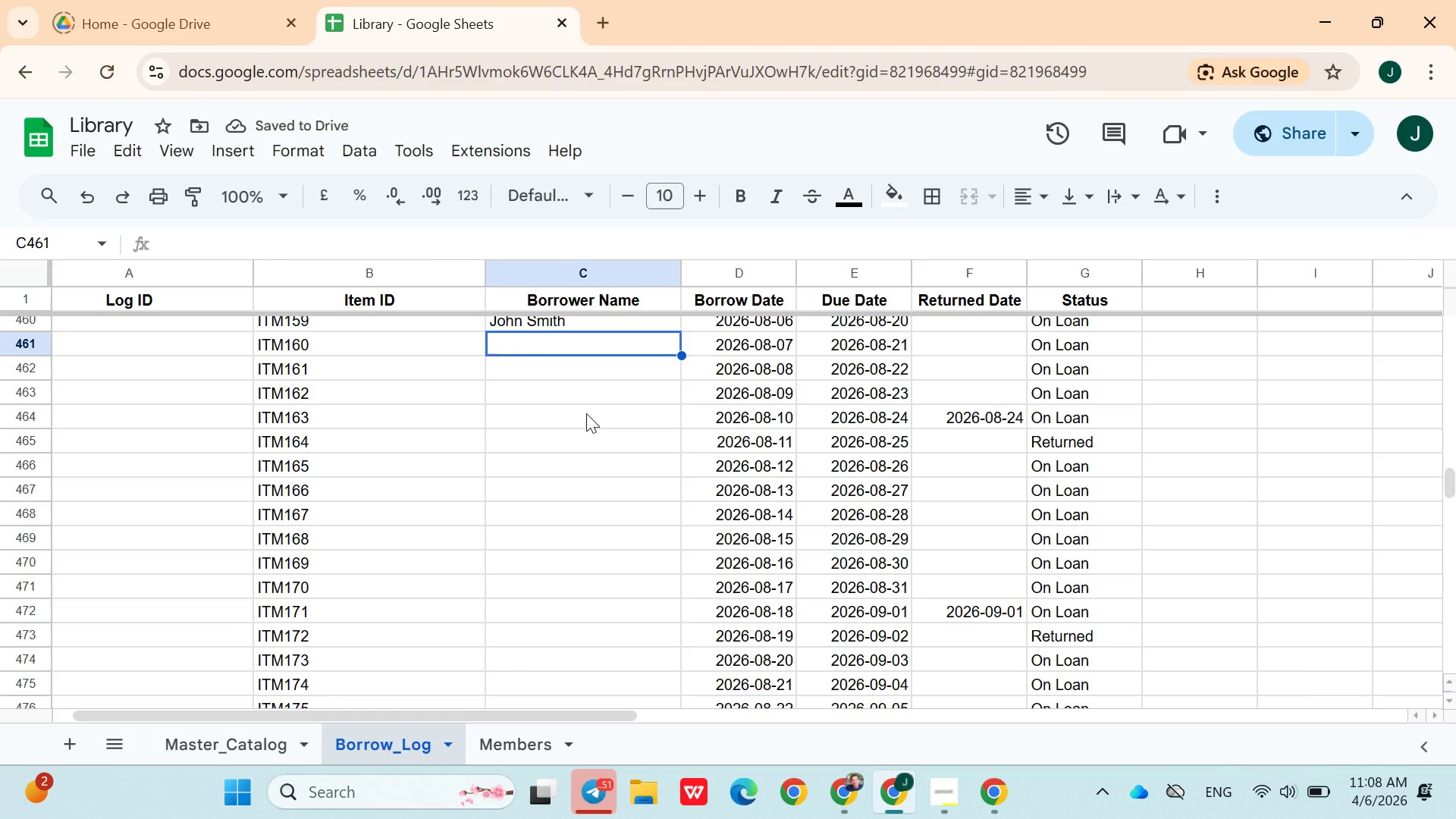 
wait(6.19)
 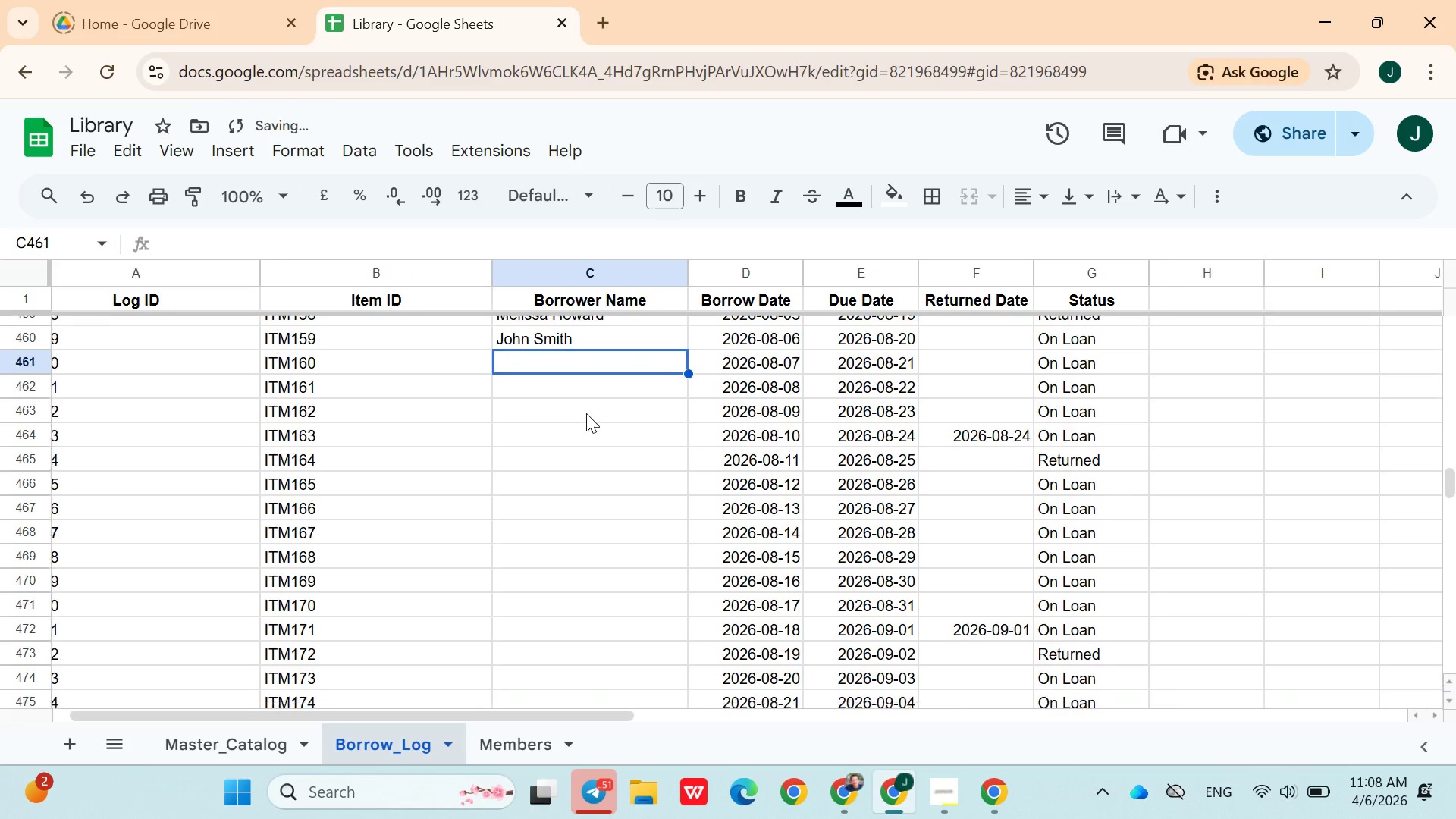 
type(Alice Smithson)
 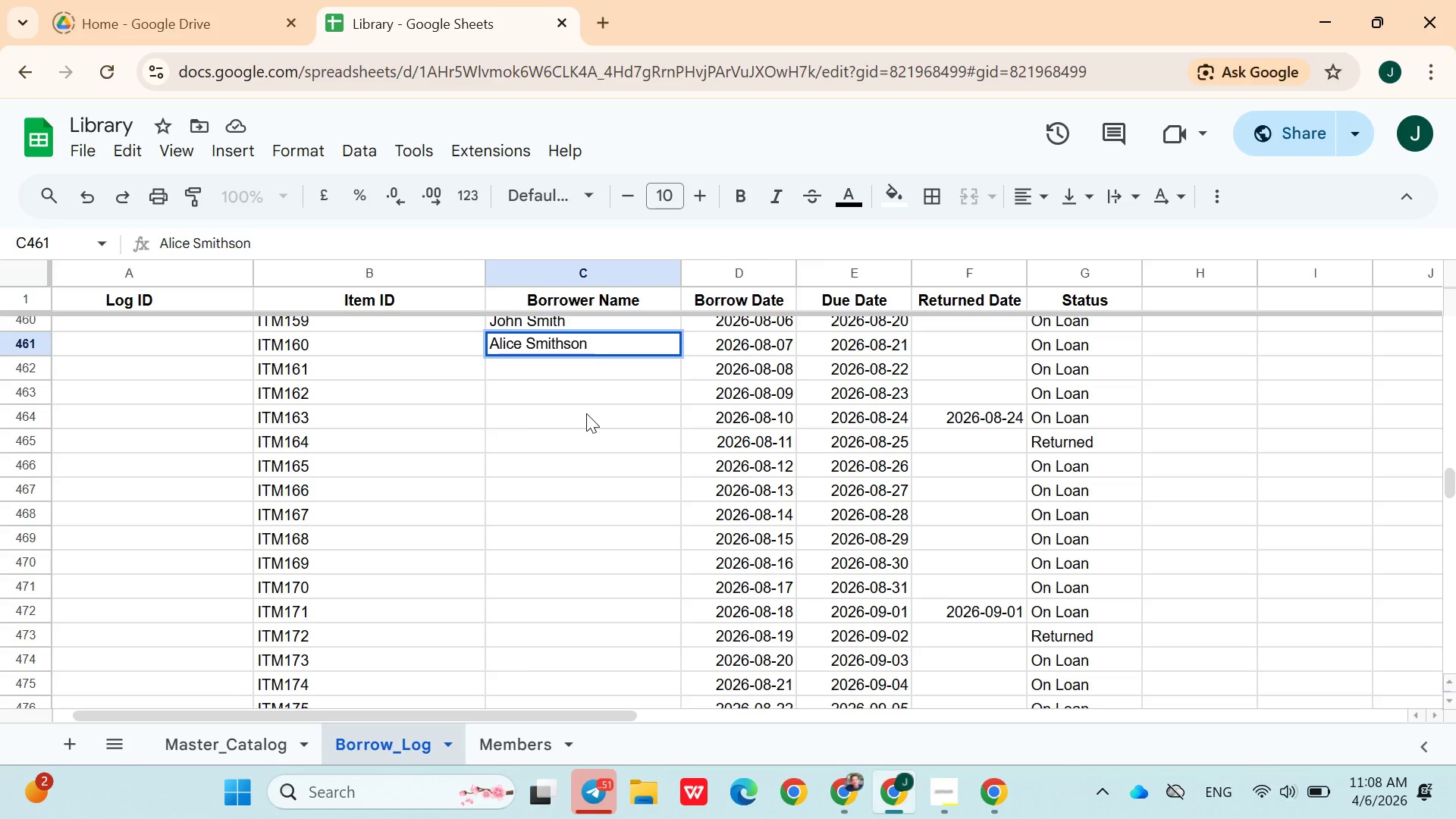 
 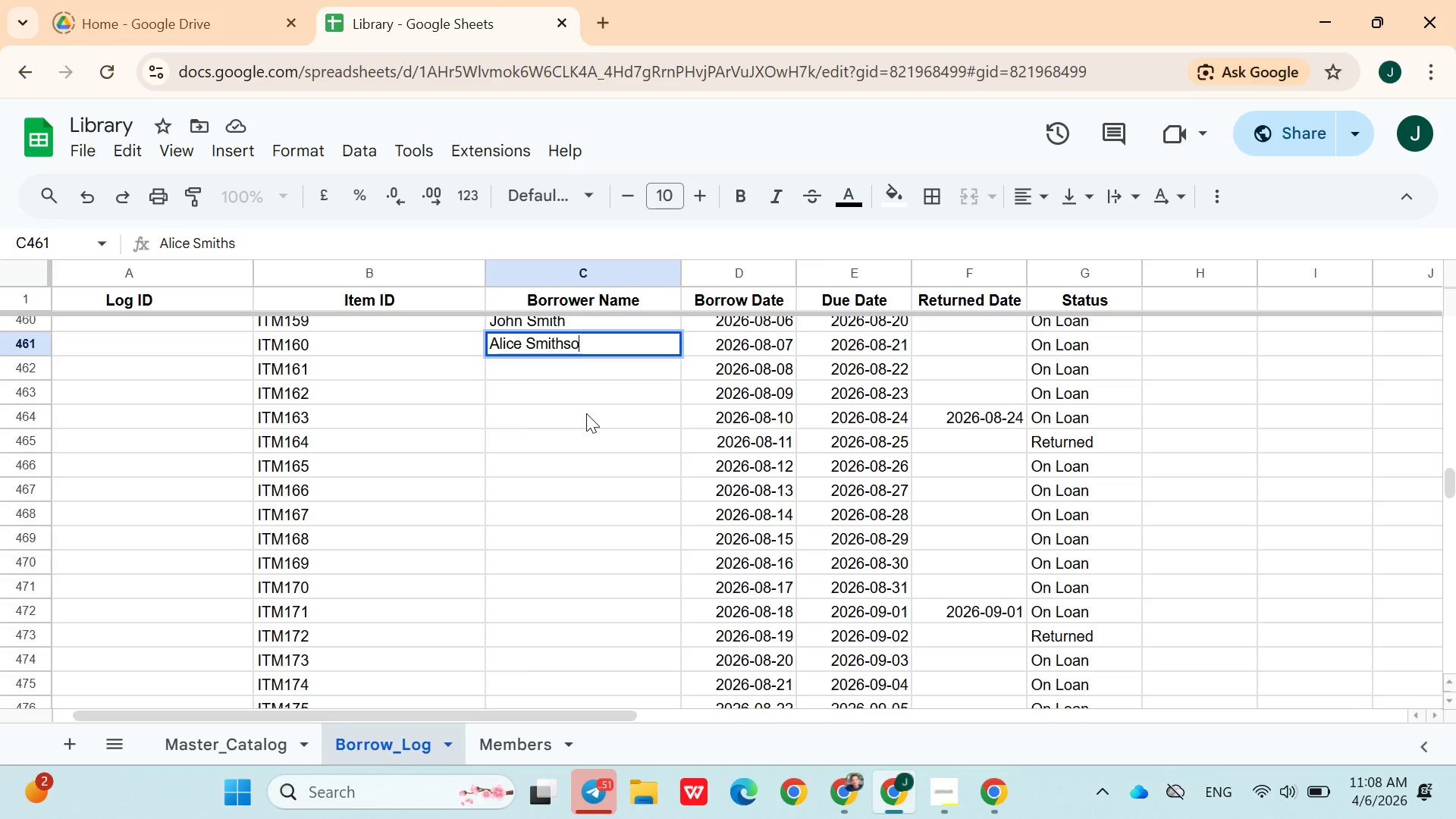 
key(ArrowDown)
 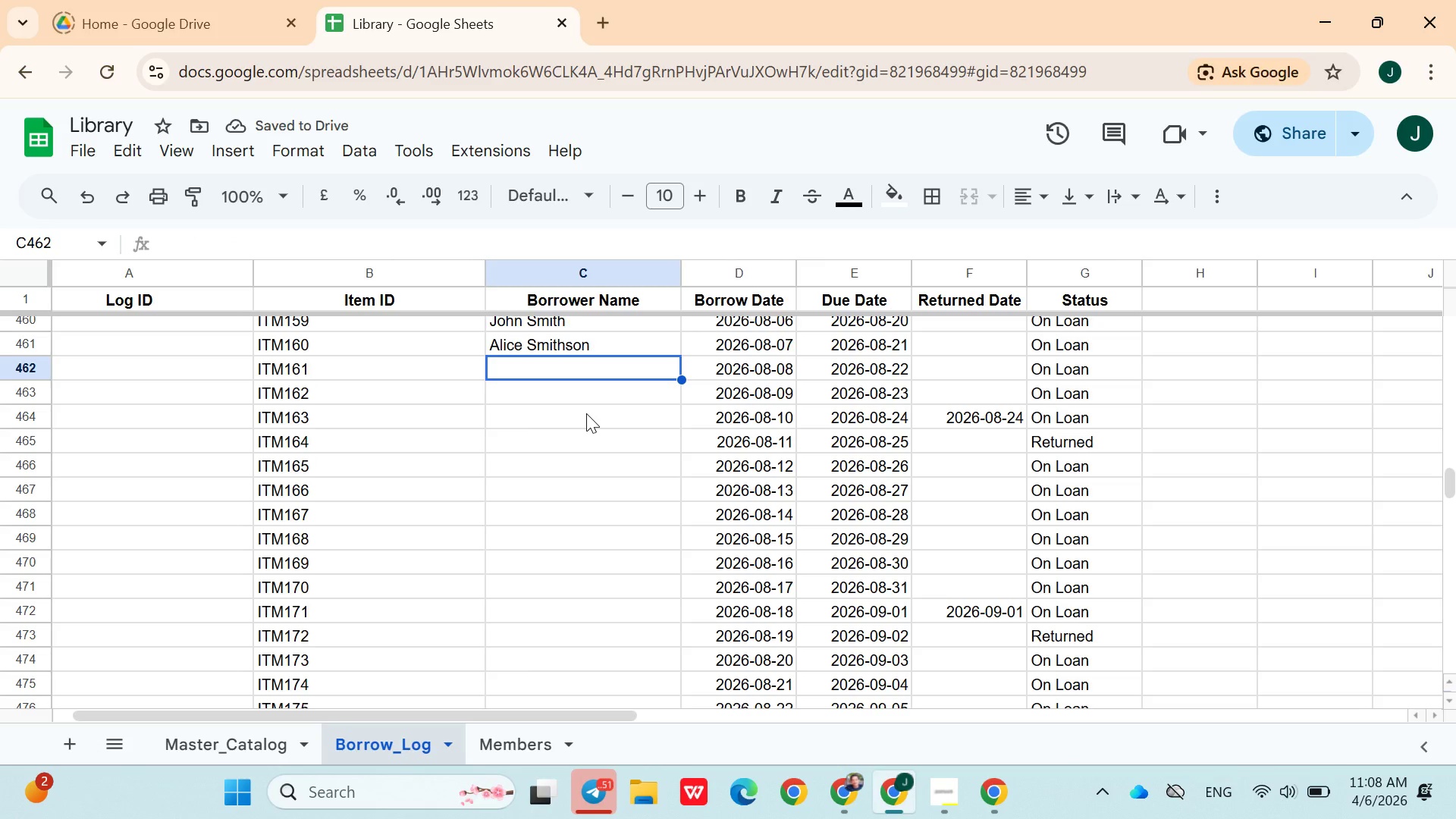 
type(Alice Johns)
 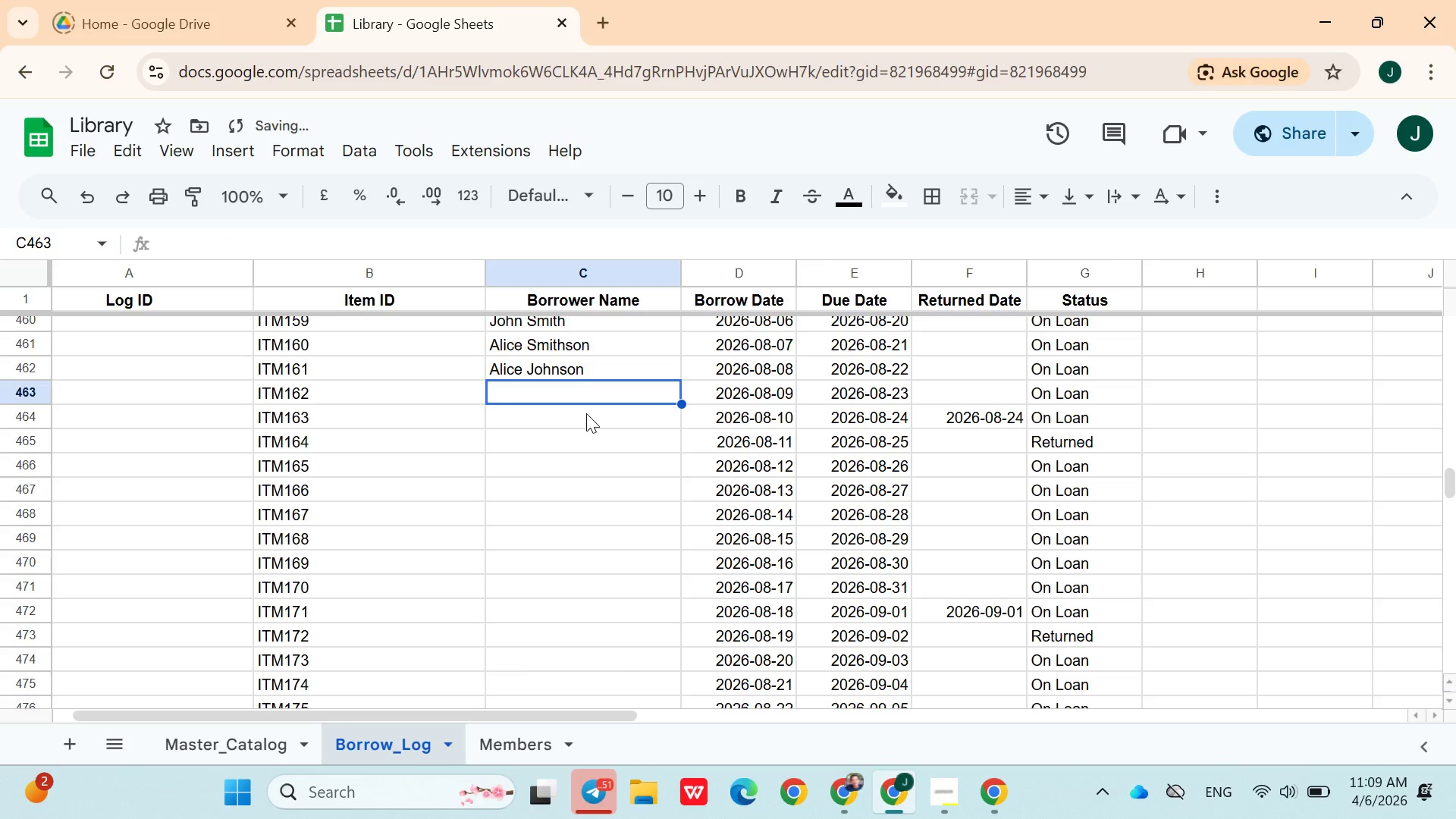 
 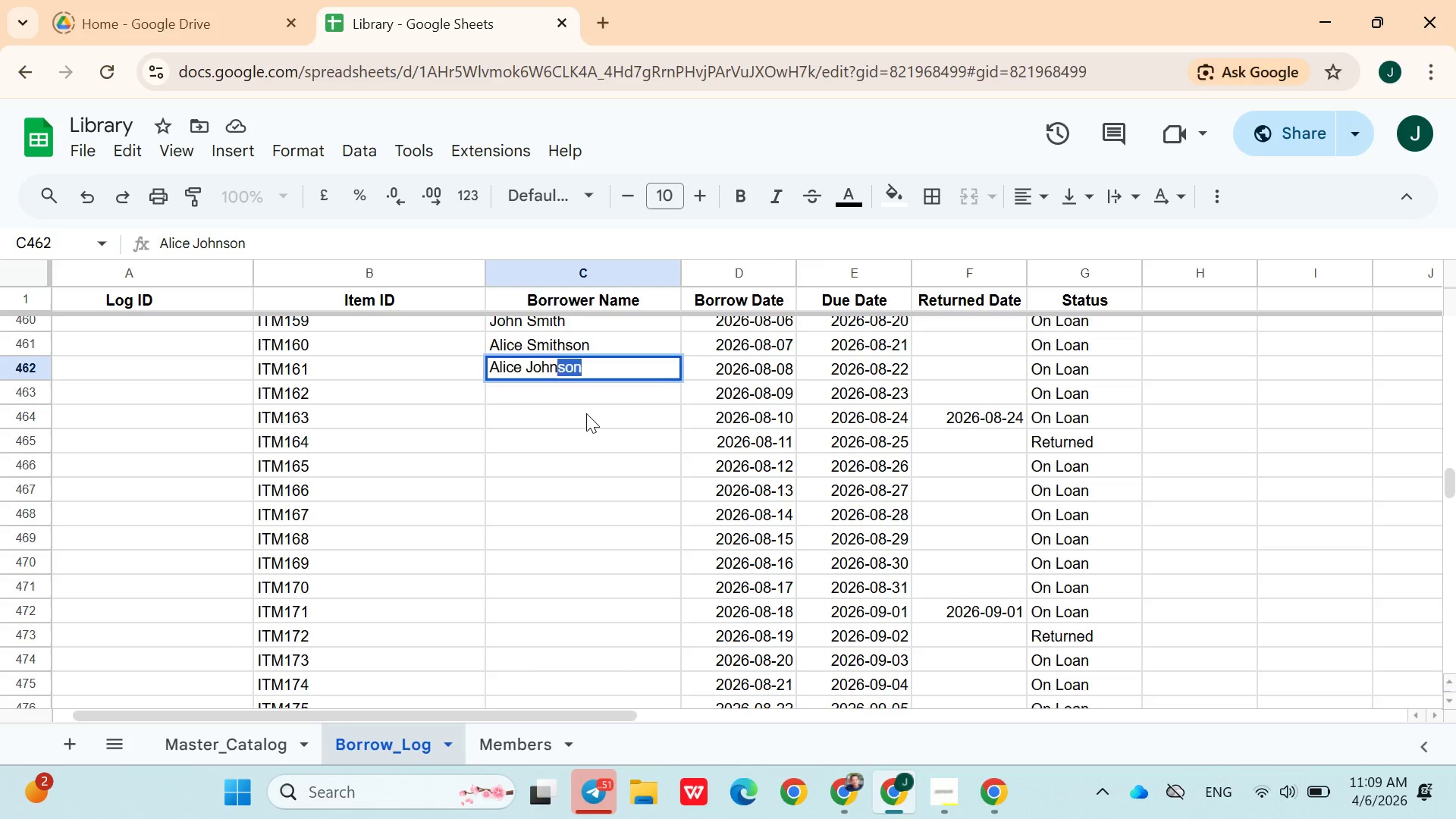 
key(ArrowDown)
 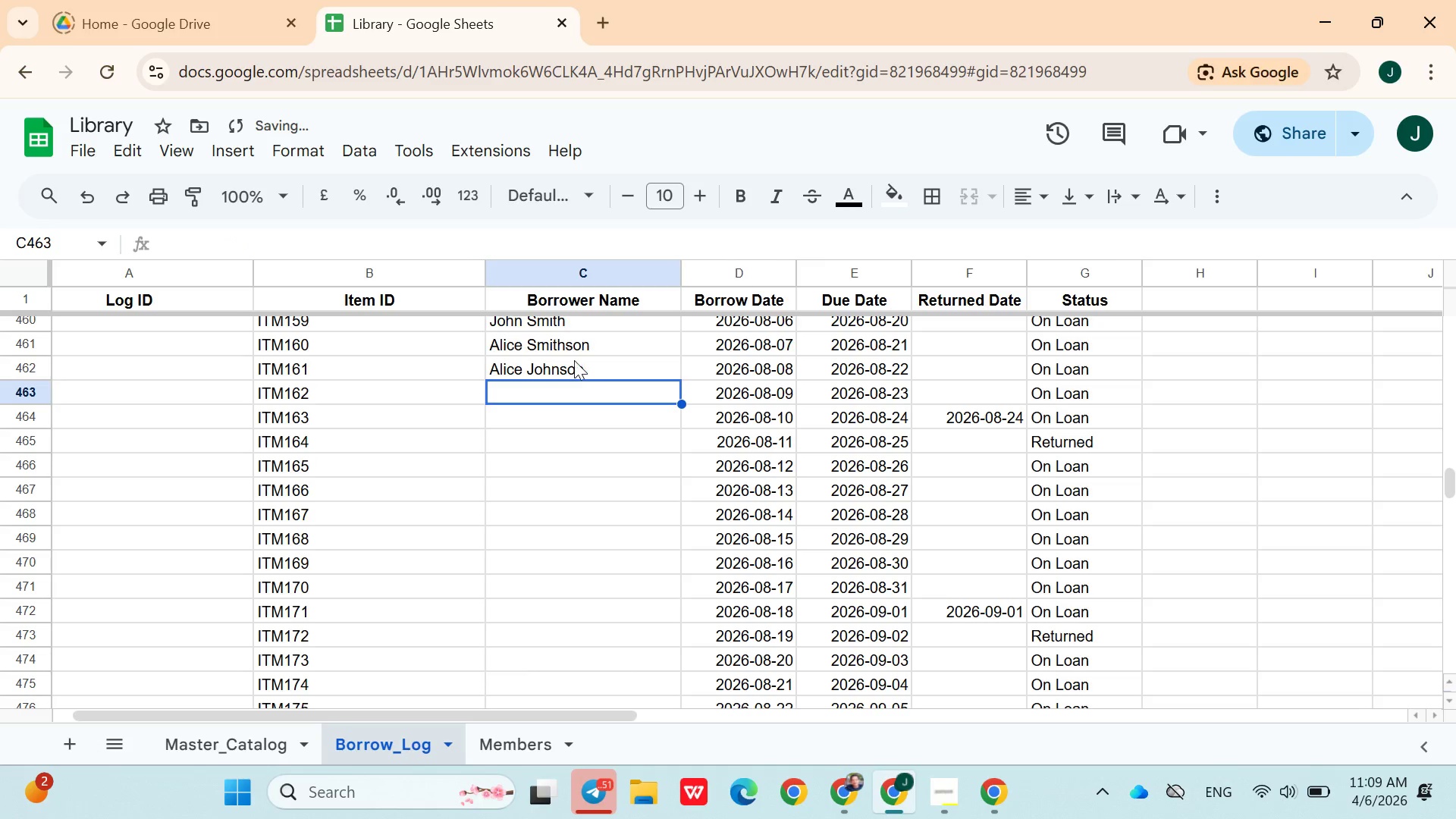 
left_click([574, 359])
 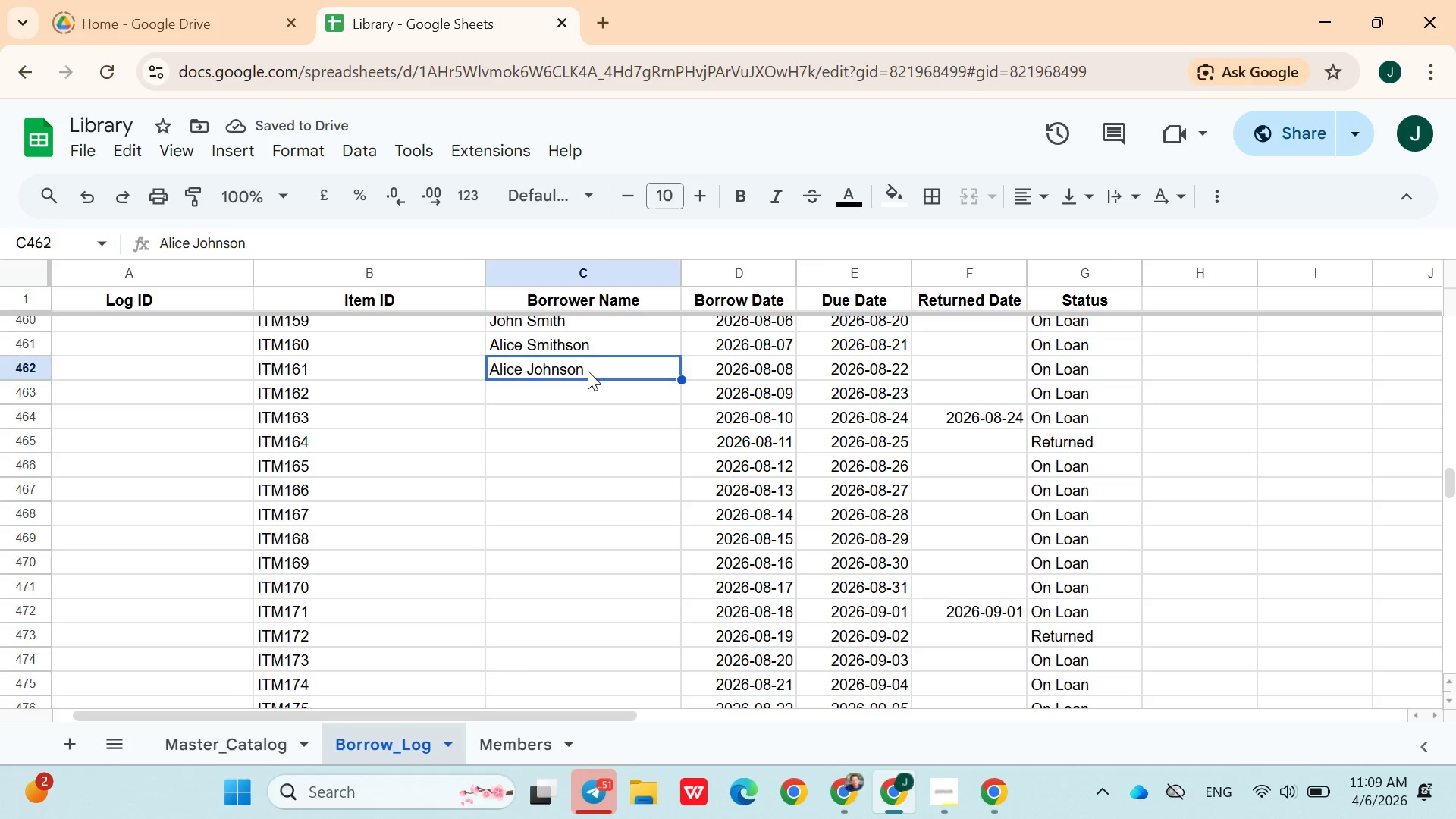 
double_click([588, 371])
 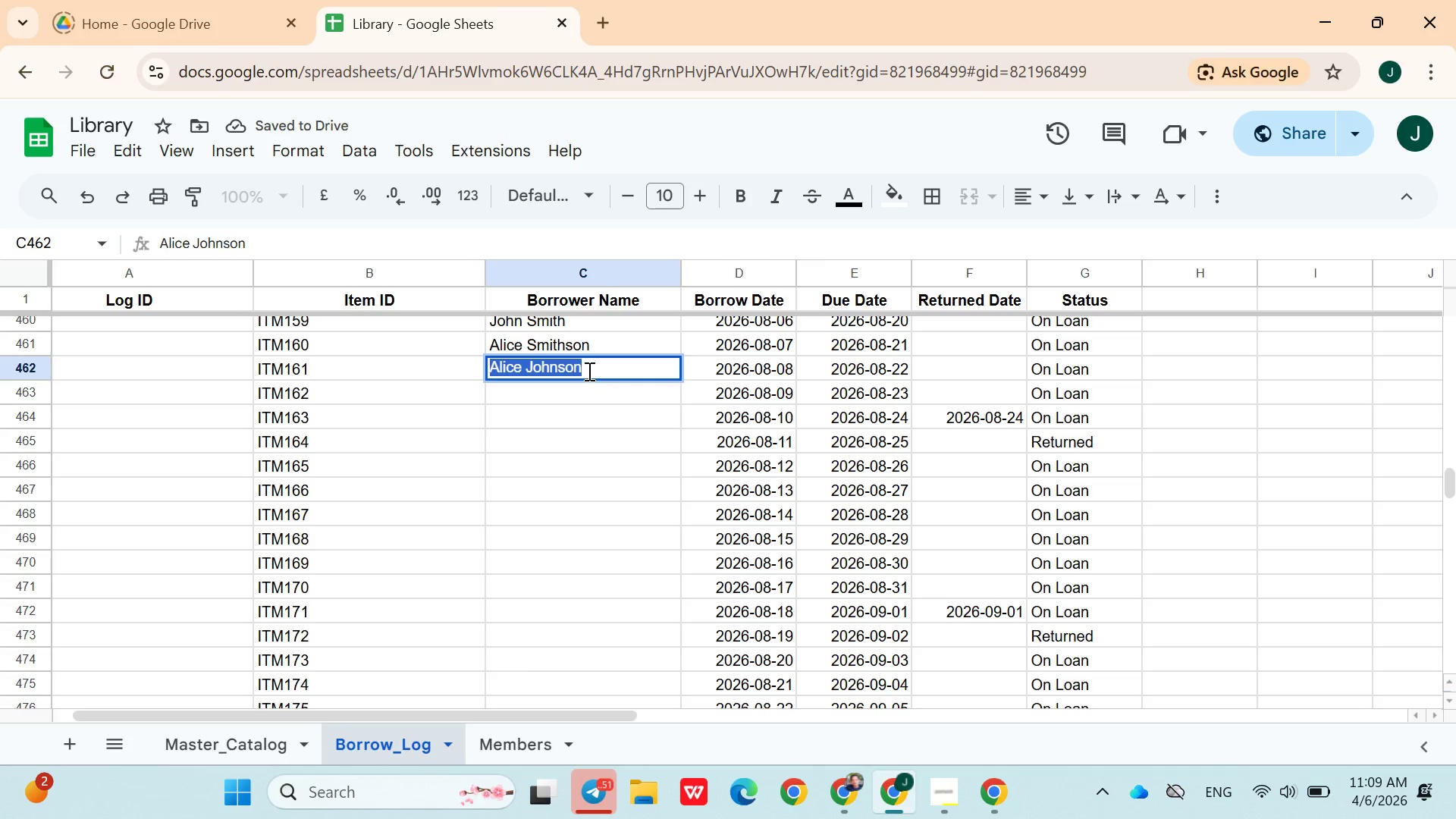 
triple_click([588, 371])
 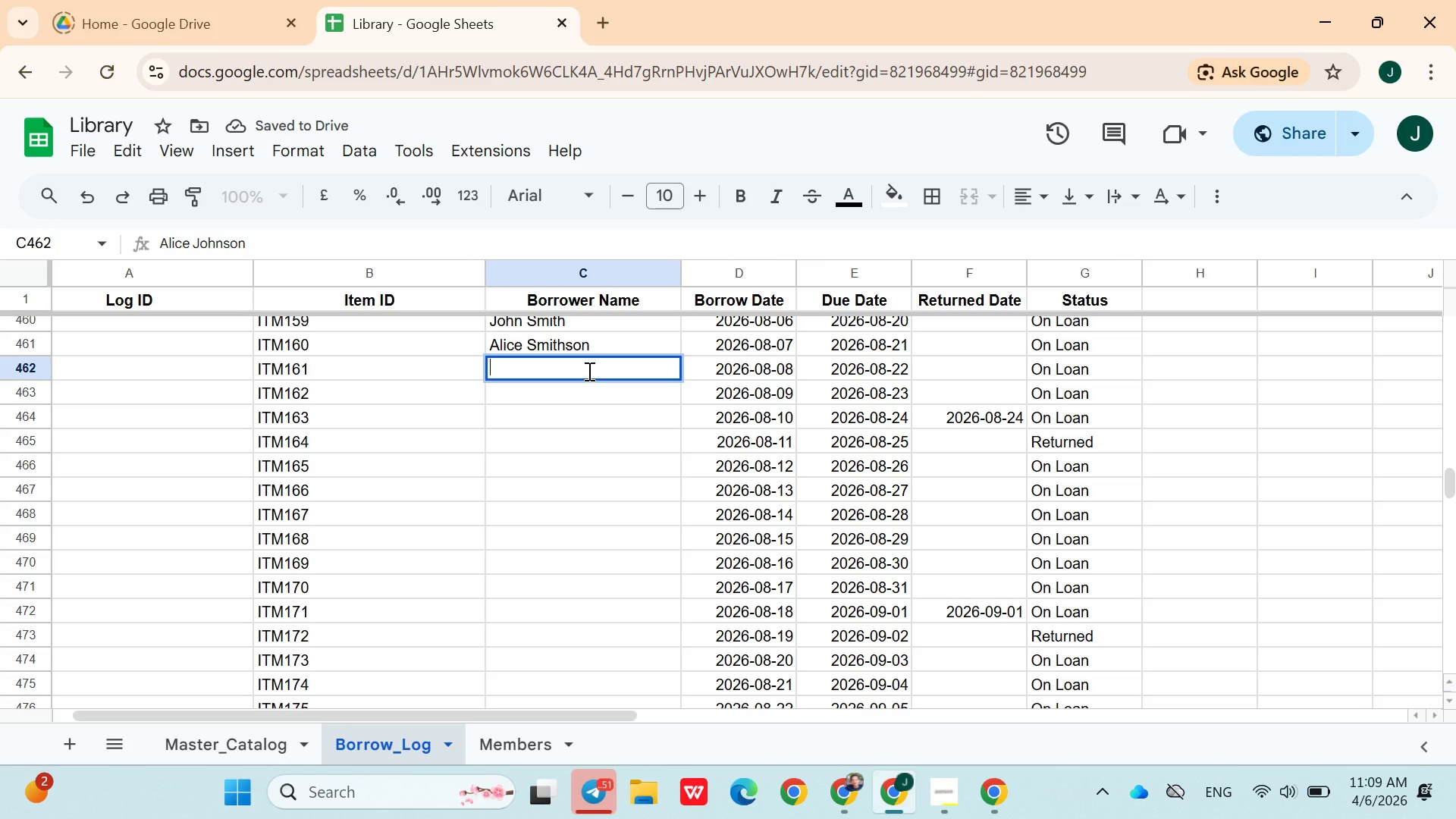 
key(Backspace)
 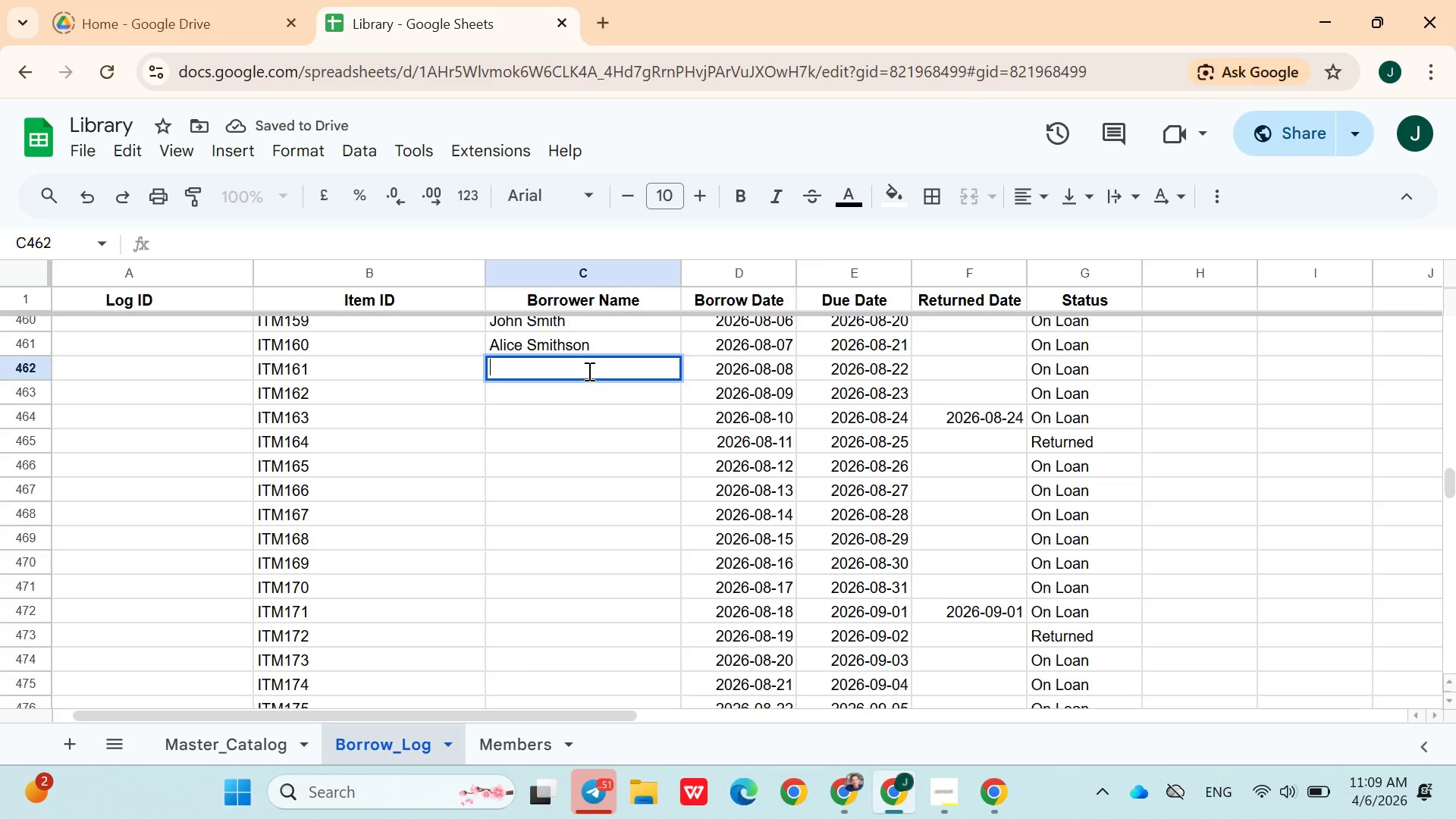 
key(Backspace)
 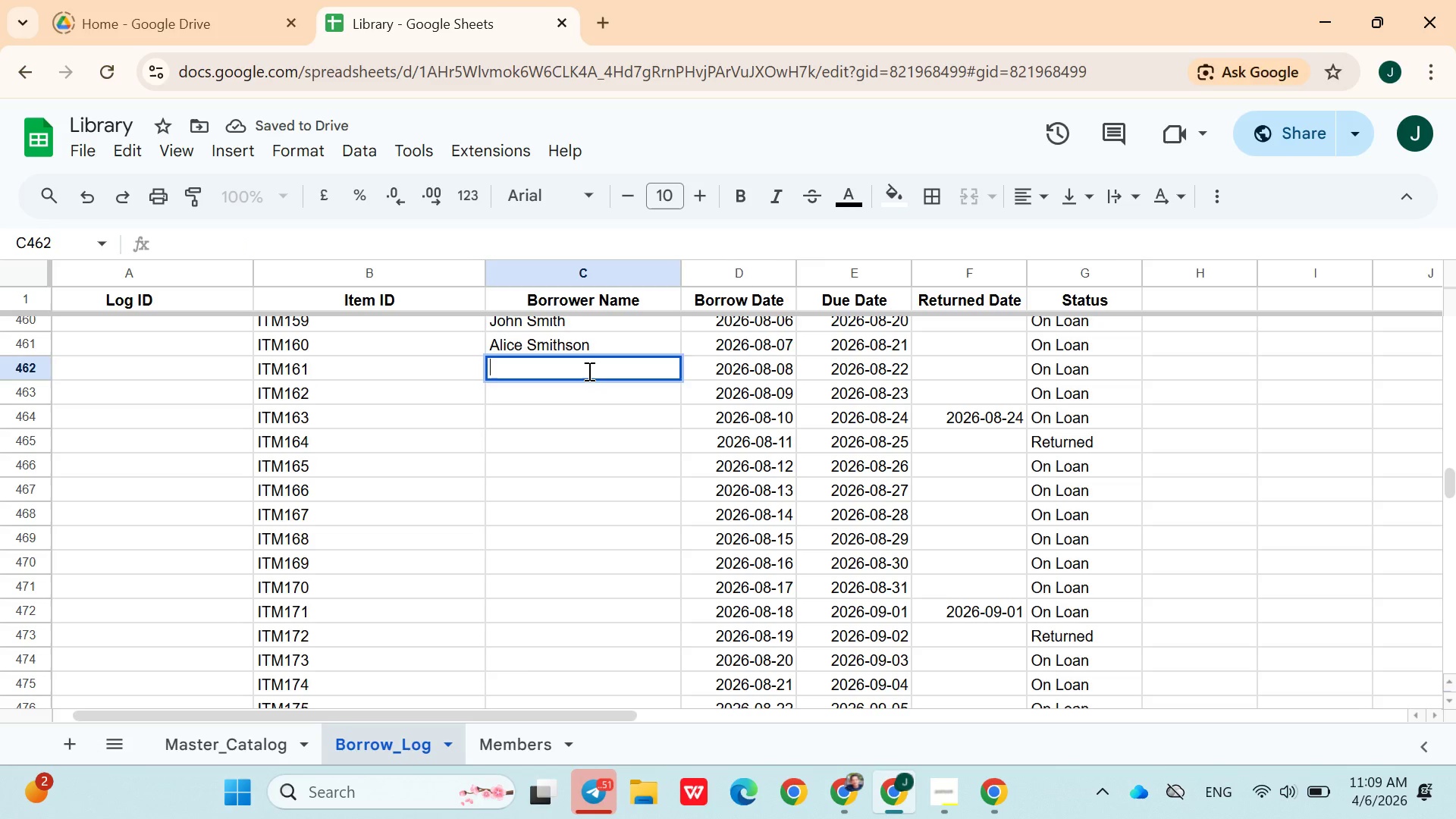 
key(Control+Z)
 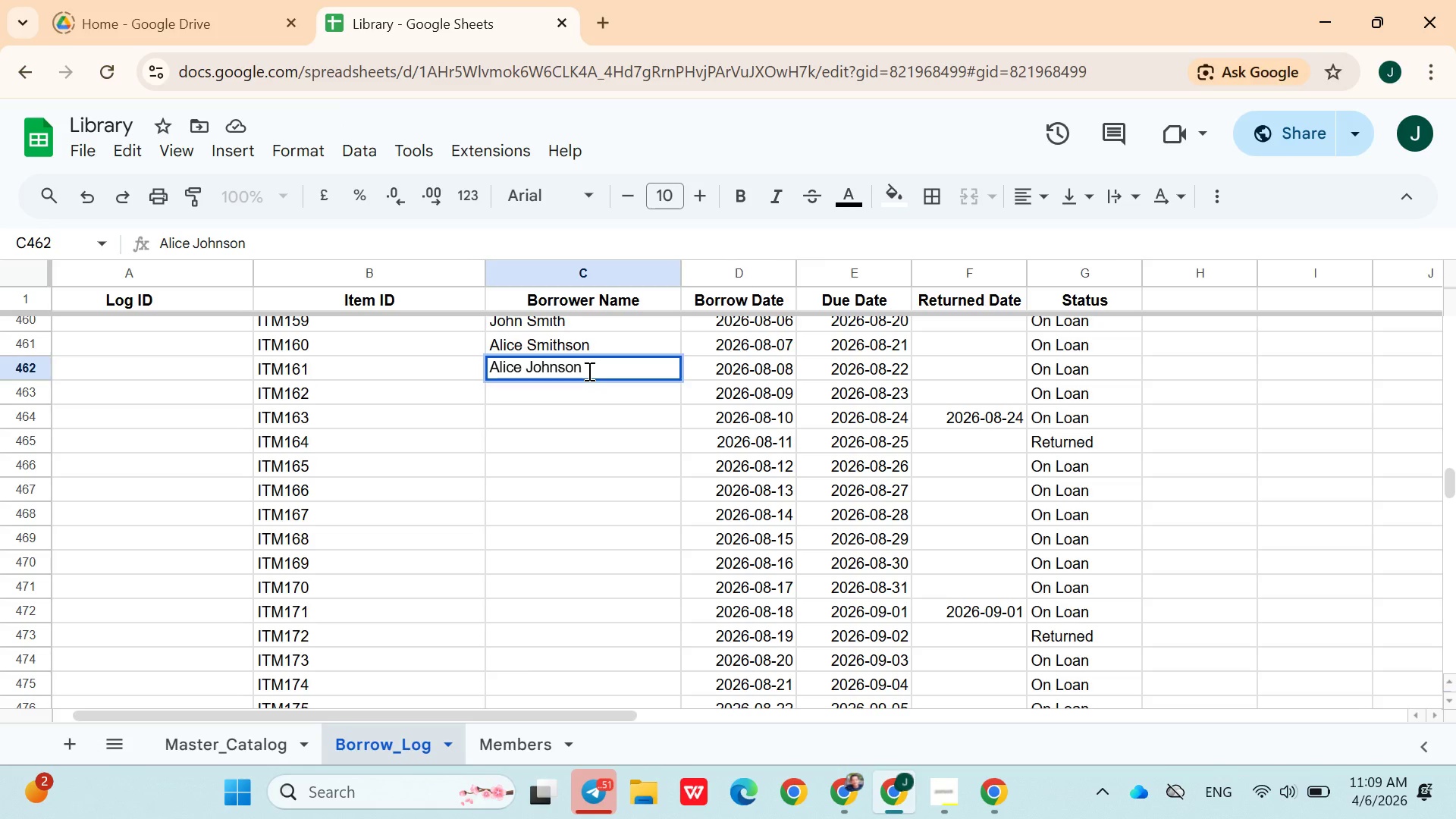 
left_click([588, 371])
 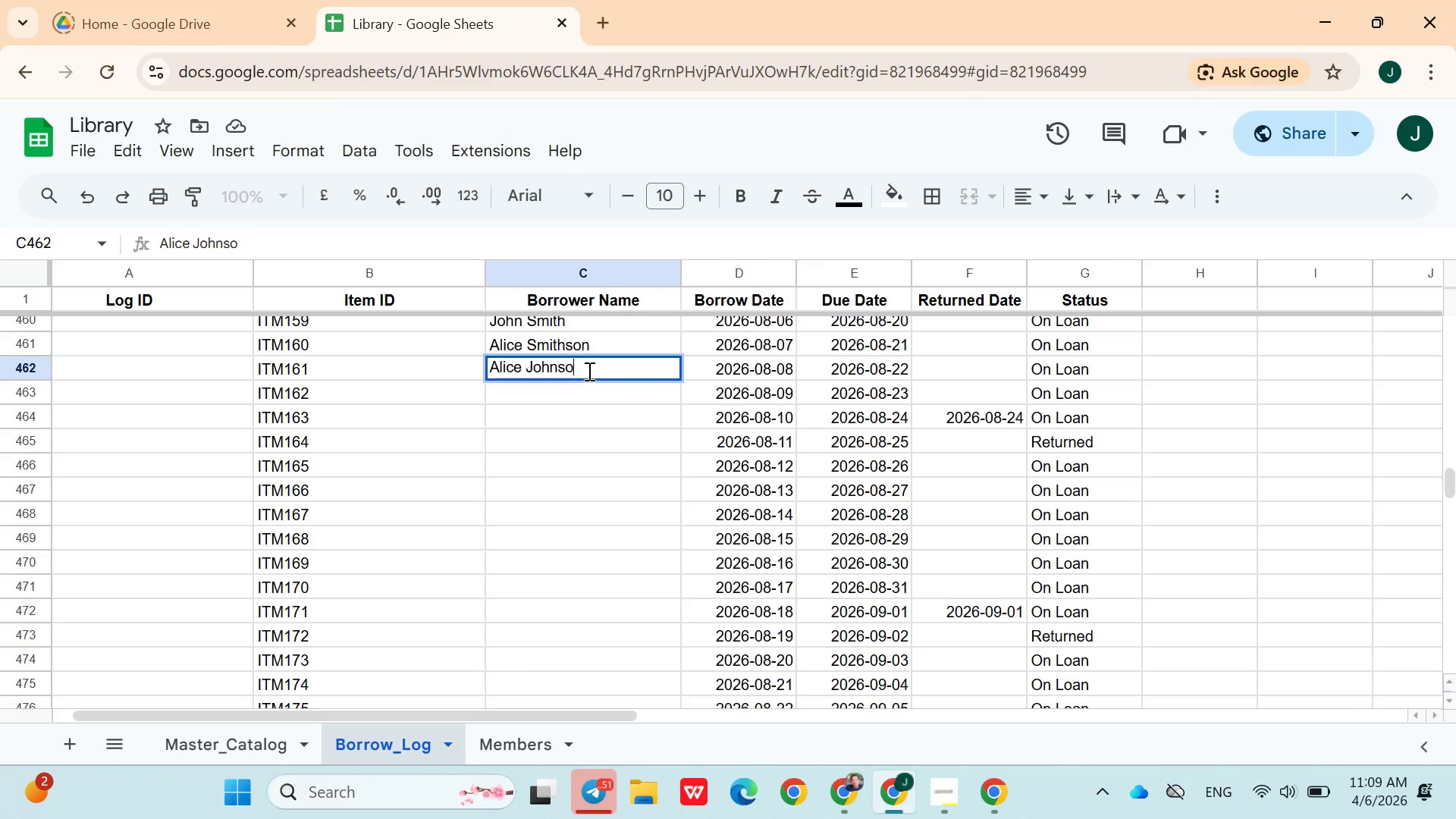 
key(Backspace)
 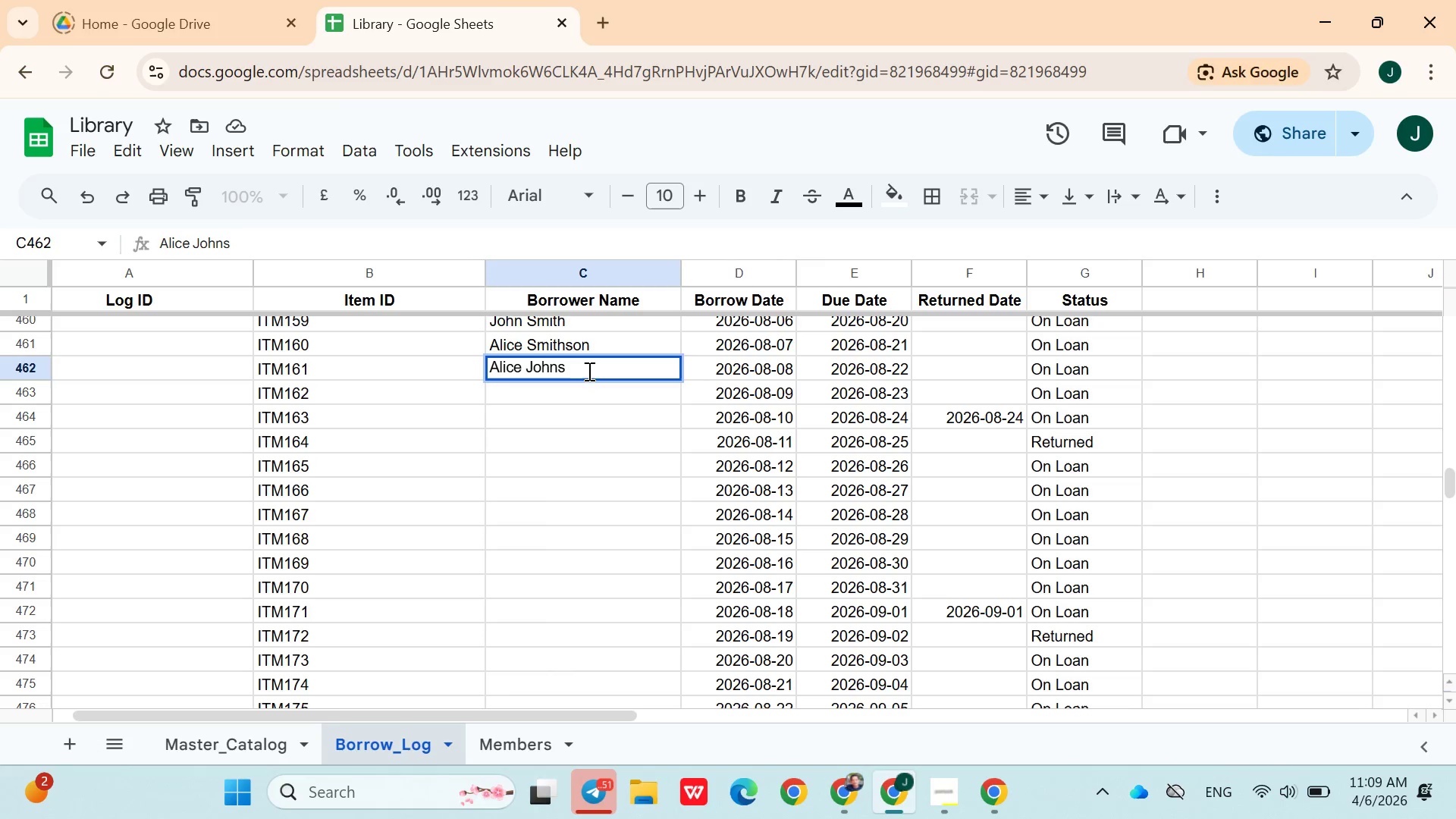 
key(Backspace)
 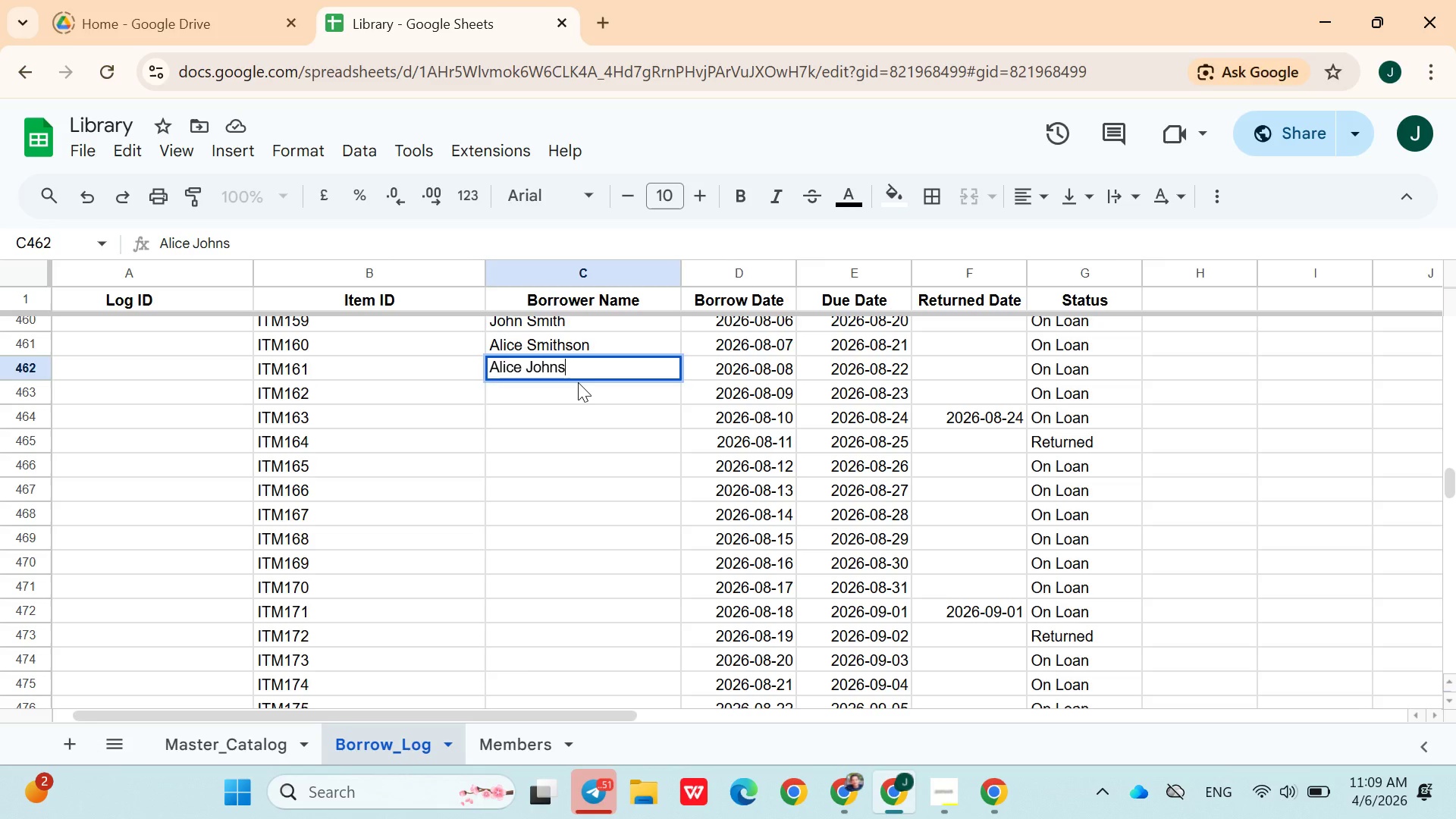 
left_click([578, 382])
 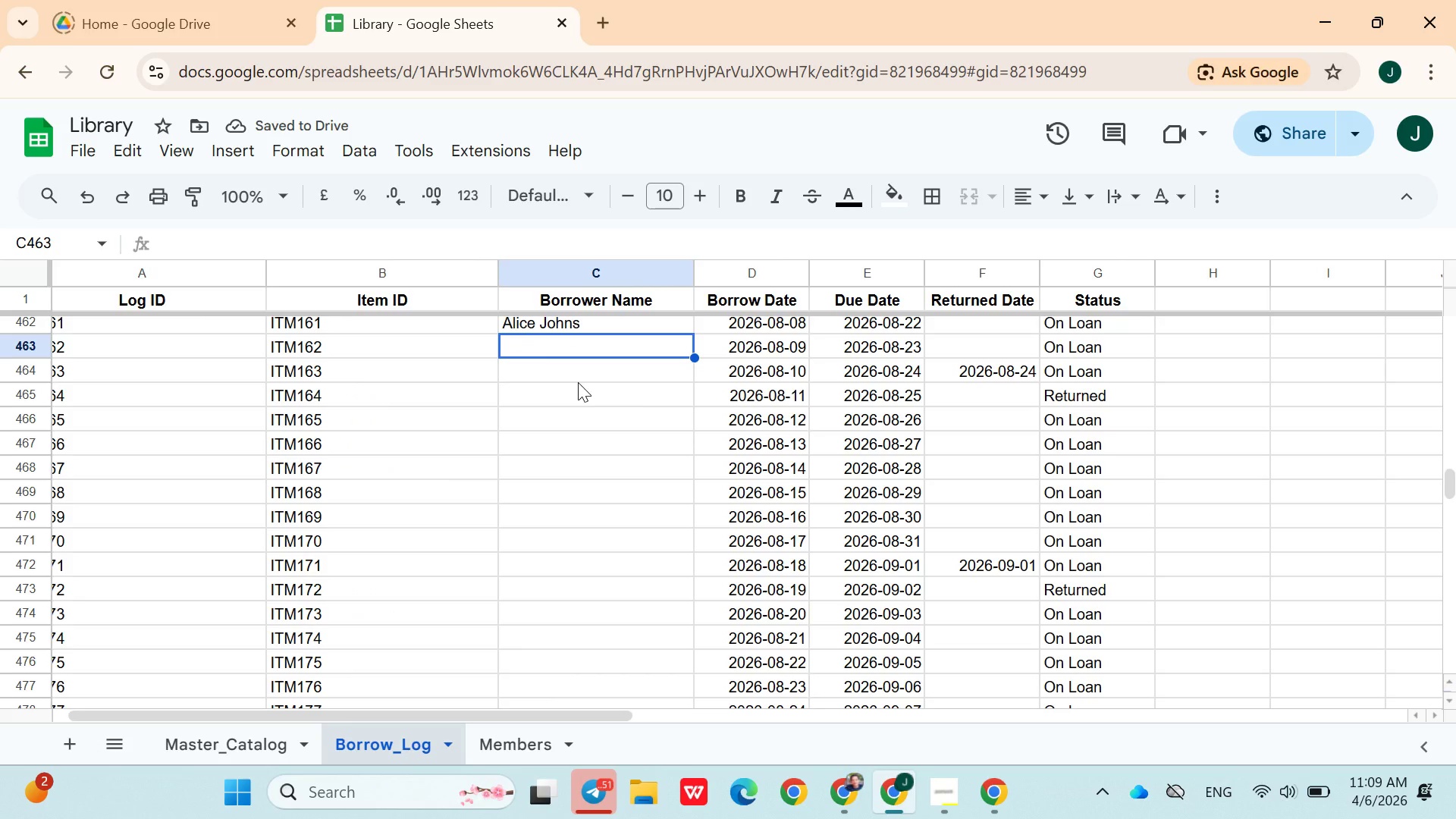 
wait(5.38)
 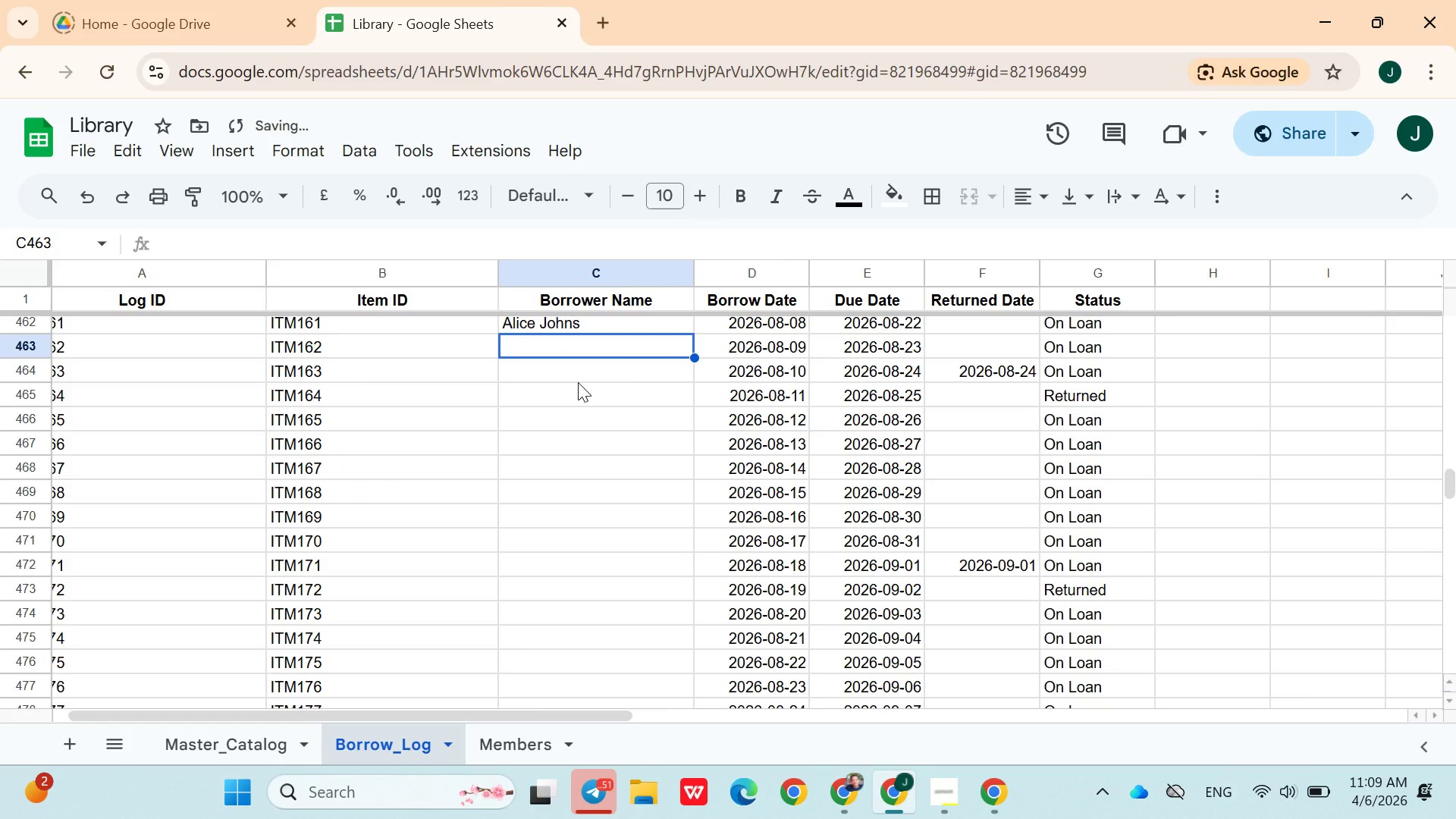 
type(Michael Browing)
 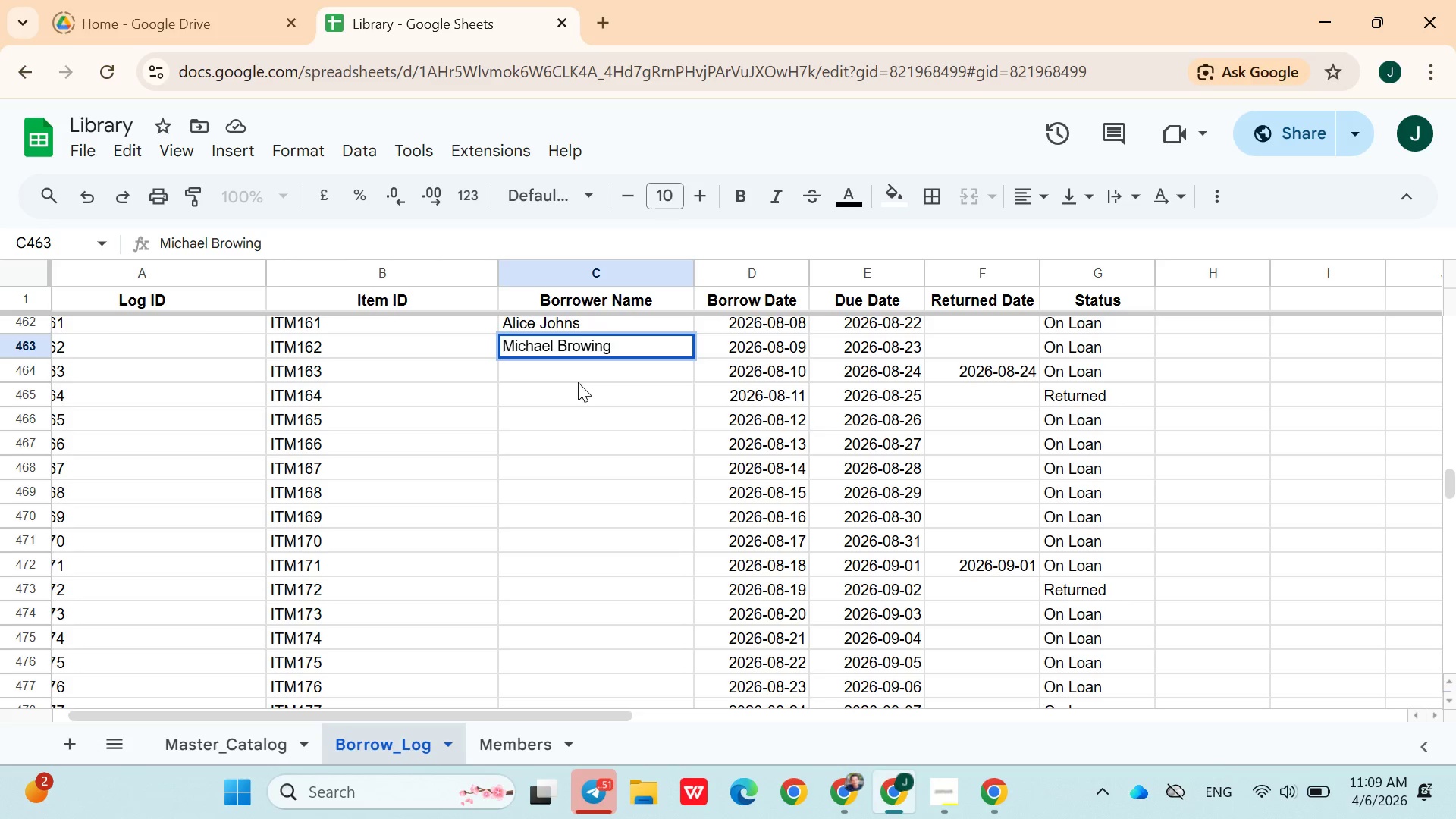 
key(ArrowDown)
 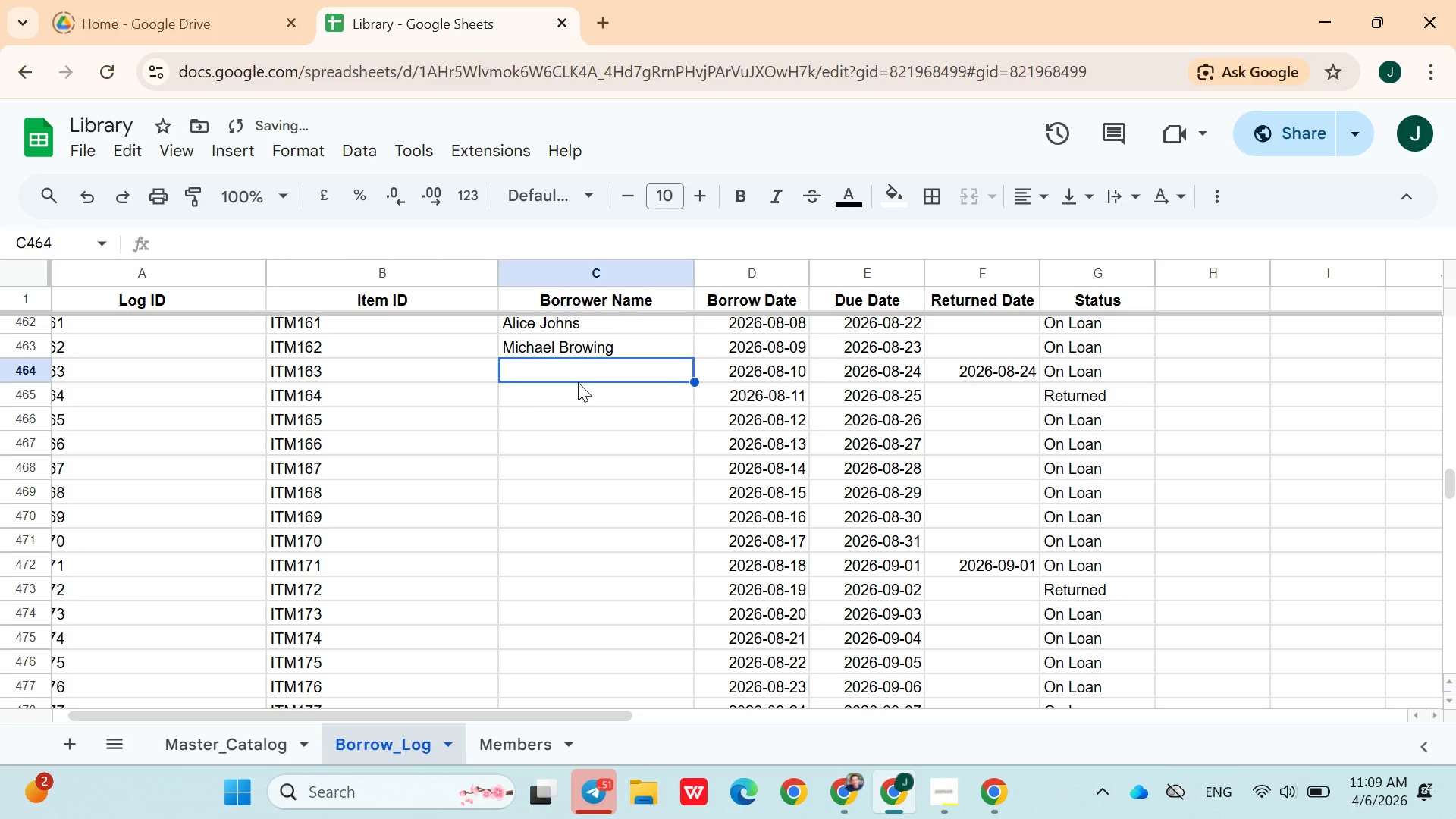 
type(Emily Davidson)
 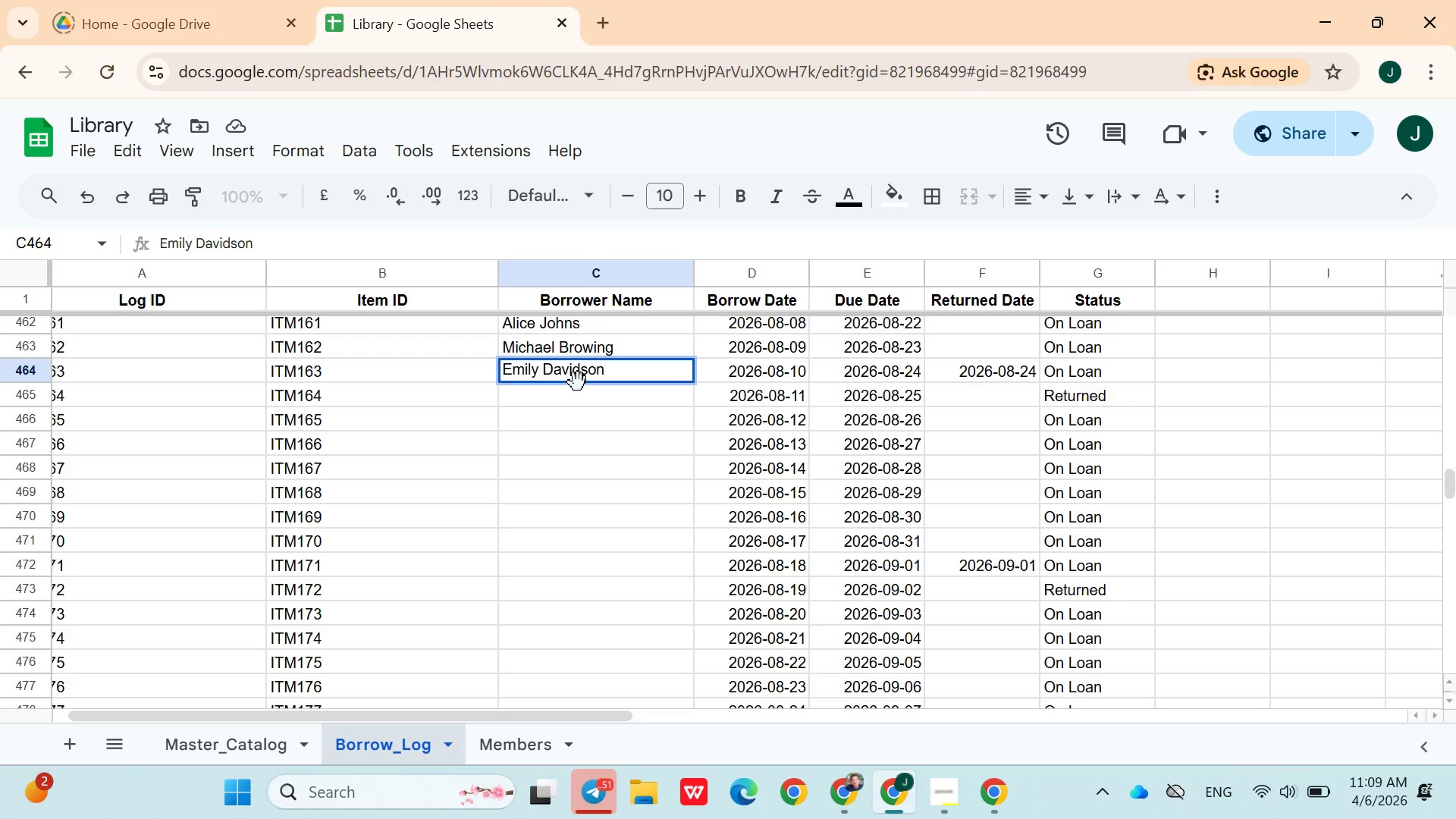 
key(ArrowDown)
 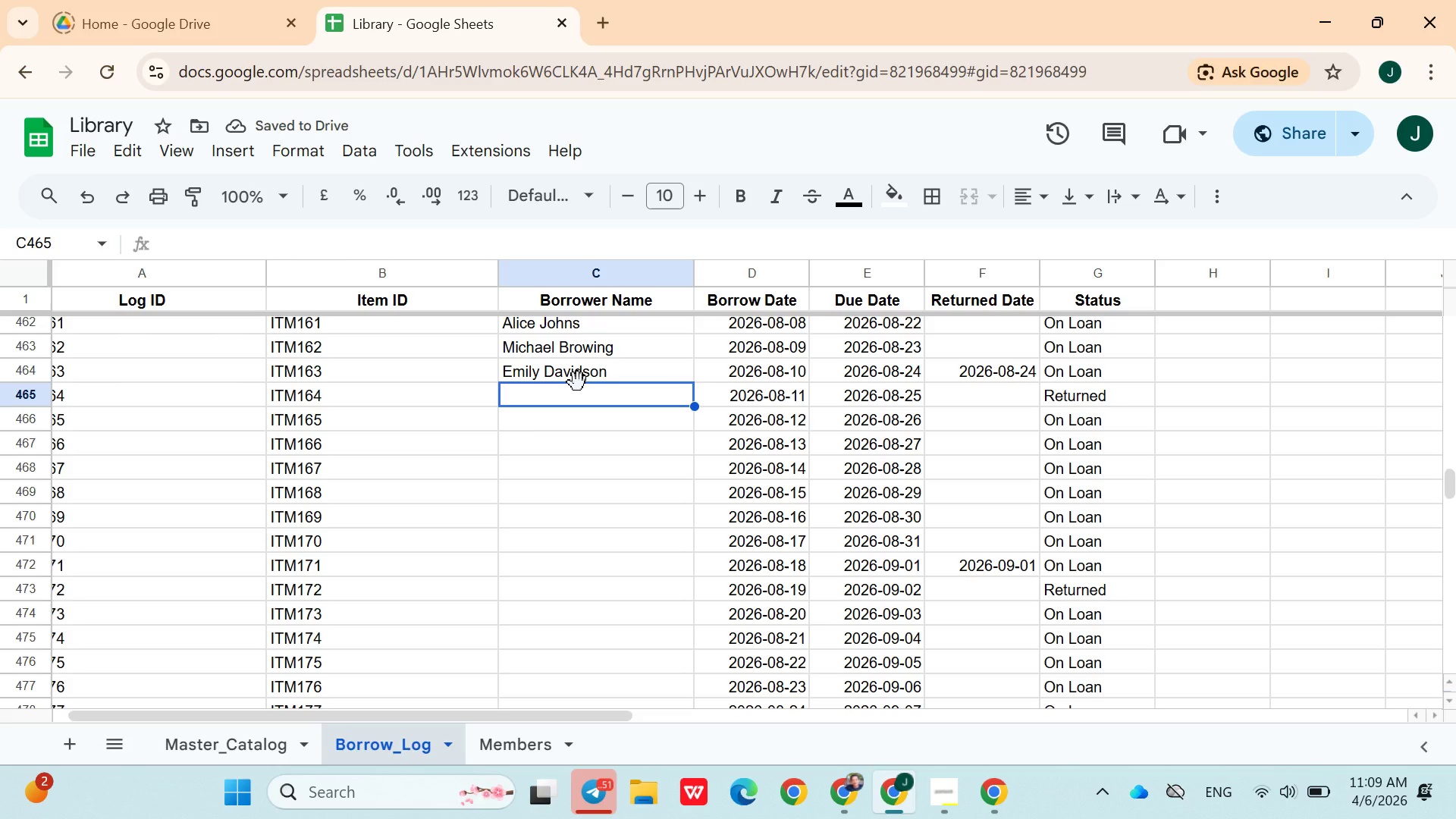 
type(Daniel Willard)
 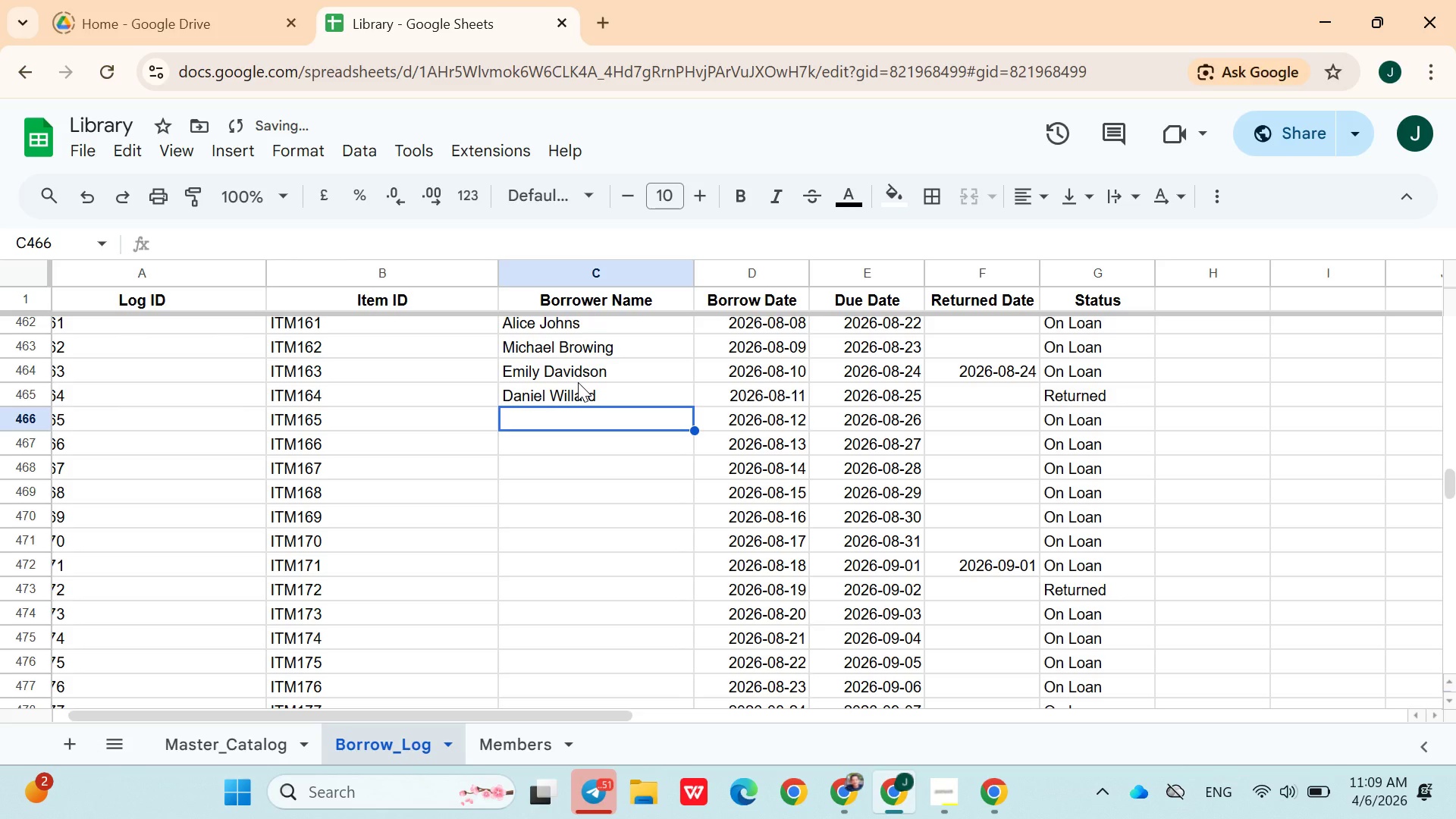 
 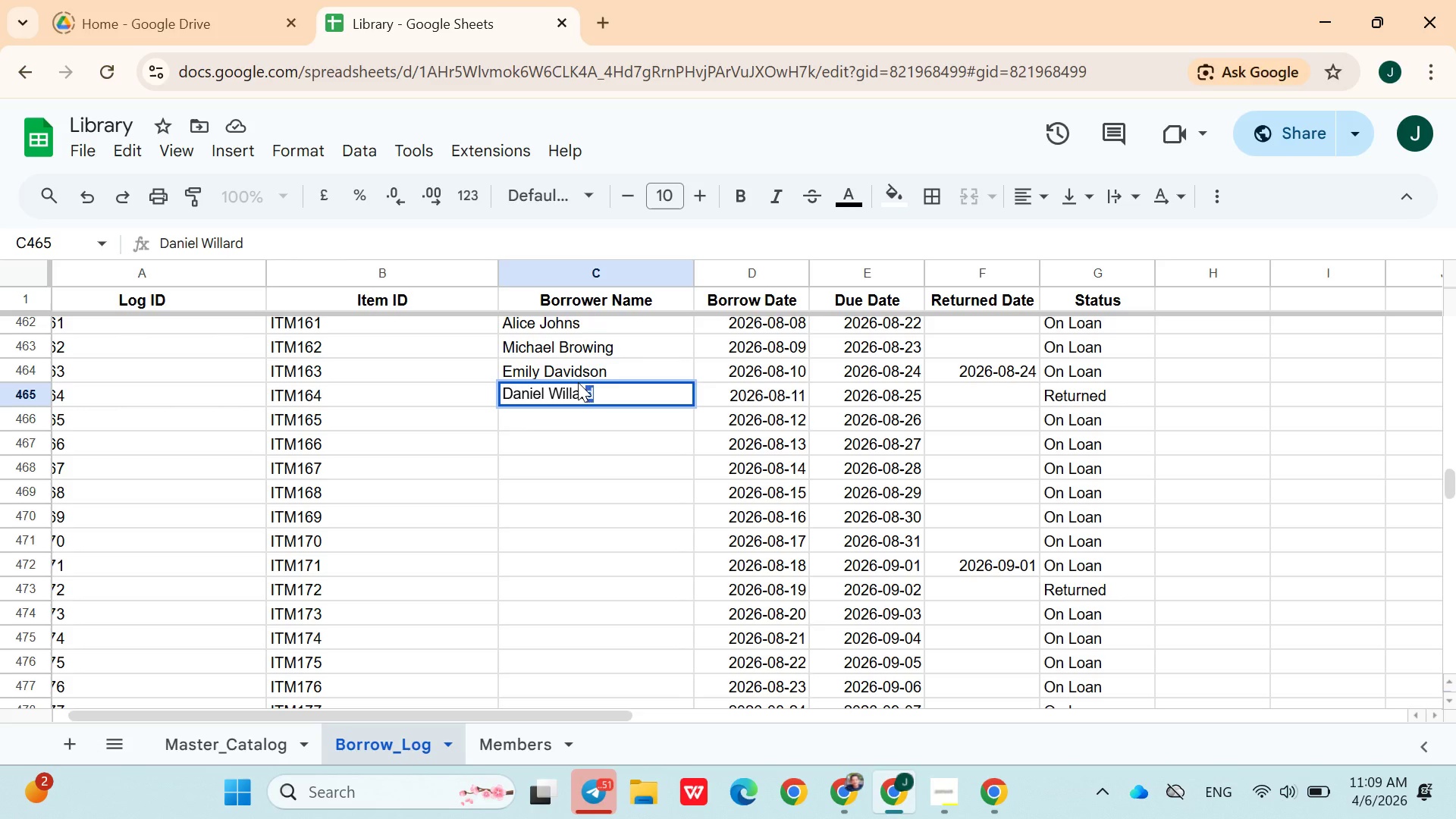 
key(ArrowDown)
 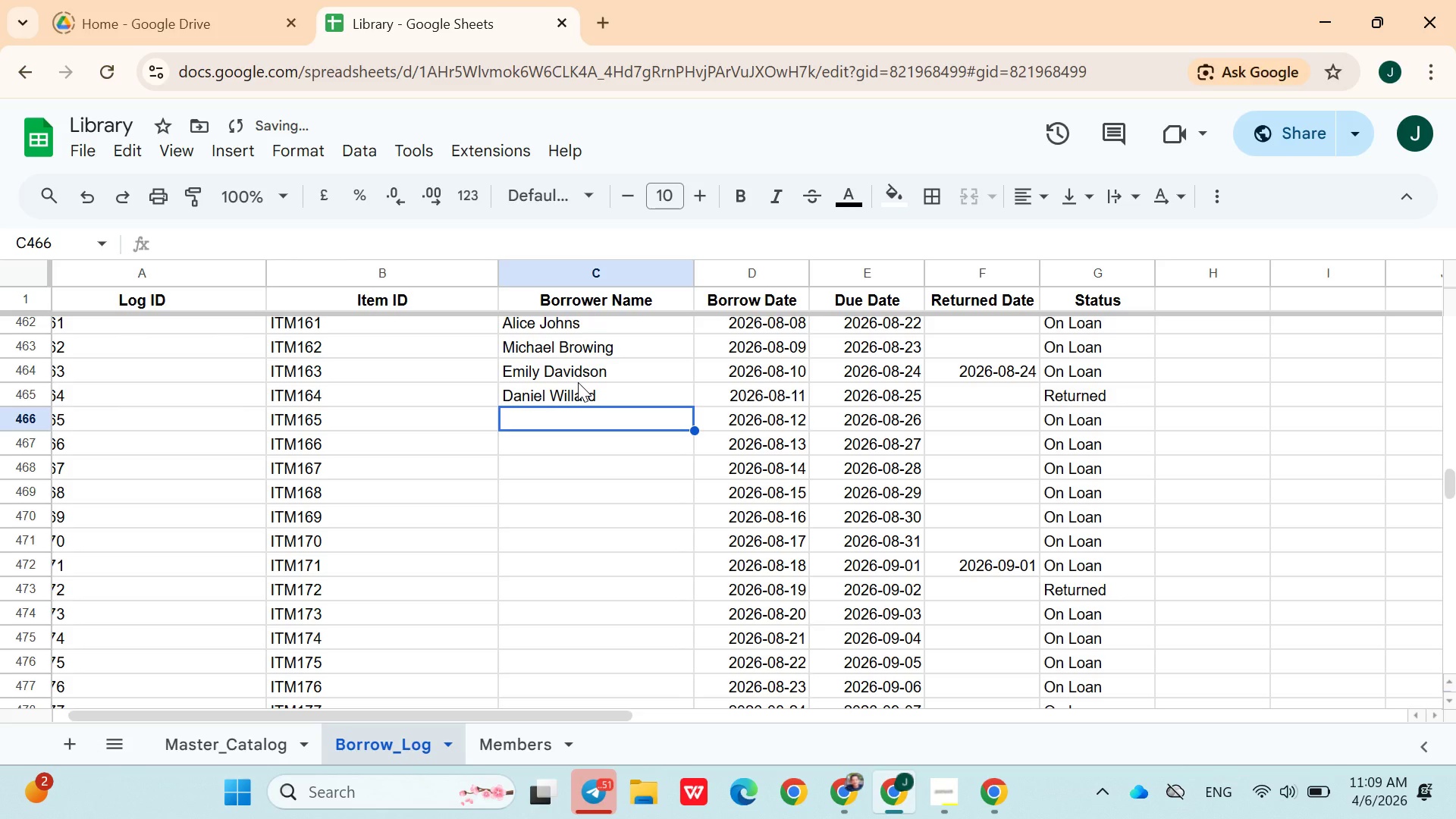 
type(SA)
key(Backspace)
type(arah Martinezson)
 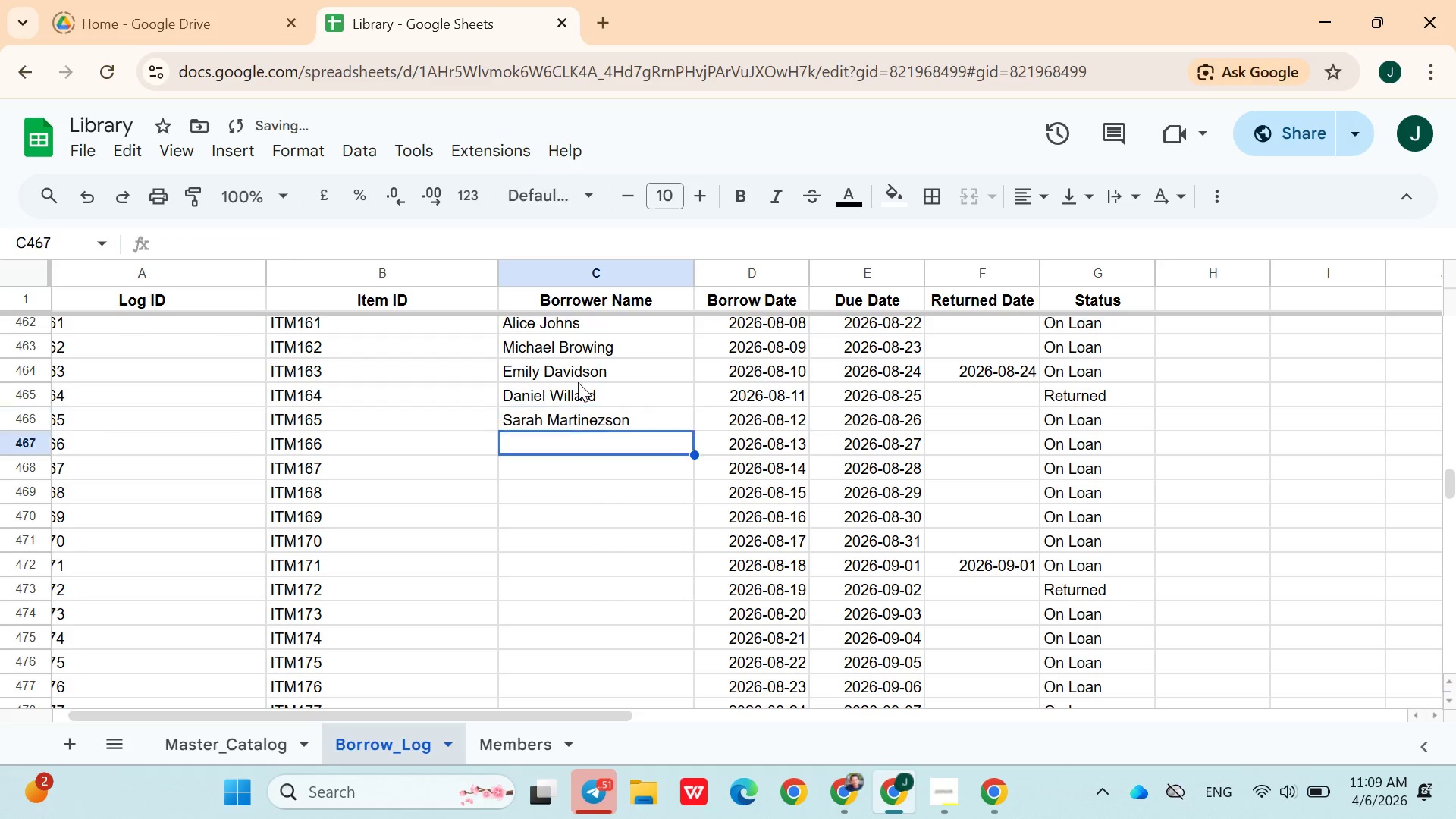 
 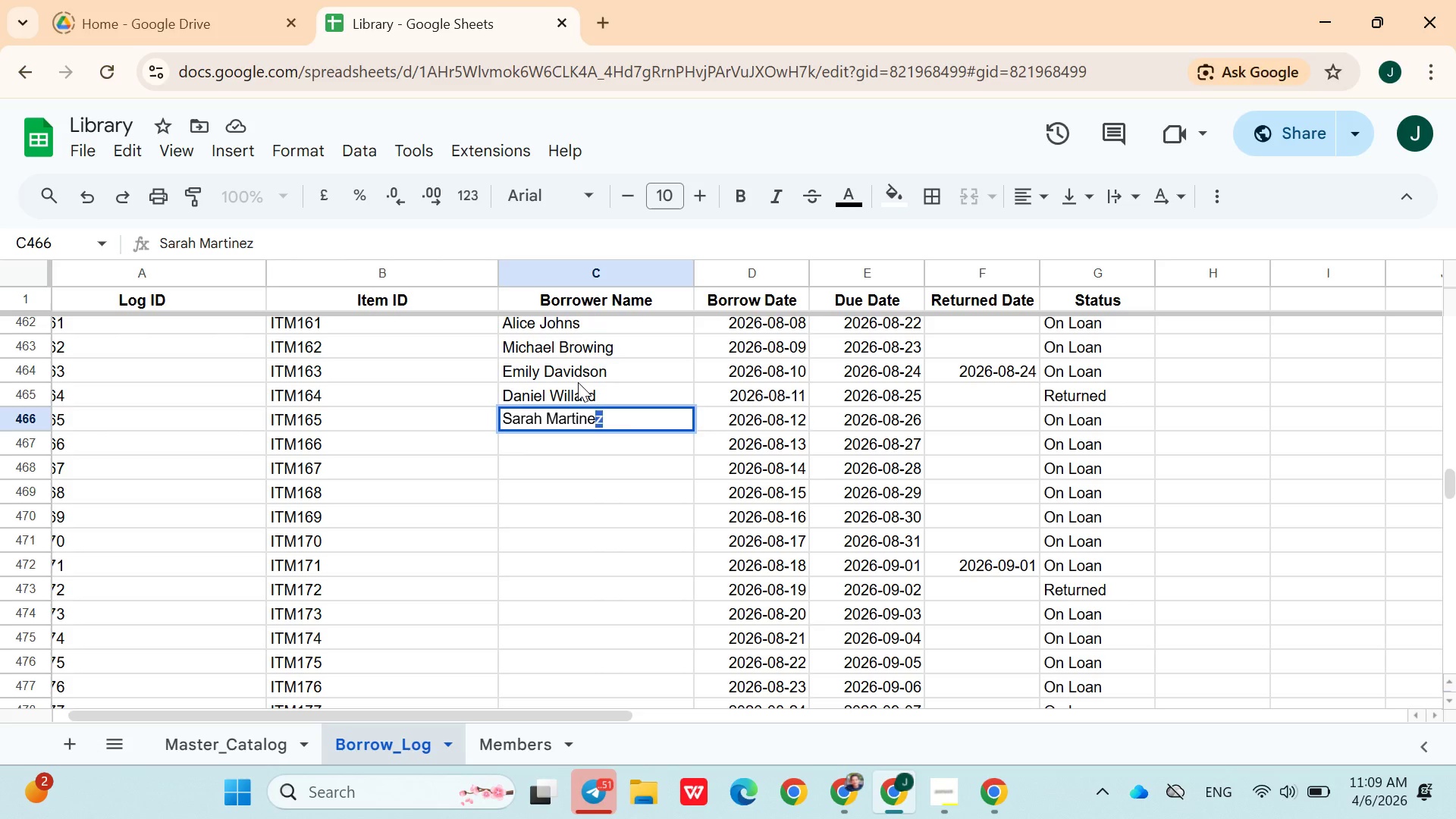 
key(ArrowDown)
 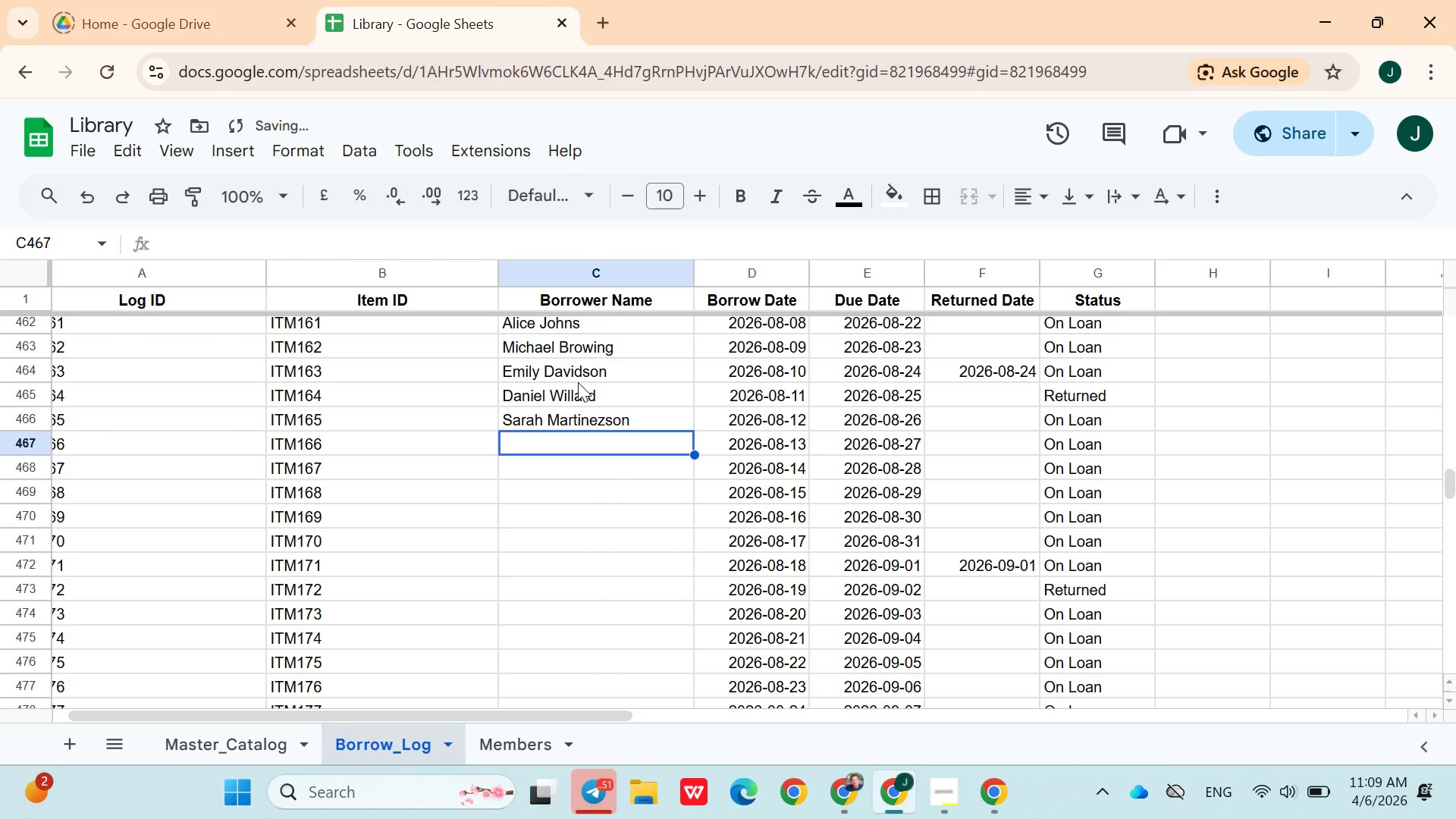 
type(Christopher Leeves)
 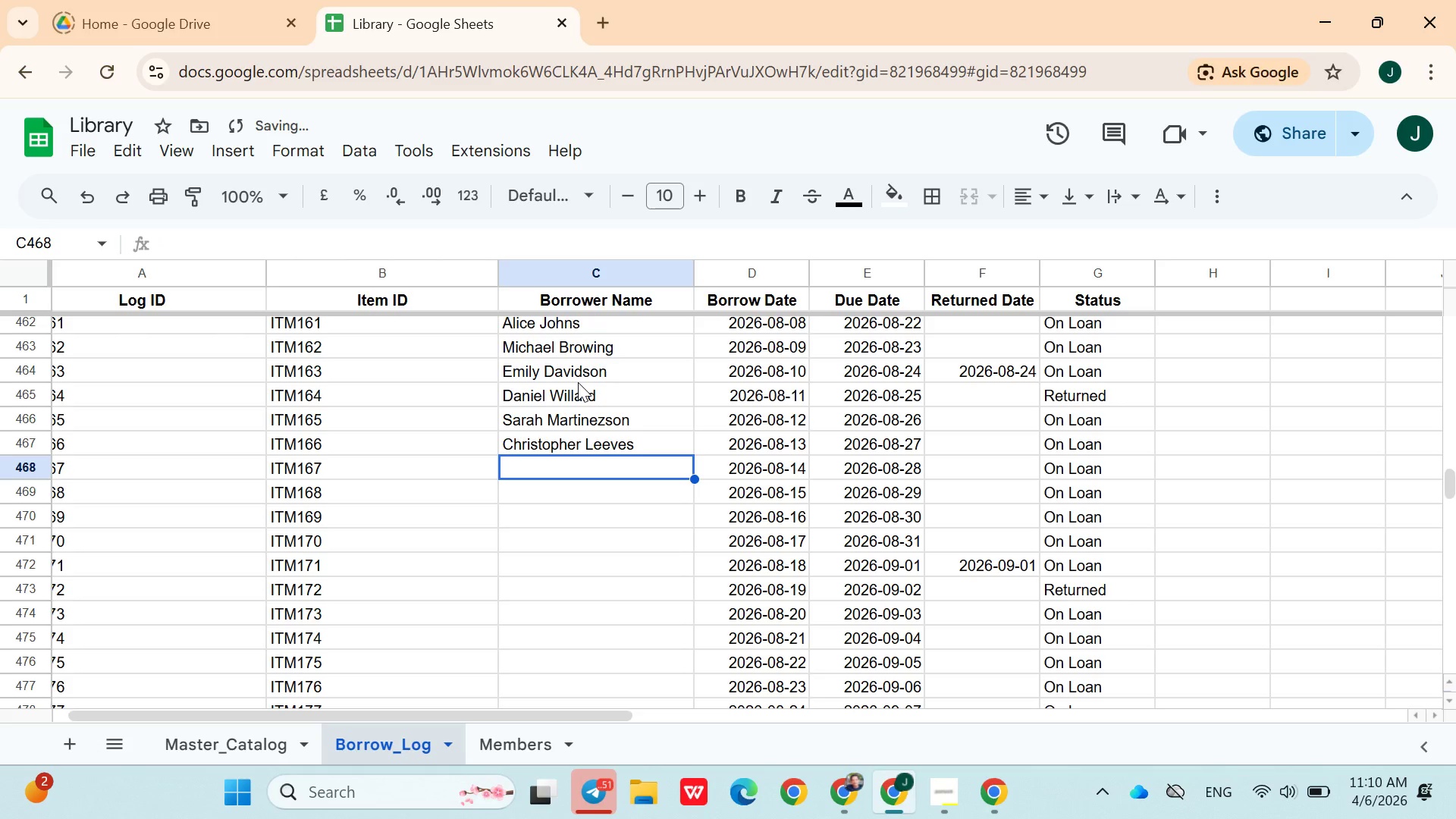 
key(ArrowDown)
 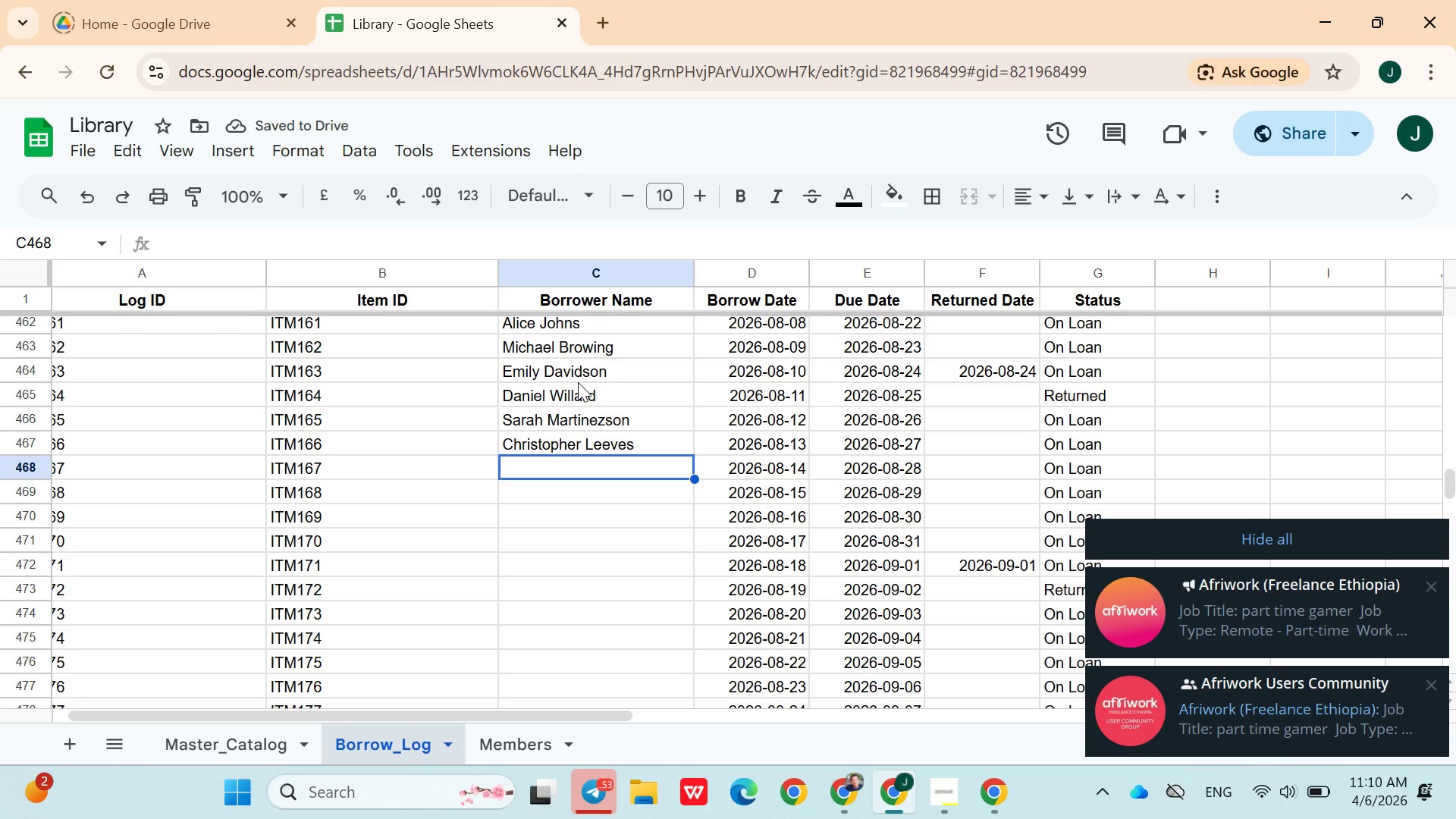 
wait(5.52)
 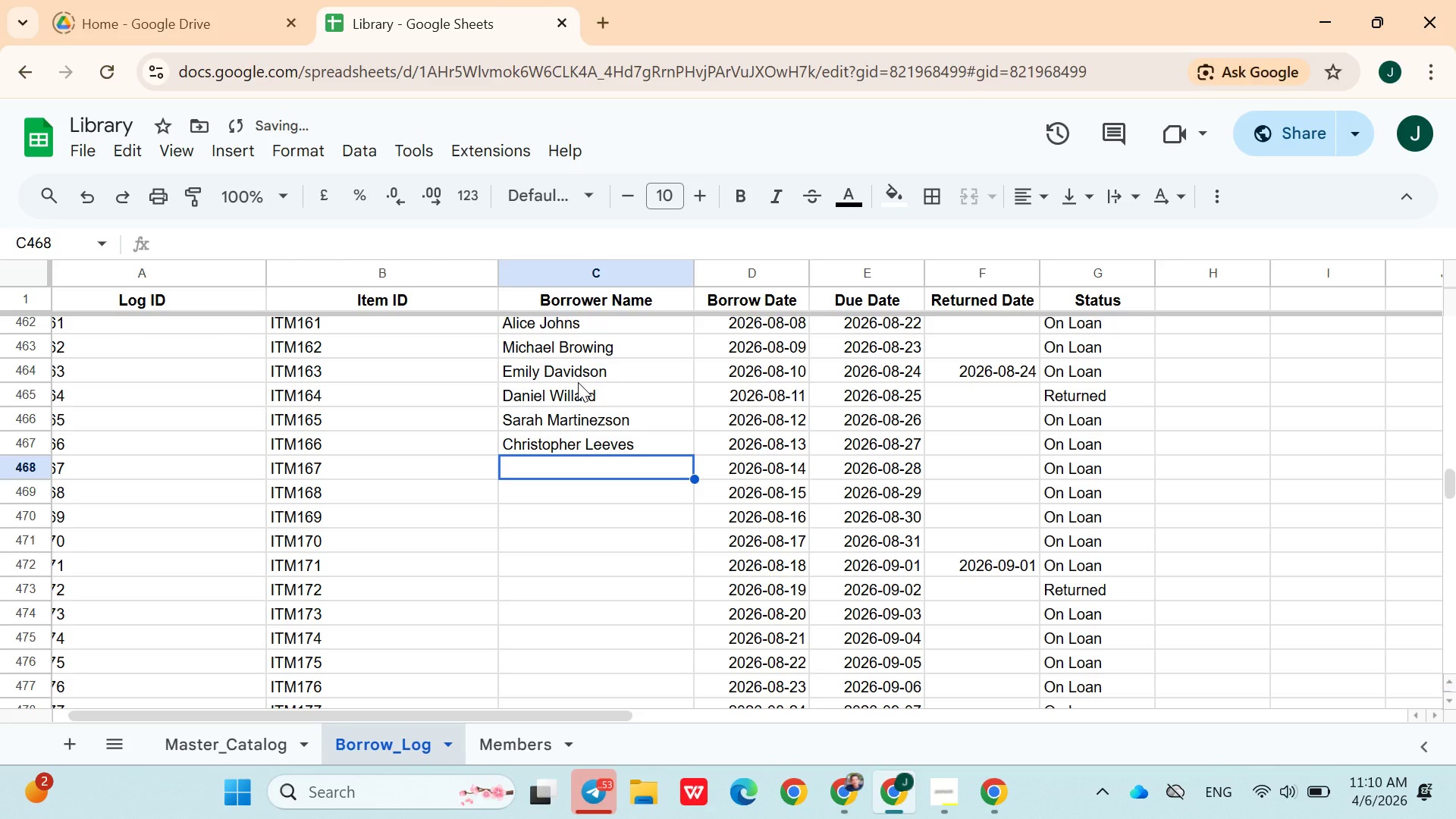 
type(Jessica )
 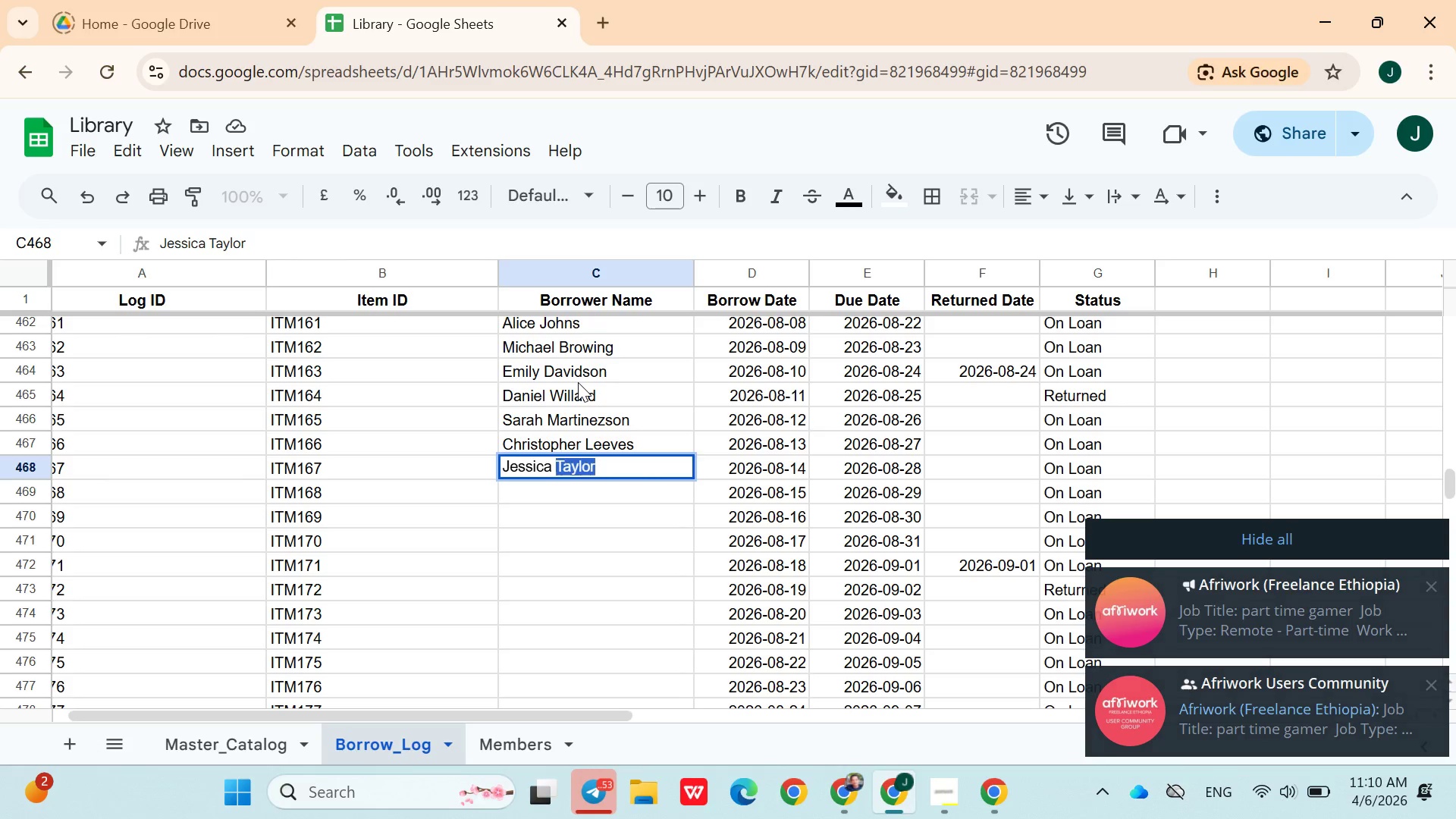 
key(ArrowDown)
 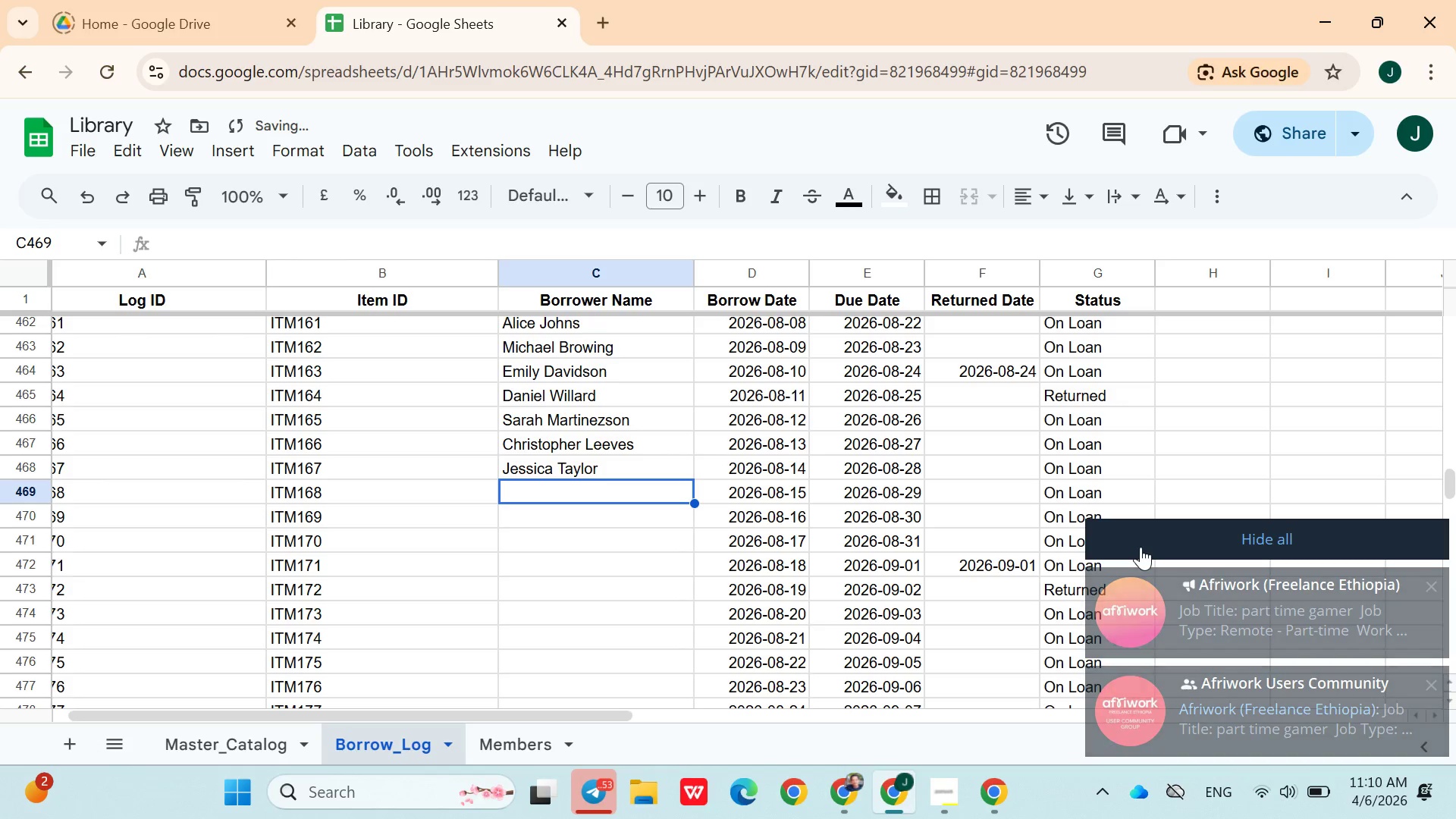 
left_click([1141, 547])
 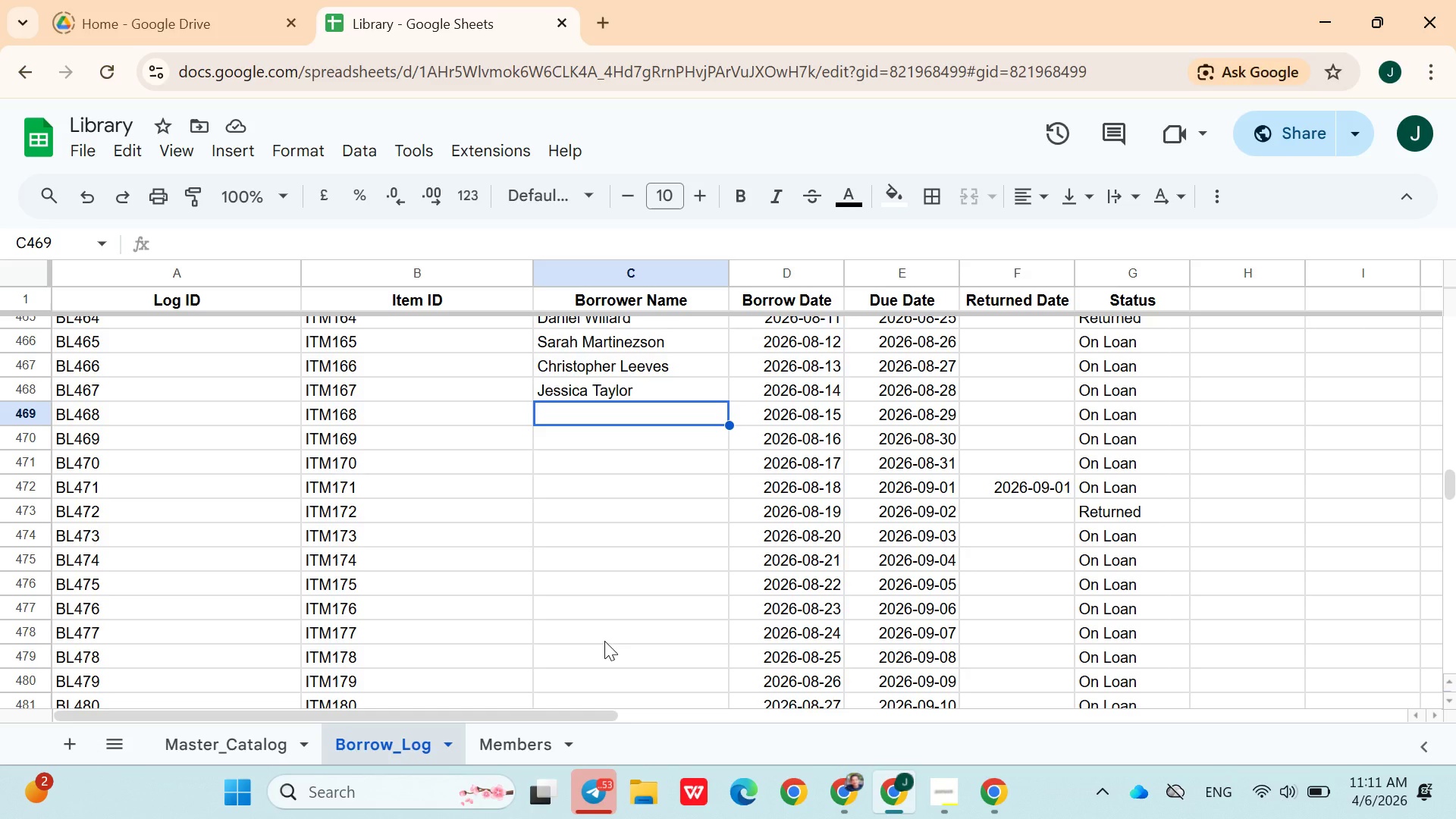 
wait(48.64)
 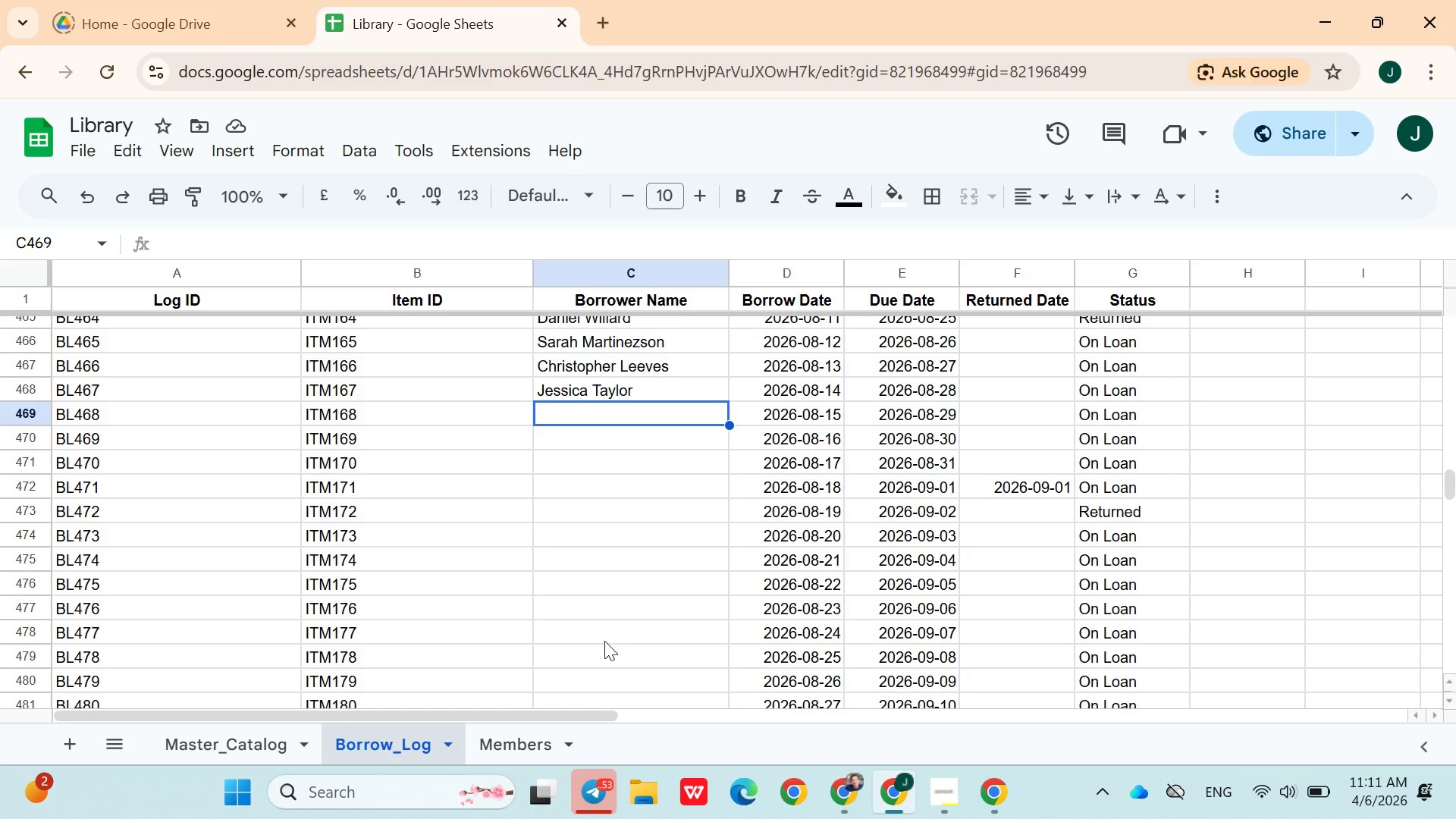 
left_click([634, 400])
 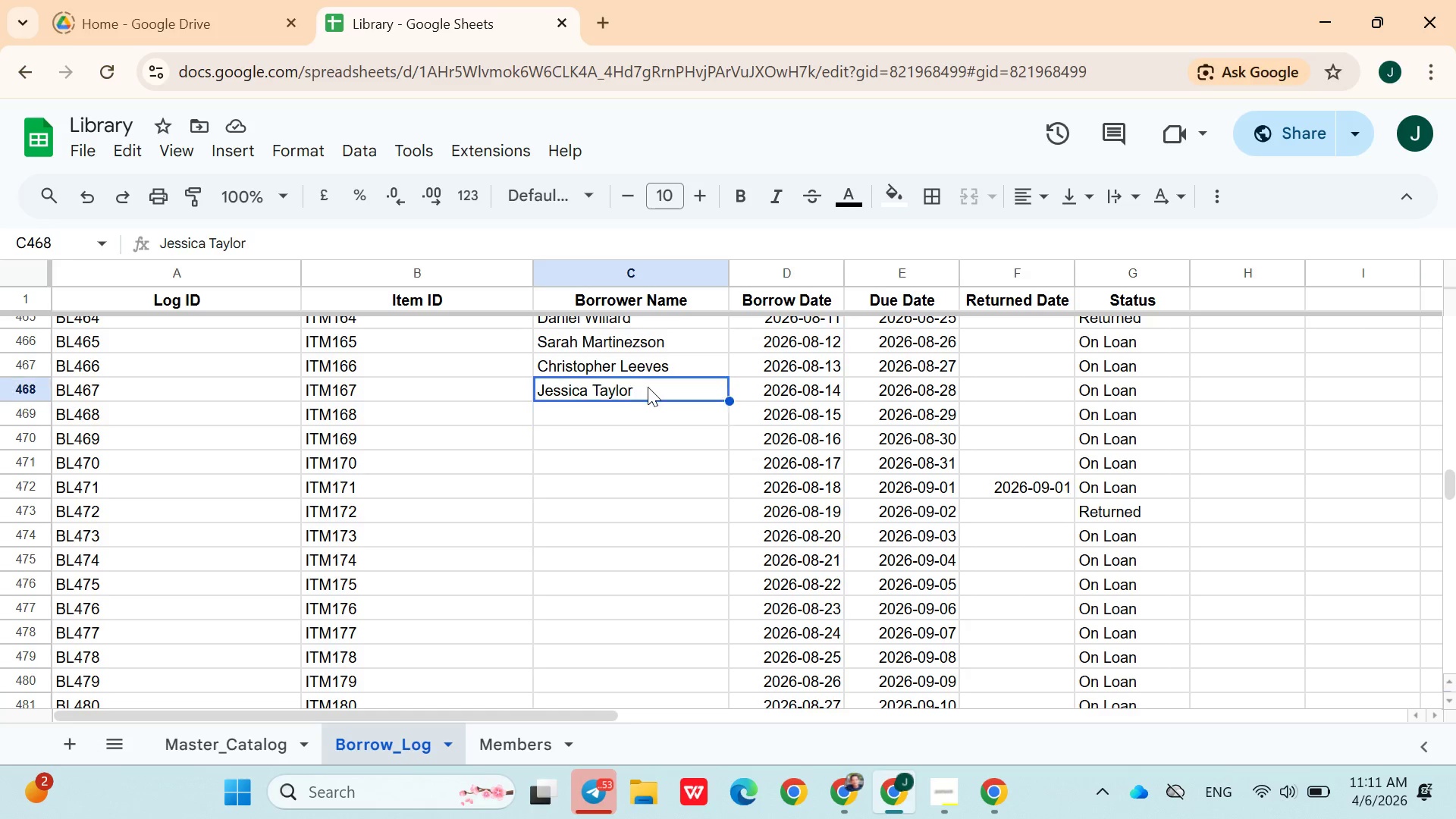 
double_click([648, 387])
 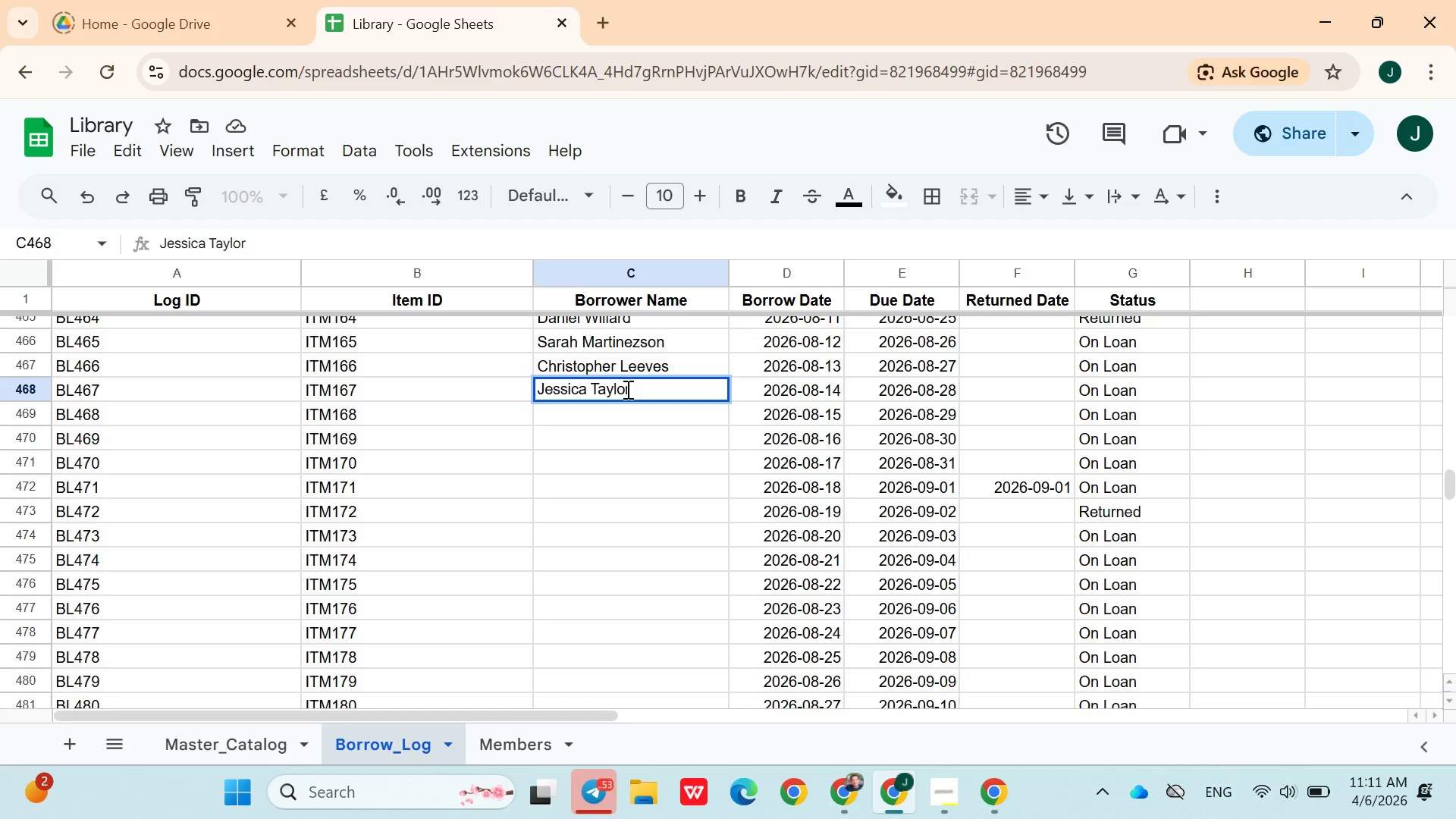 
left_click([626, 389])
 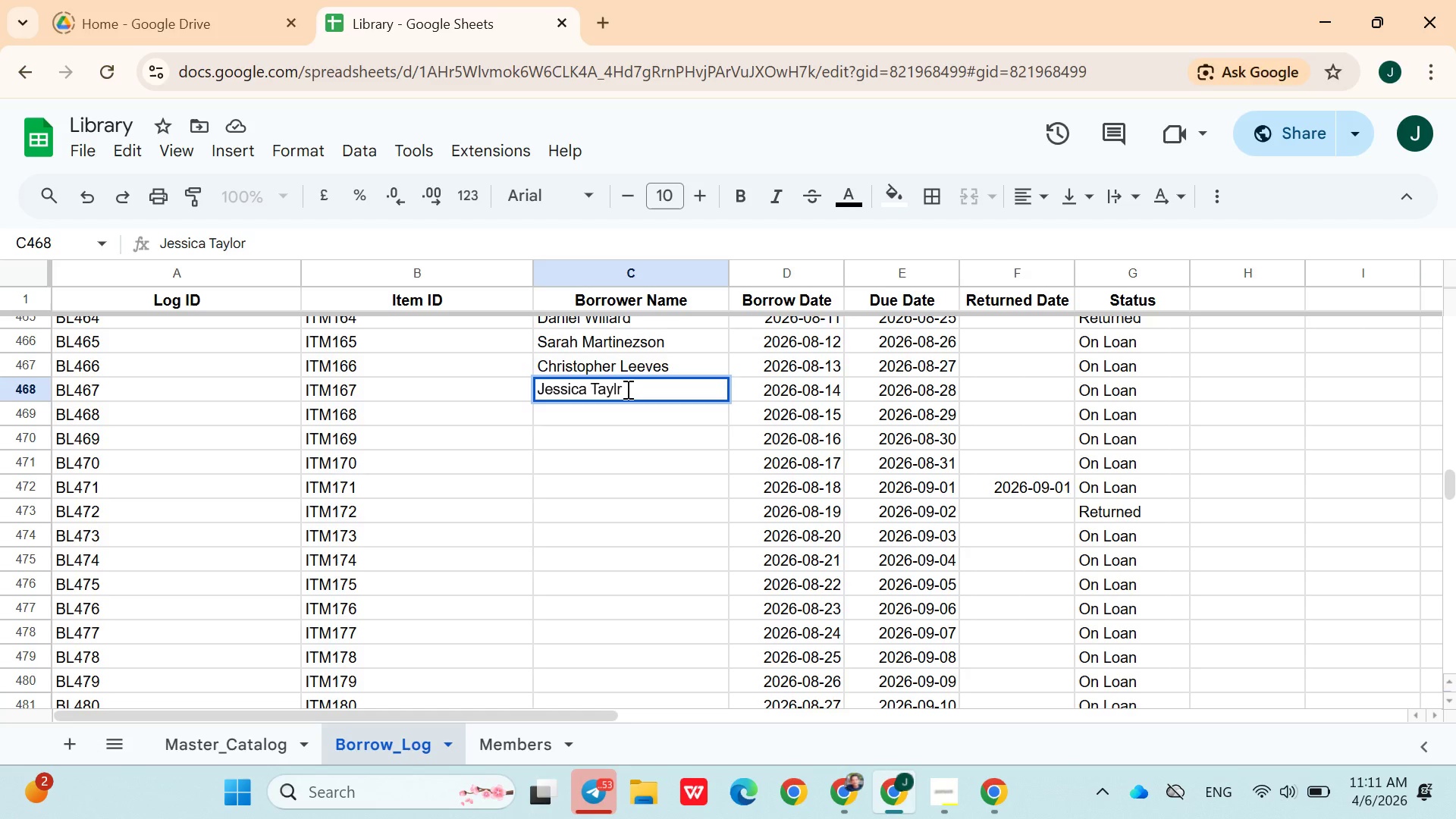 
key(Backspace)
 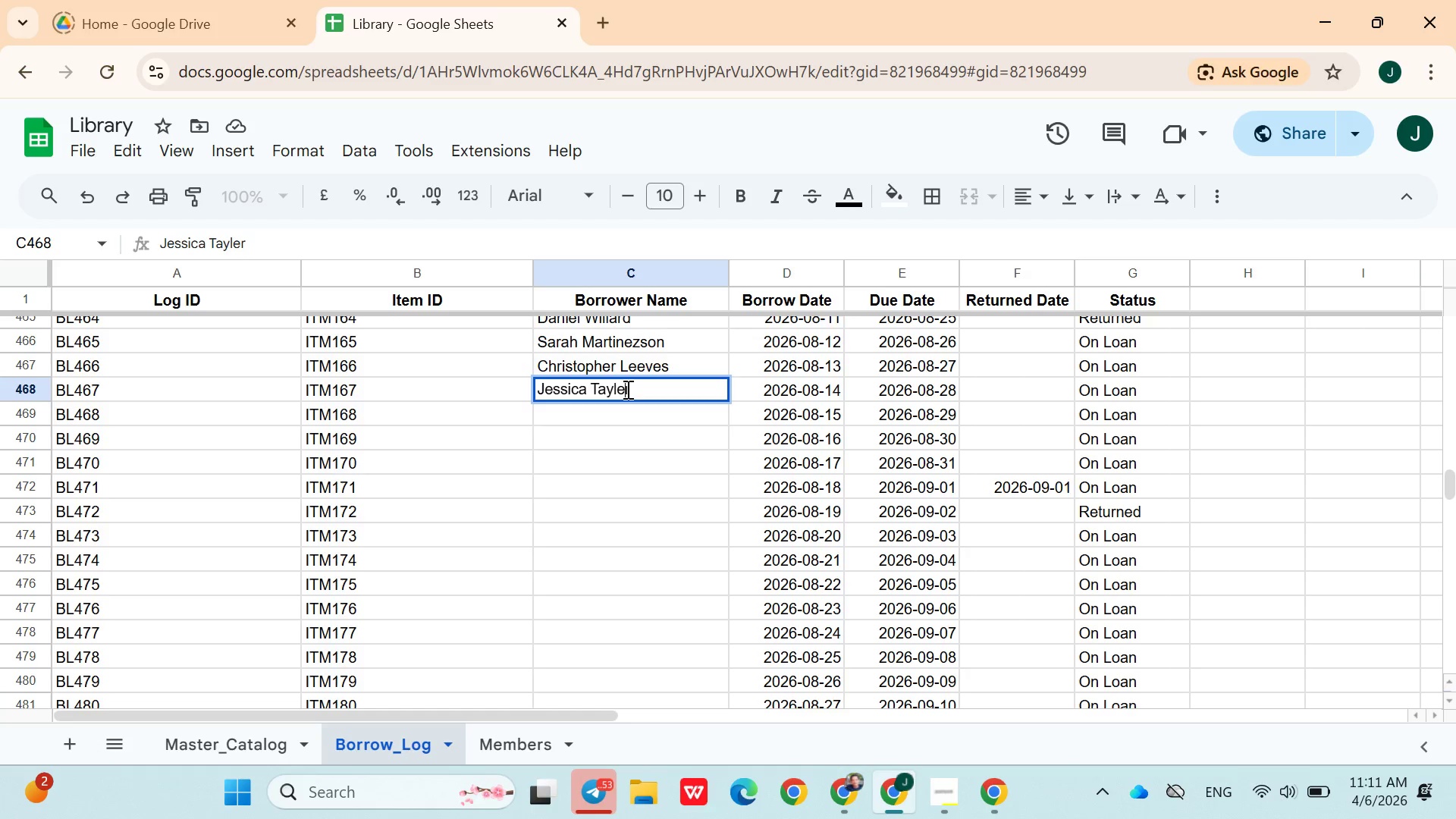 
key(E)
 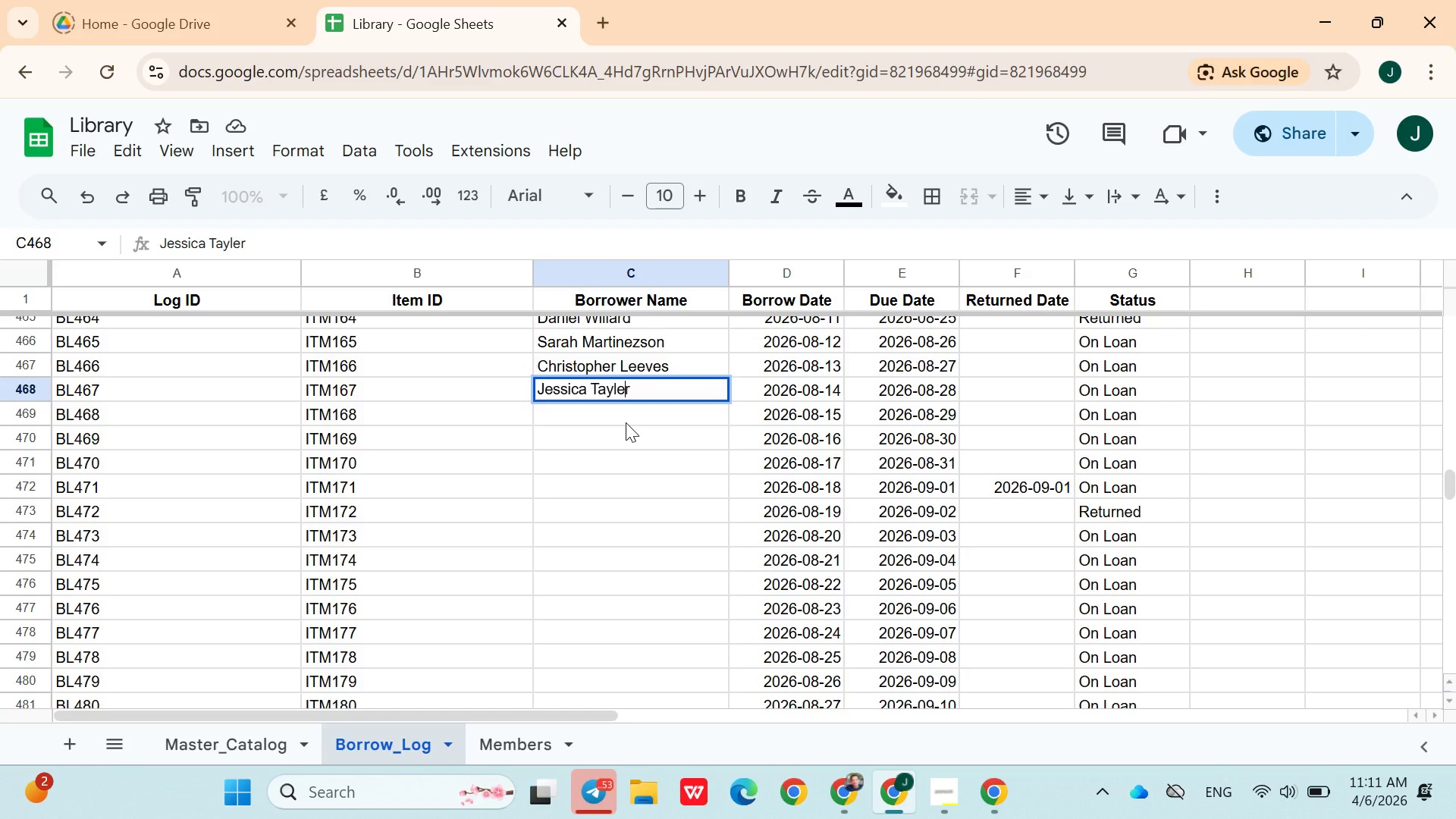 
left_click([626, 422])
 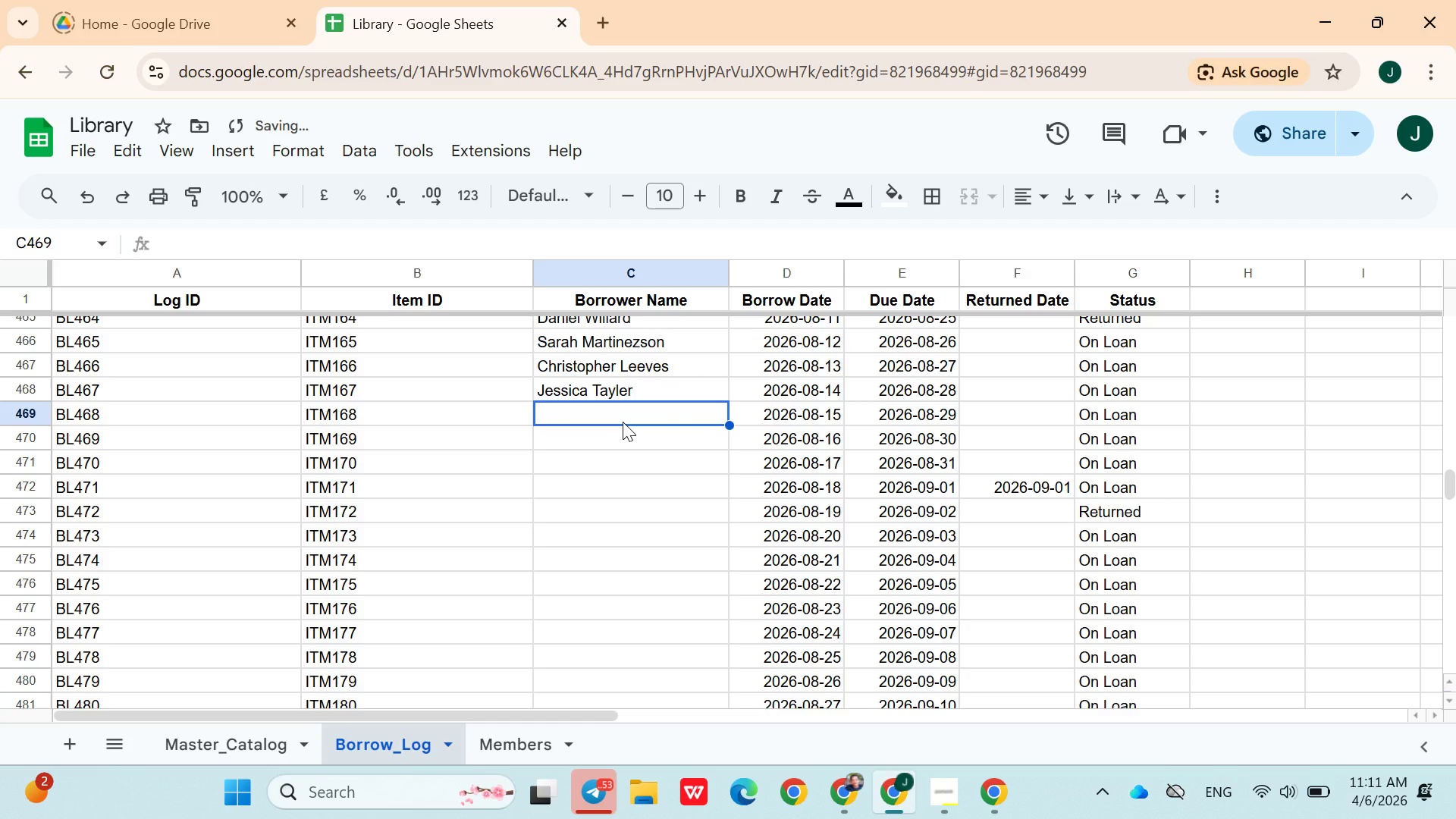 
type(Matthew Andre)
 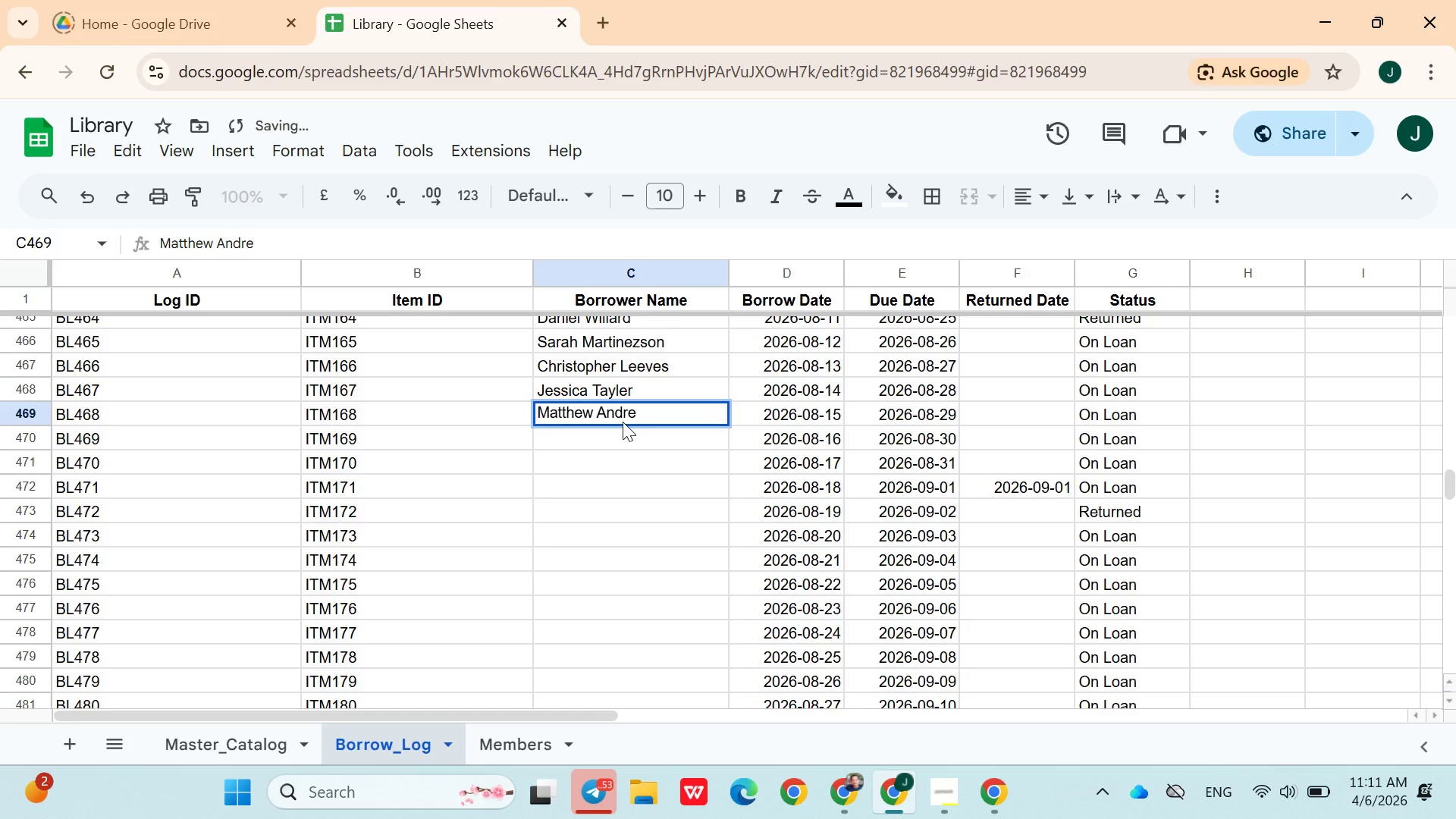 
key(Backspace)
key(Backspace)
type(ers)
key(Backspace)
 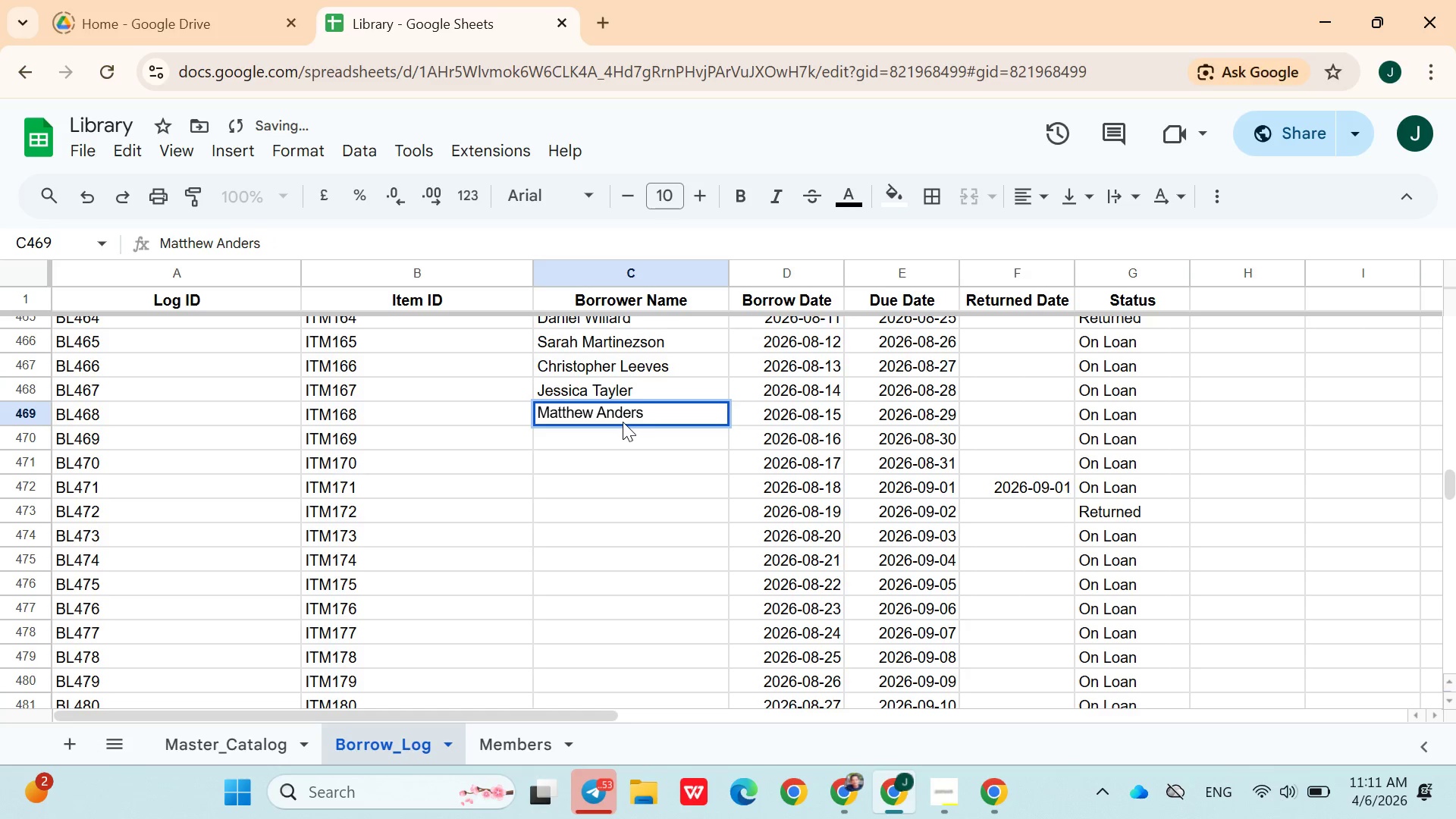 
key(ArrowDown)
 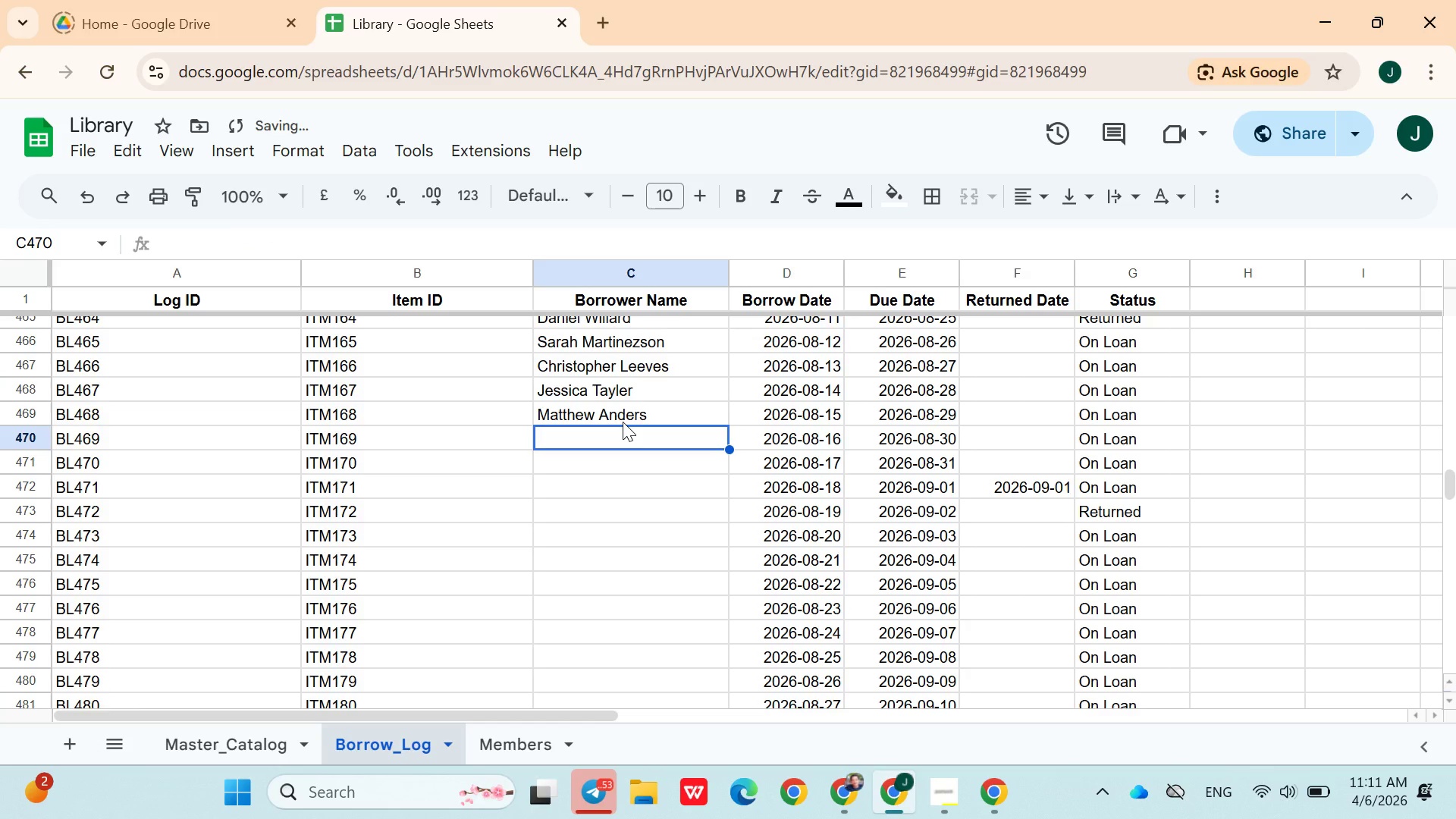 
type(Ashley Tho)
 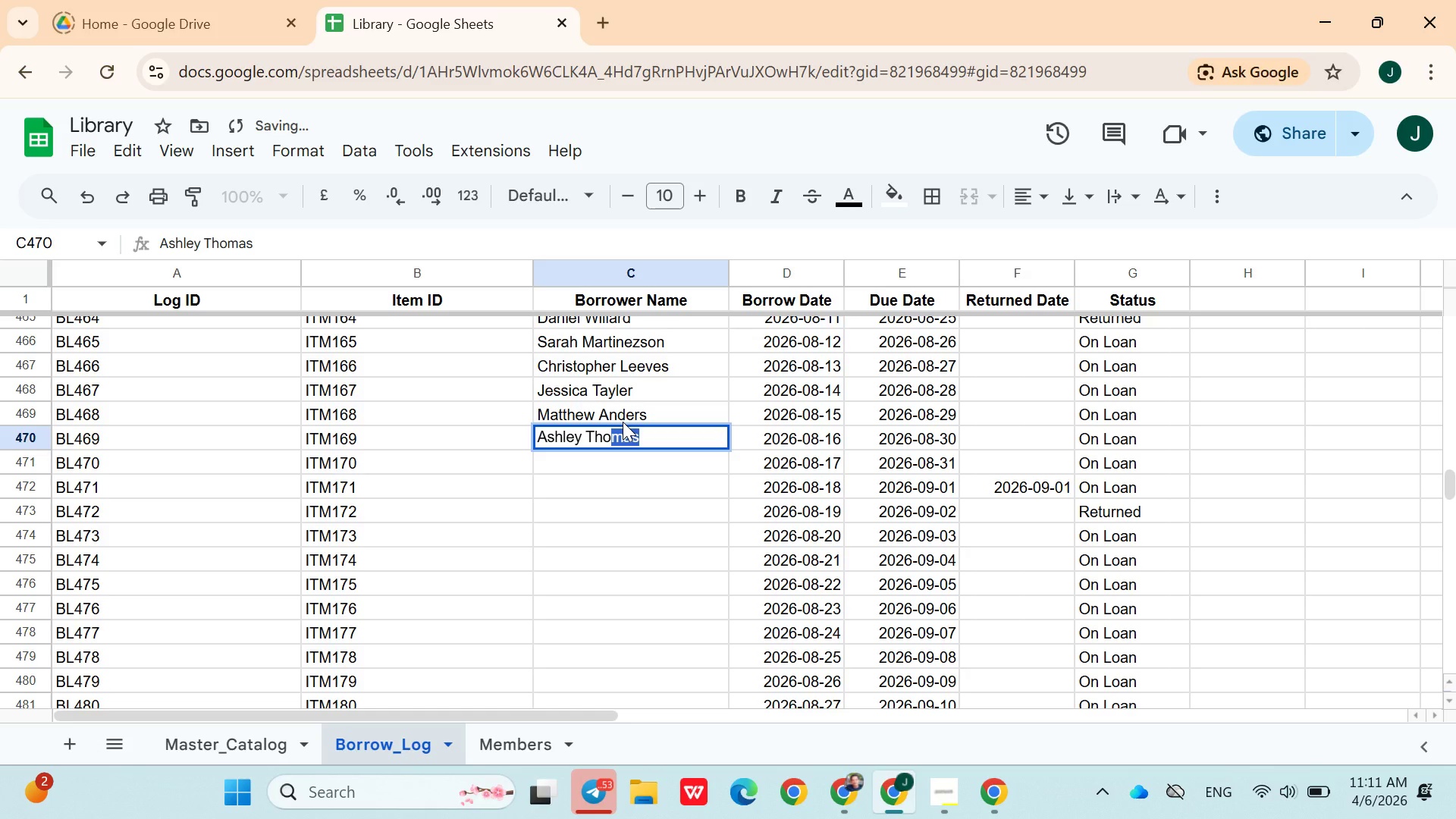 
key(ArrowDown)
 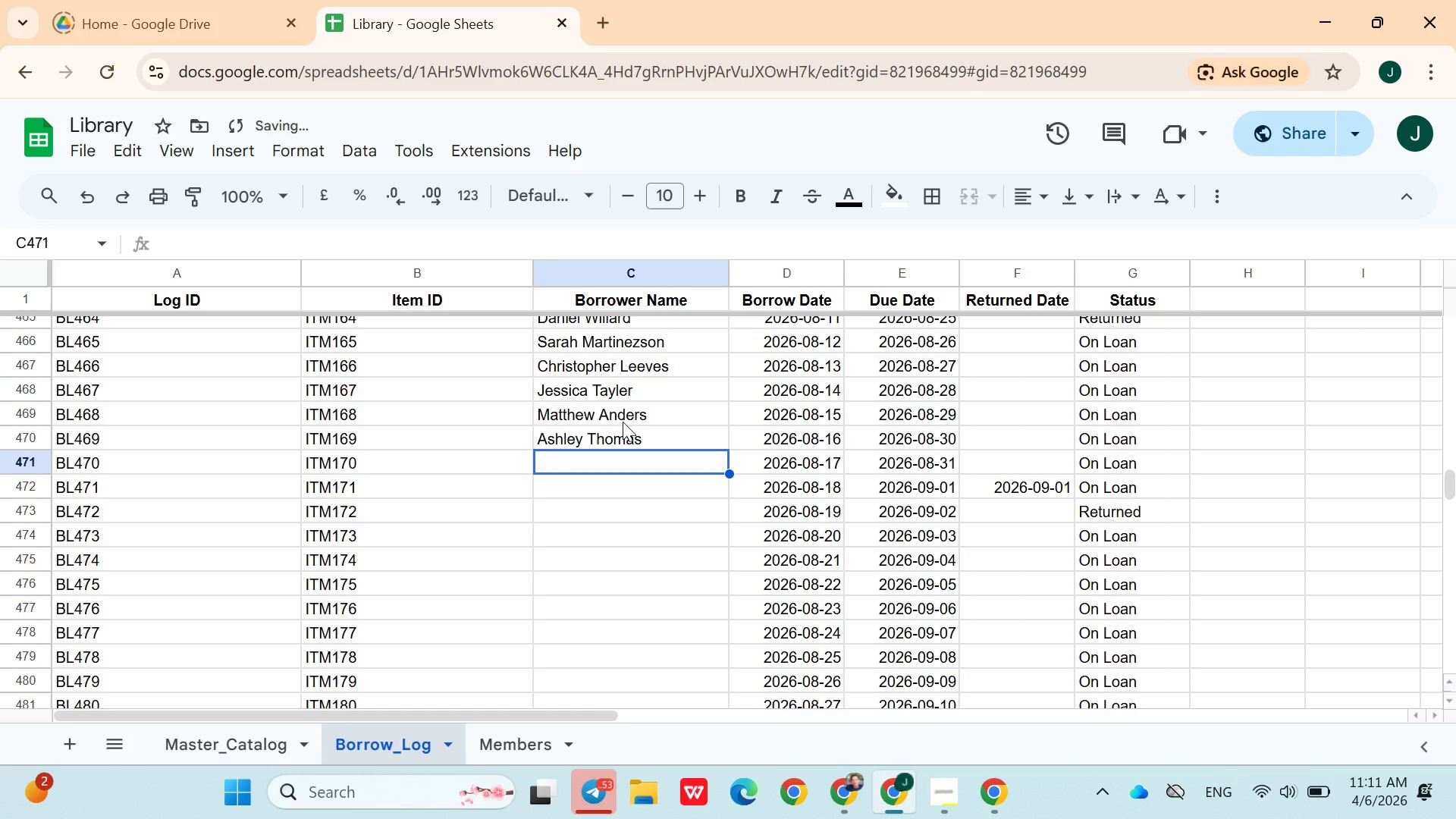 
type(Josua)
 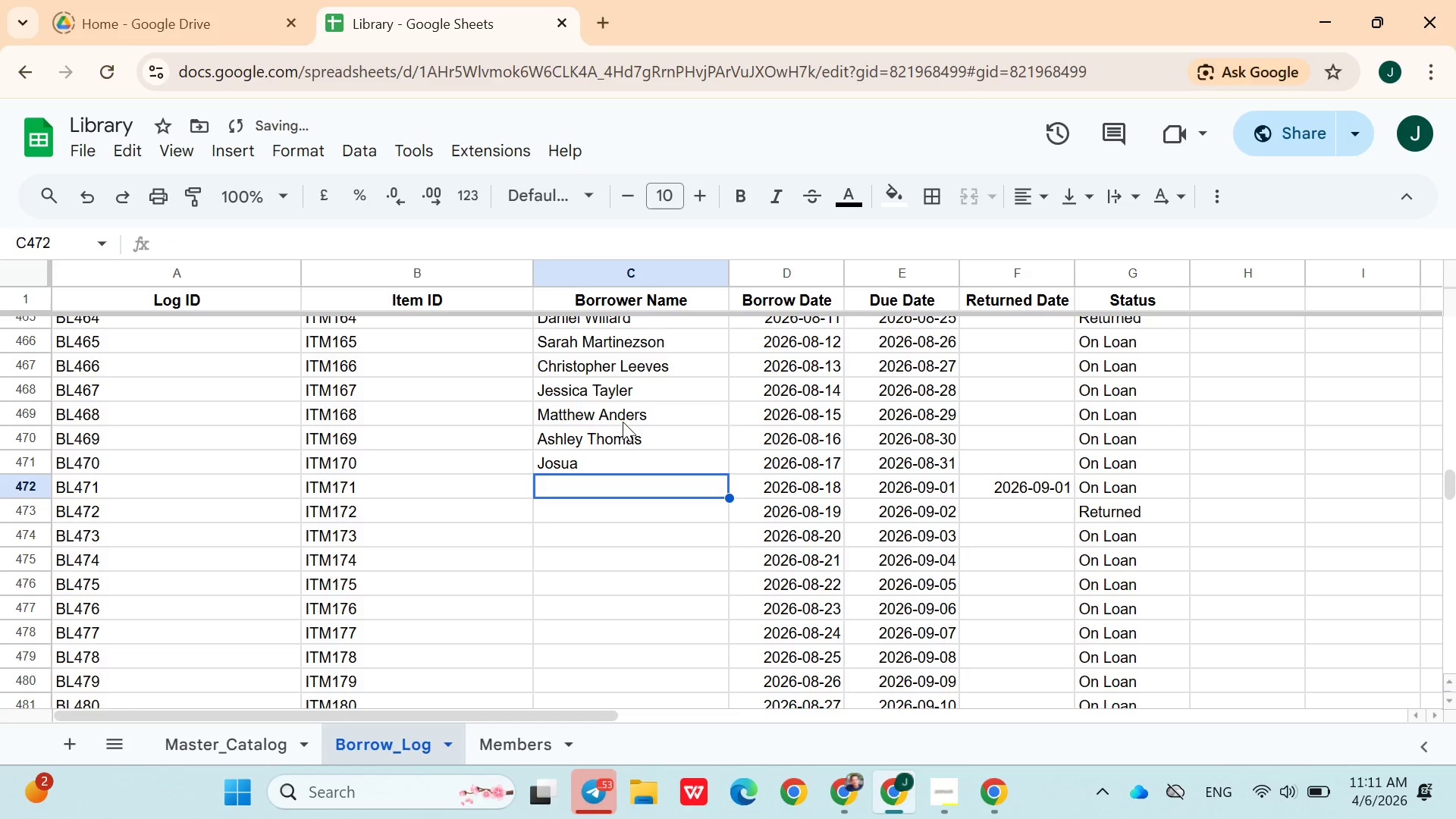 
key(ArrowDown)
 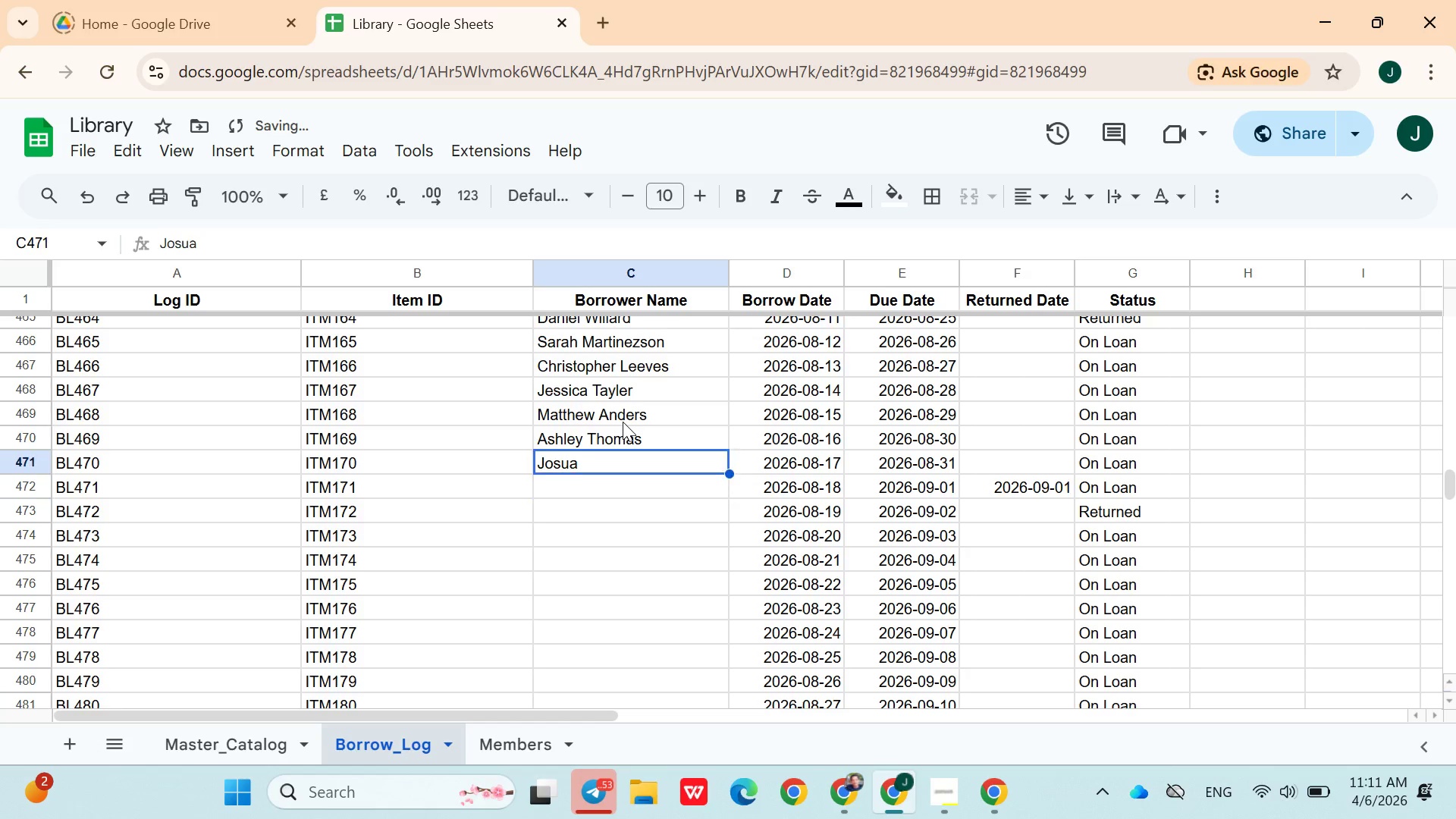 
key(ArrowUp)
 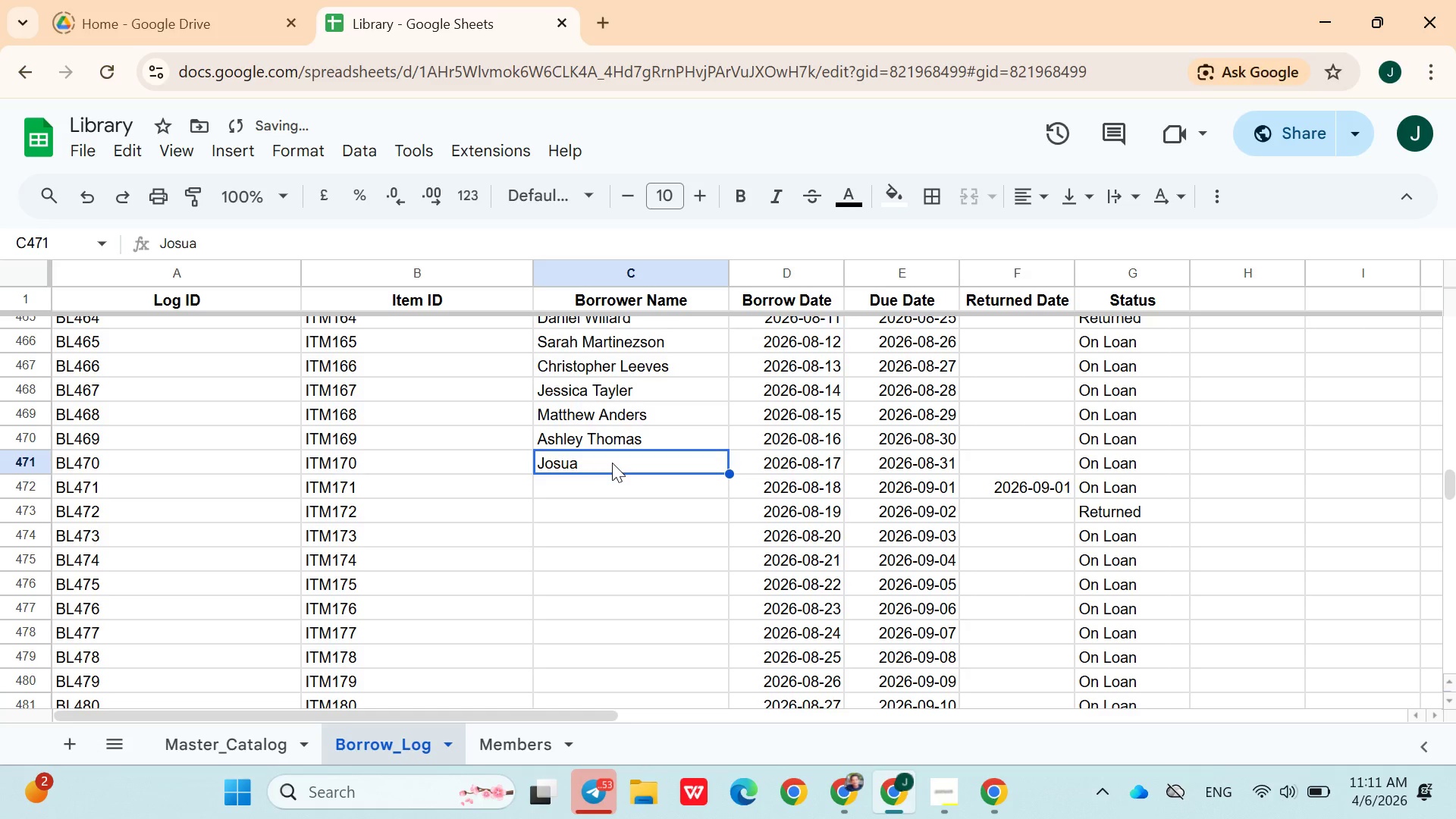 
double_click([612, 463])
 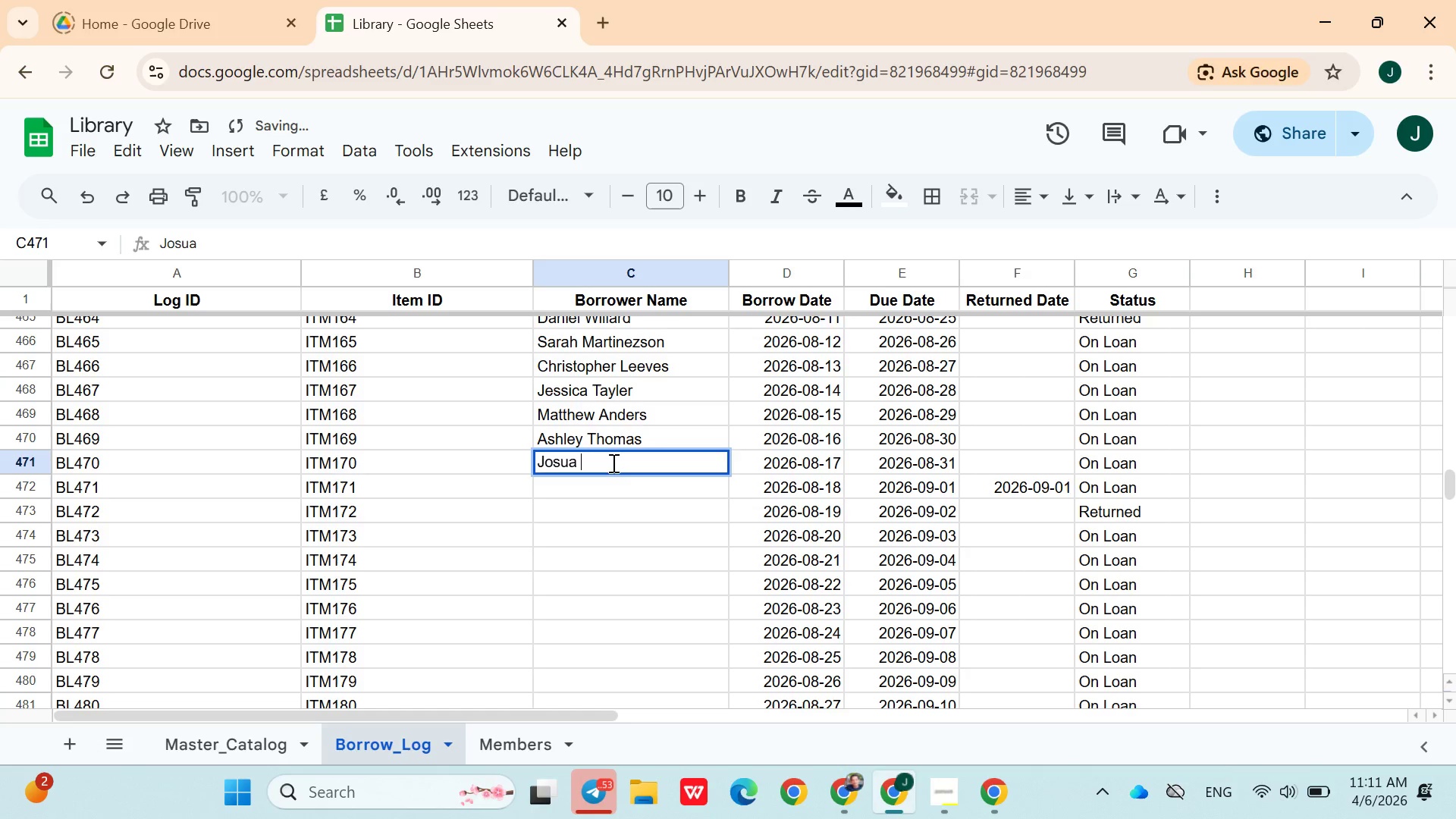 
type( Jackman)
 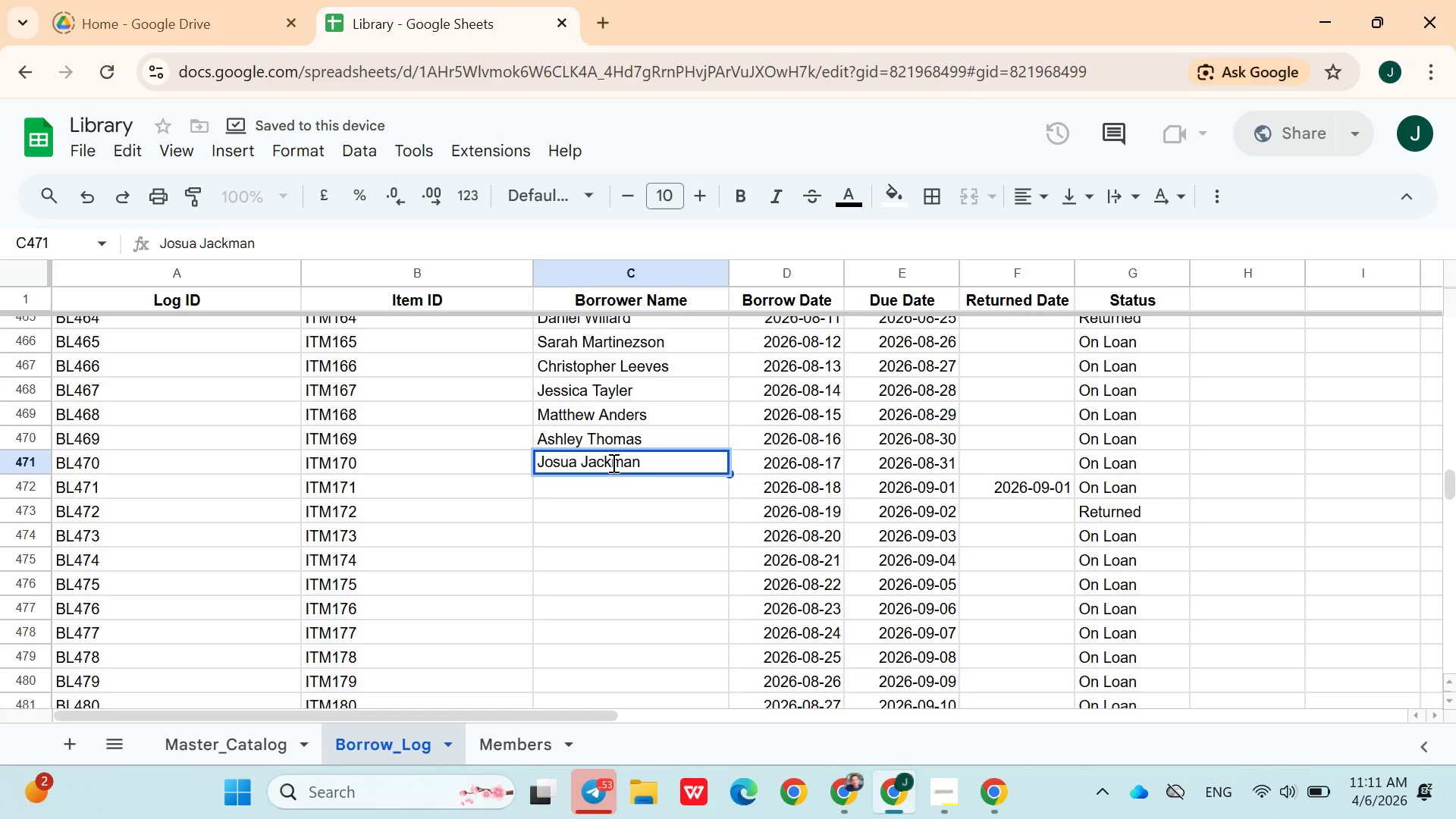 
key(ArrowDown)
 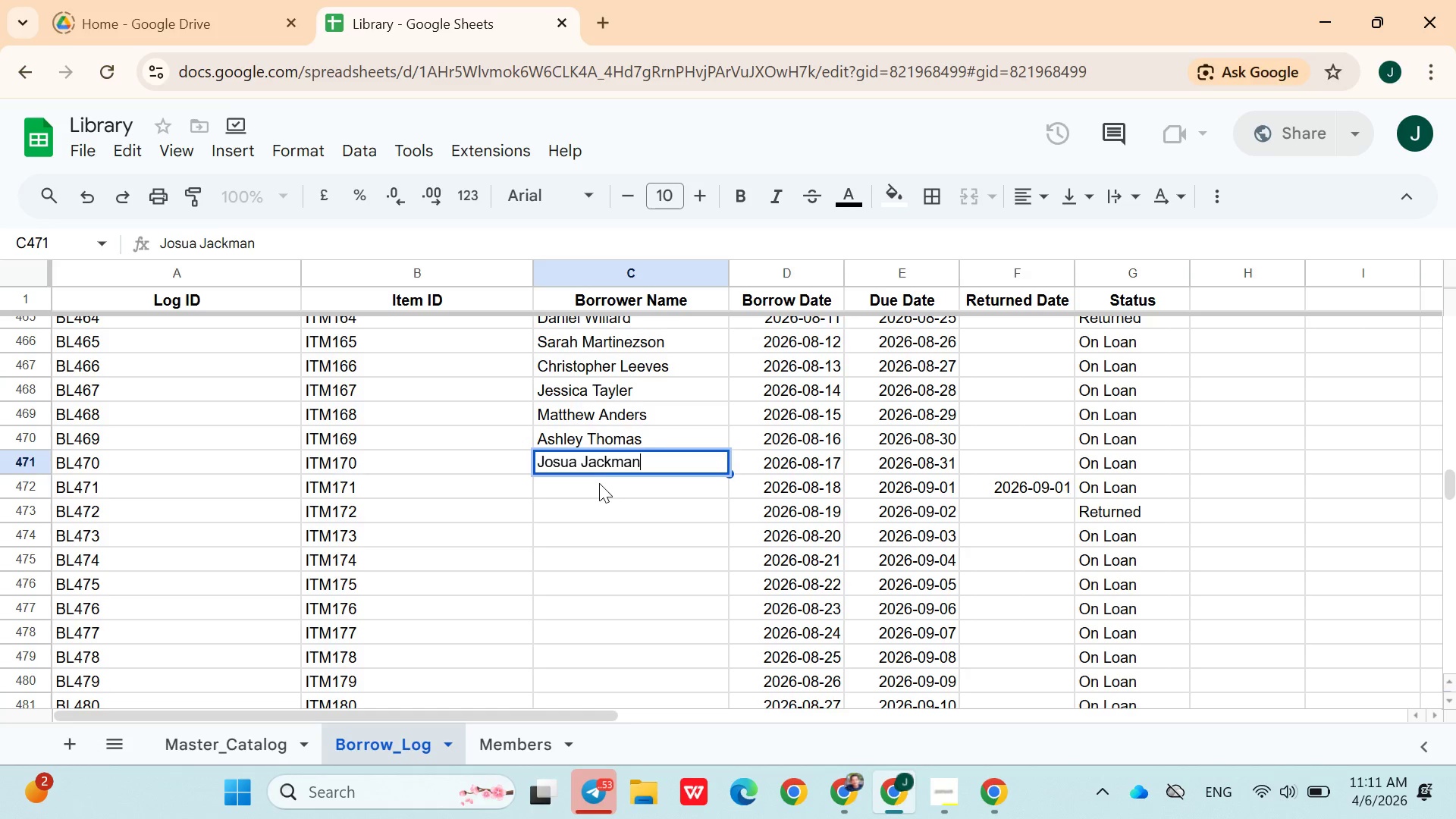 
left_click([599, 483])
 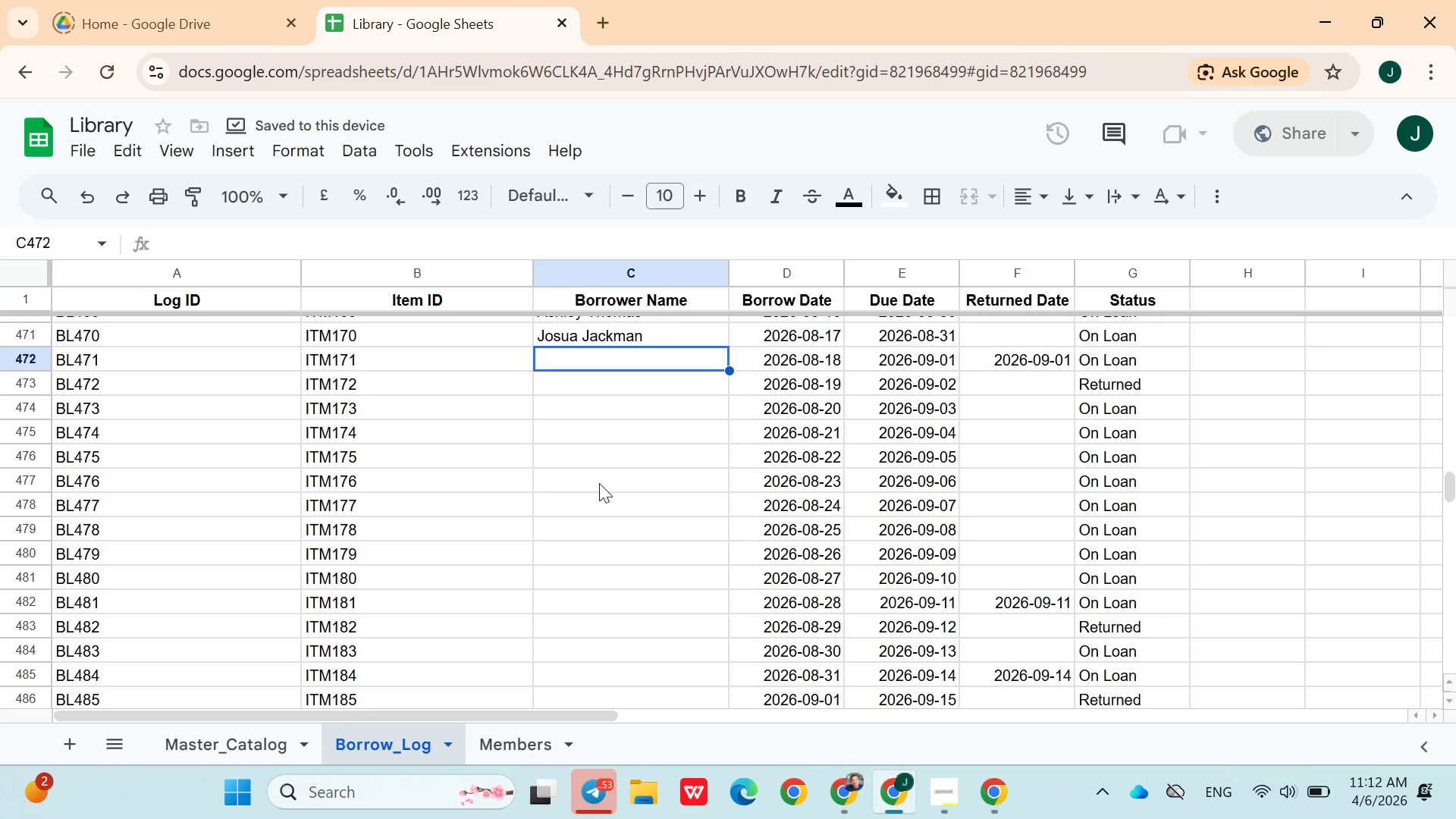 
type(Amanda Whitley)
 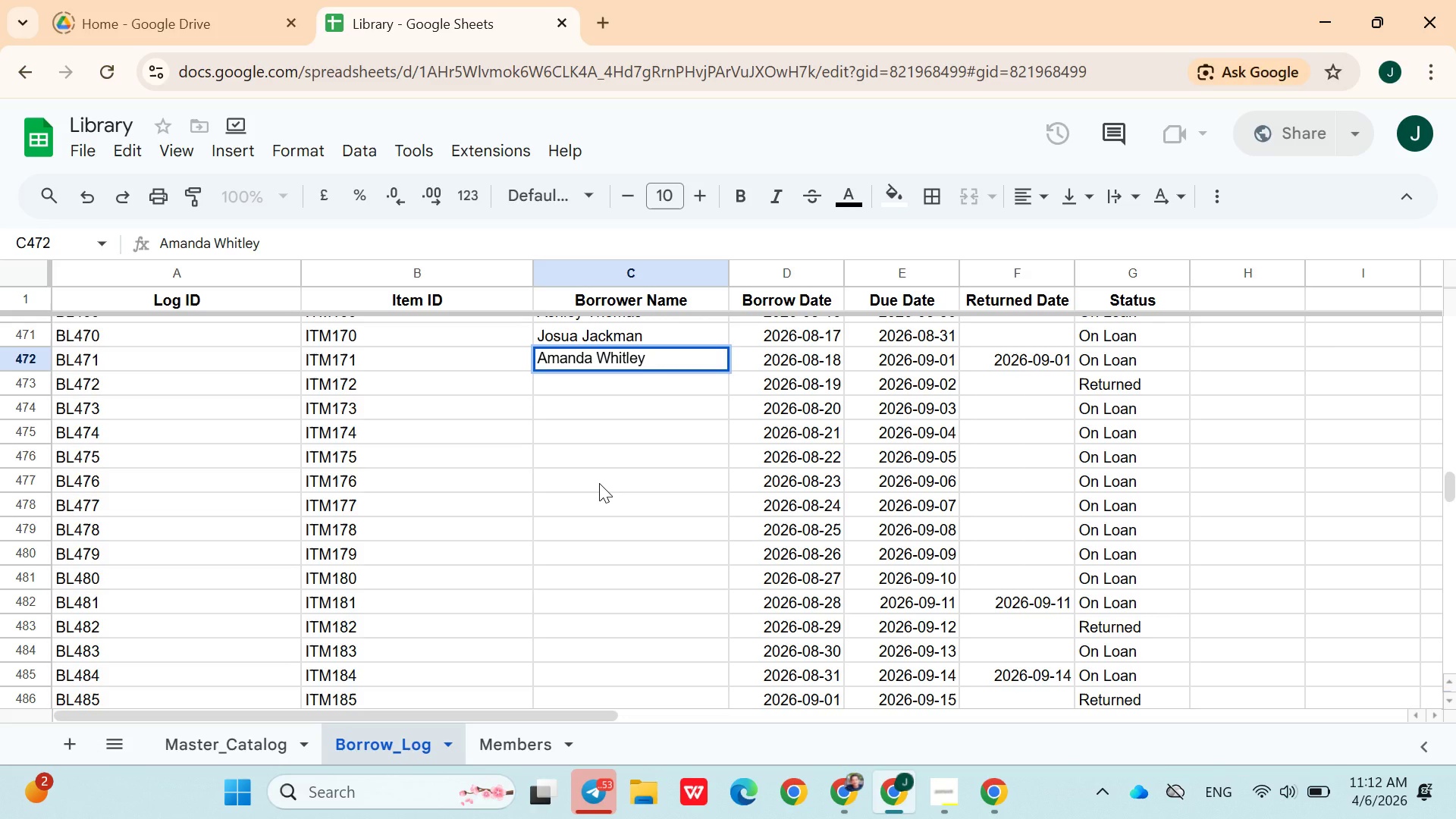 
hold_key(key=ShiftLeft, duration=0.61)
 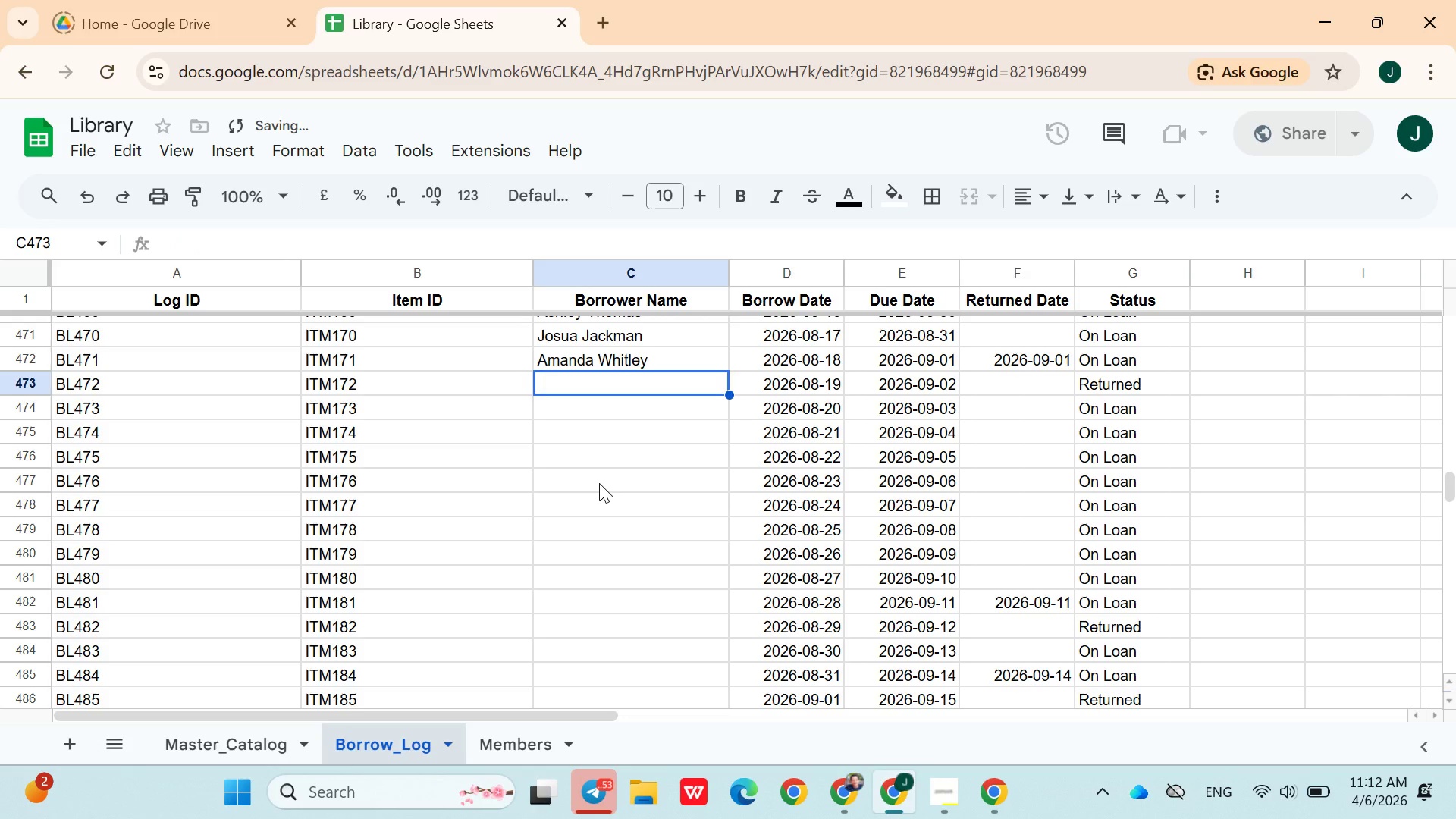 
key(ArrowDown)
 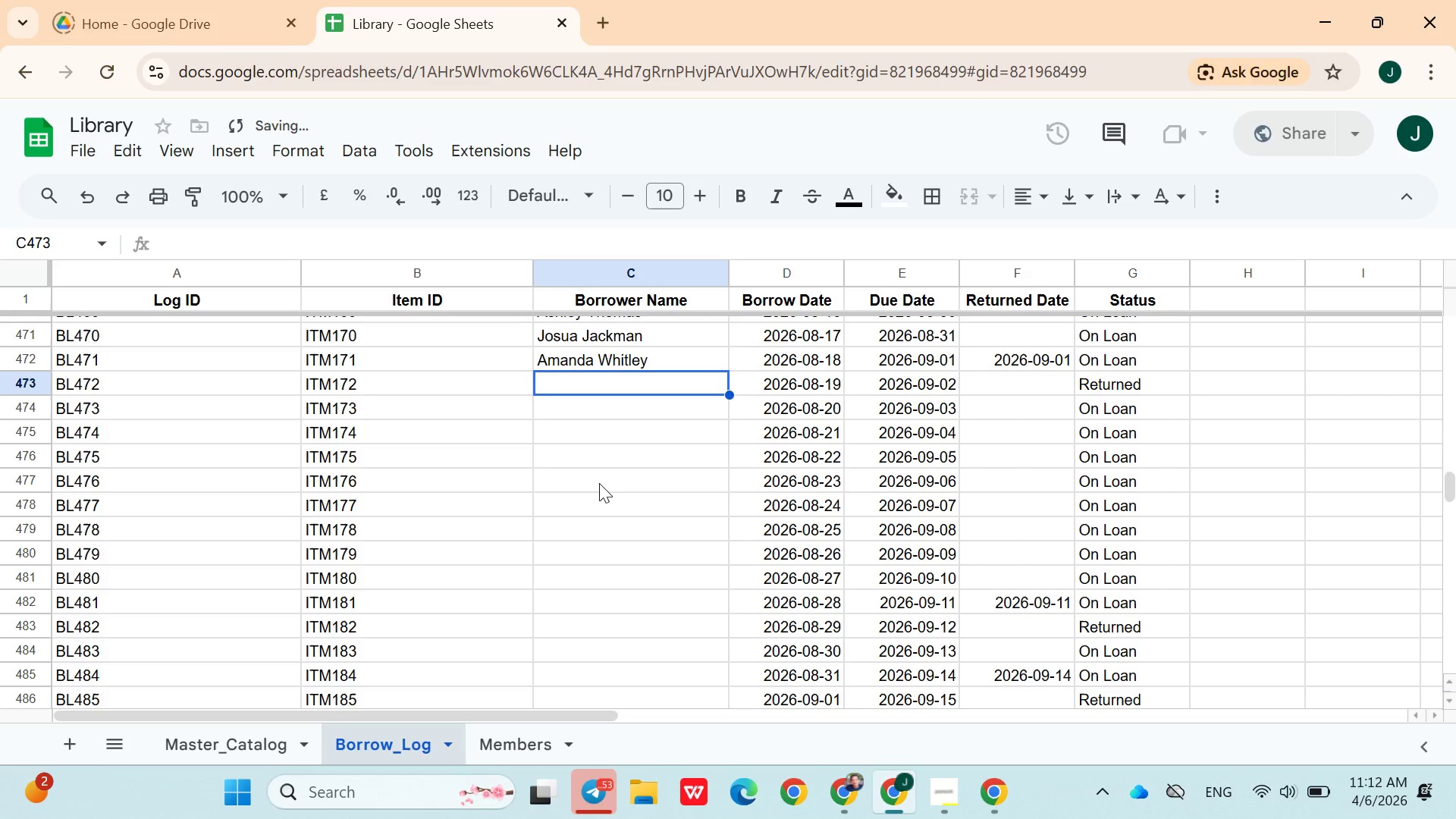 
type(Brandon Ho)
key(Backspace)
type(ar)
 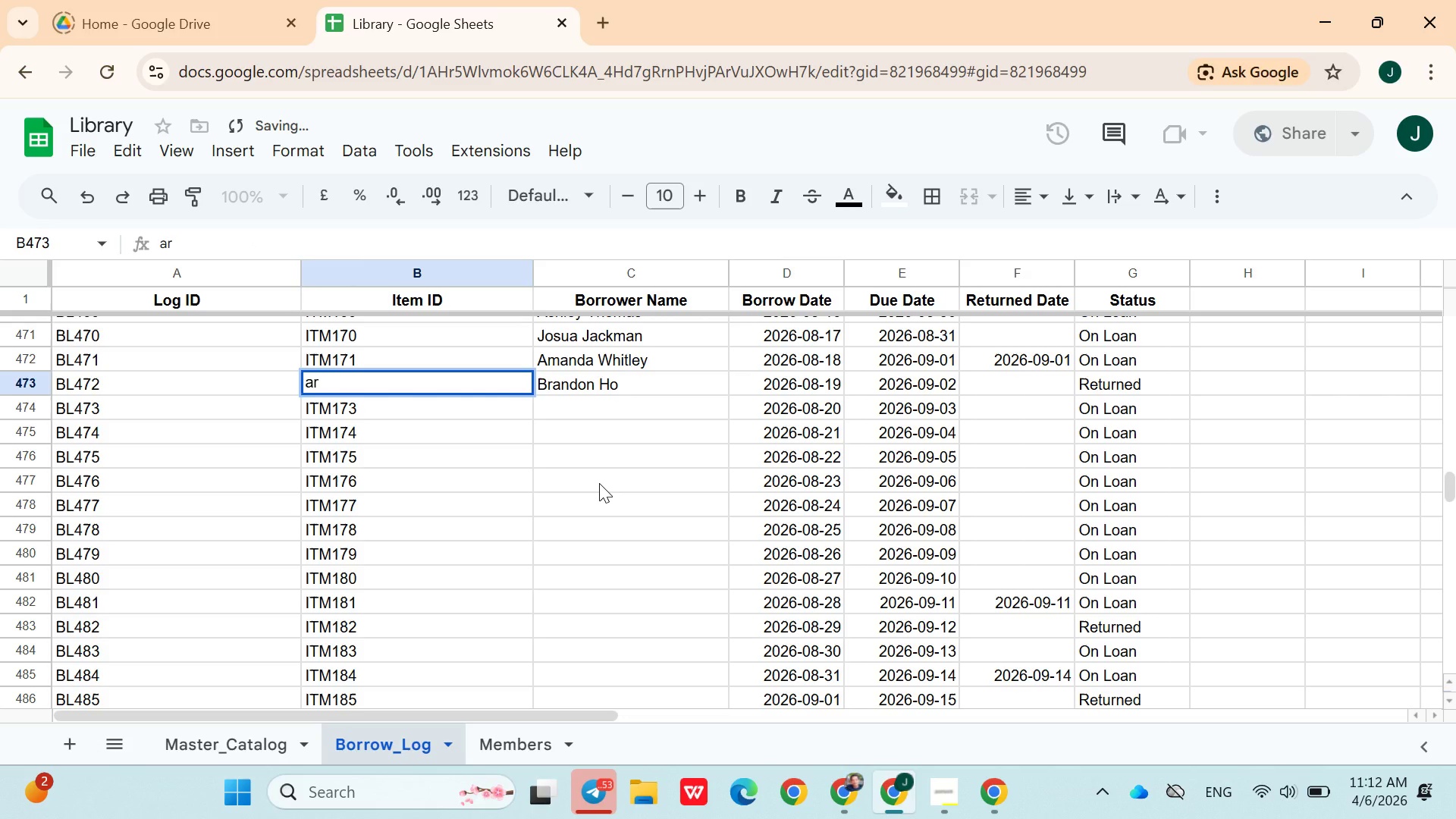 
key(Control+Break)
 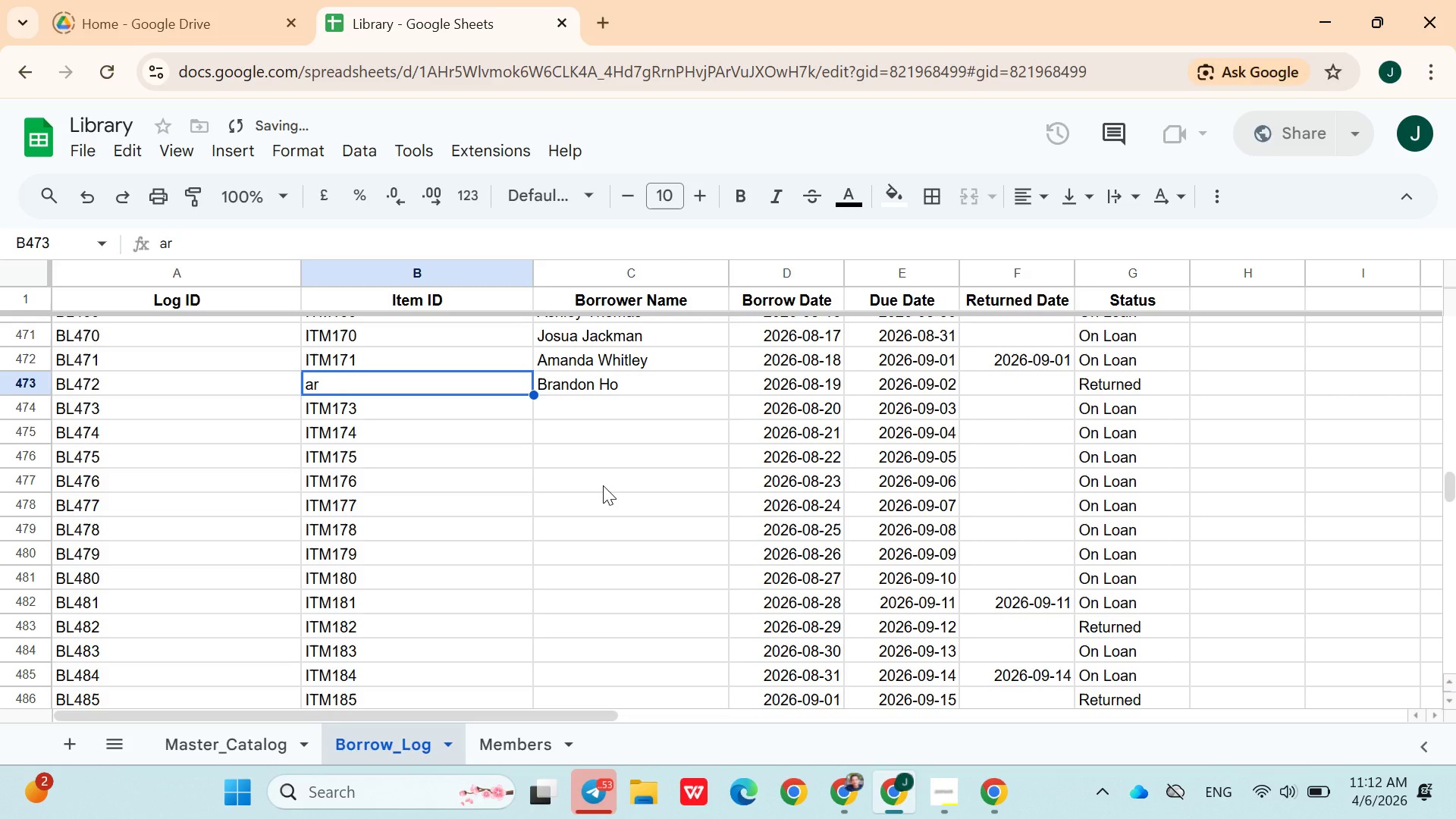 
key(Control+Z)
 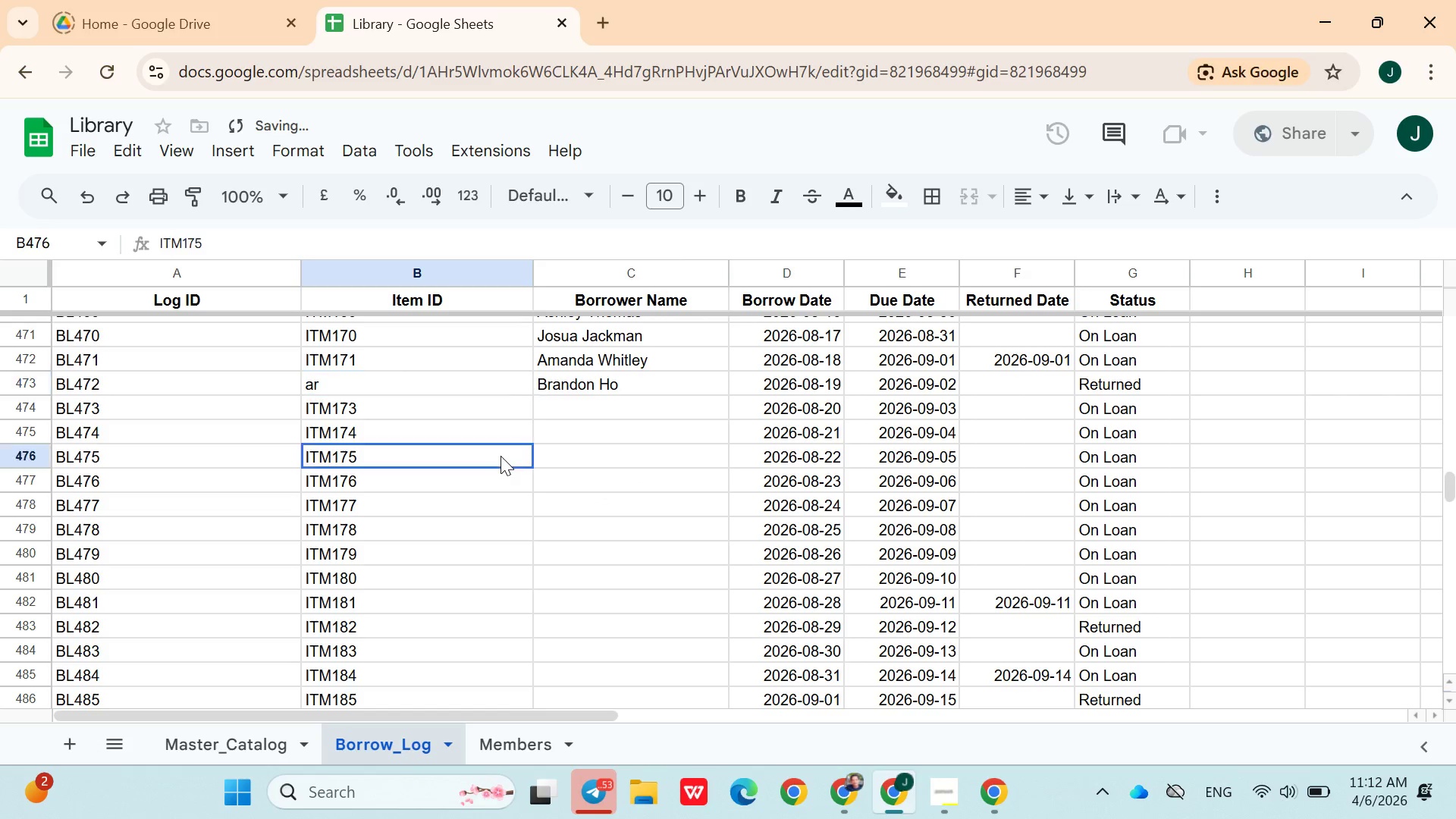 
left_click([500, 456])
 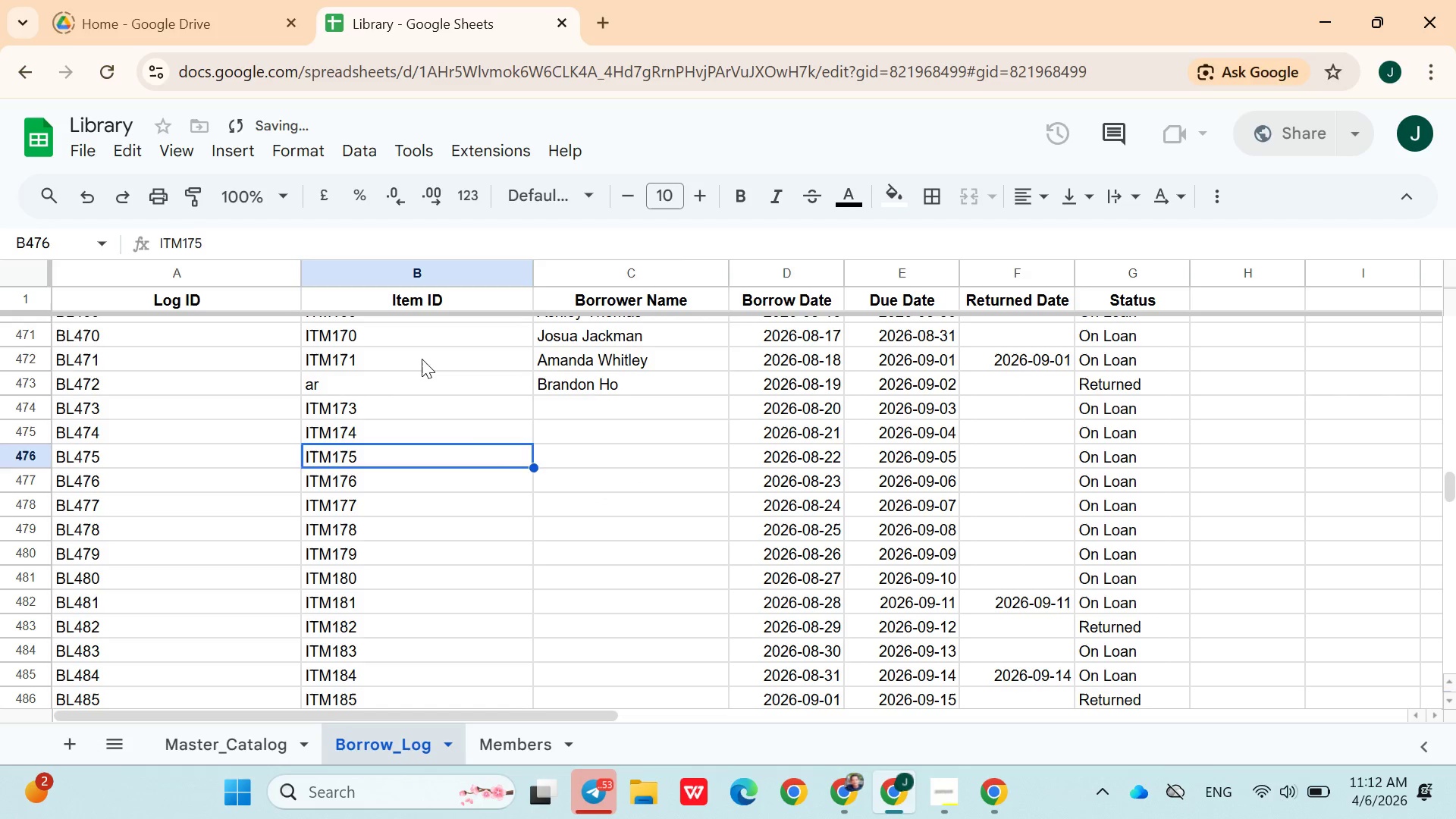 
left_click([422, 359])
 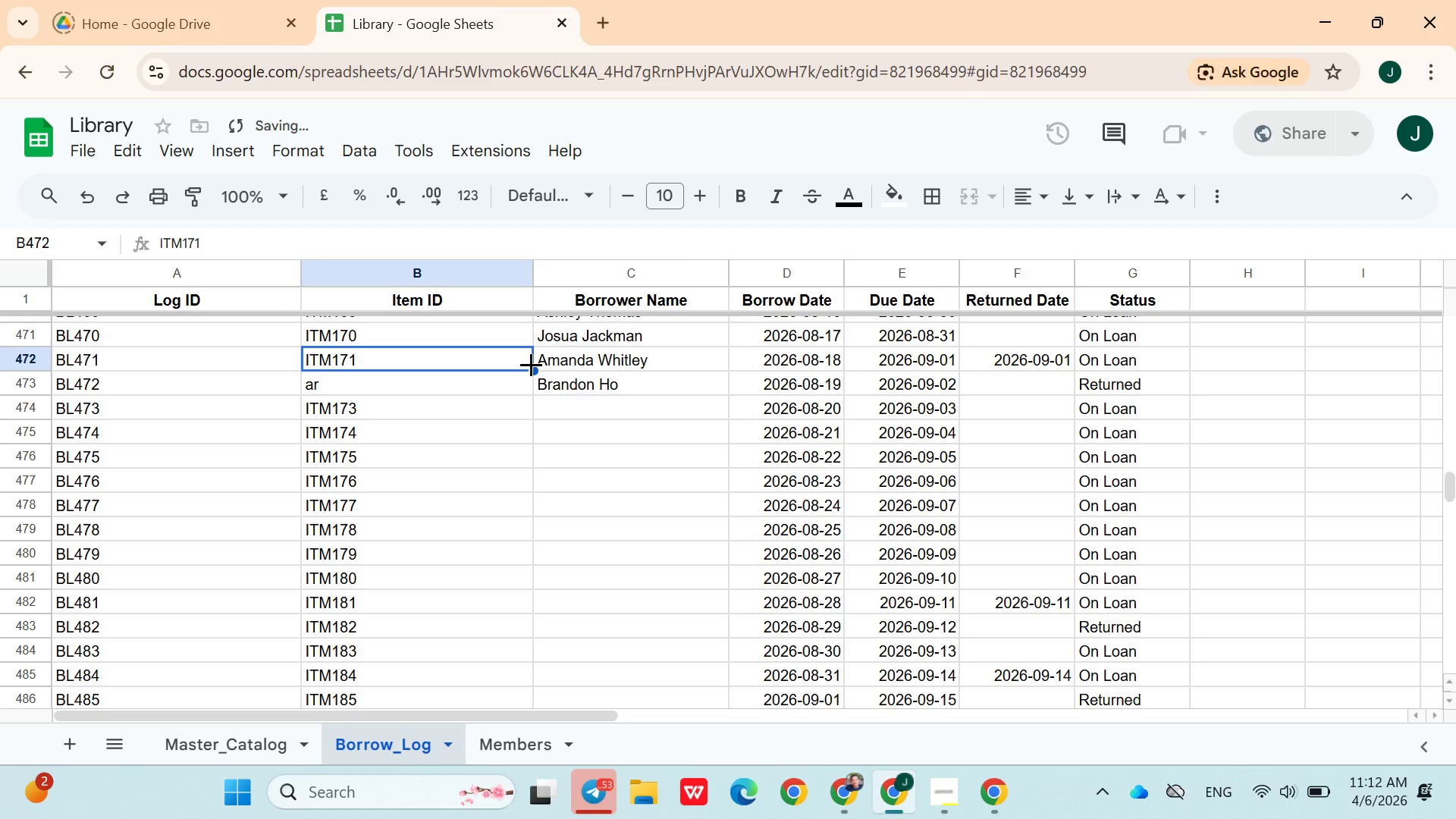 
left_click_drag(start_coordinate=[531, 364], to_coordinate=[529, 375])
 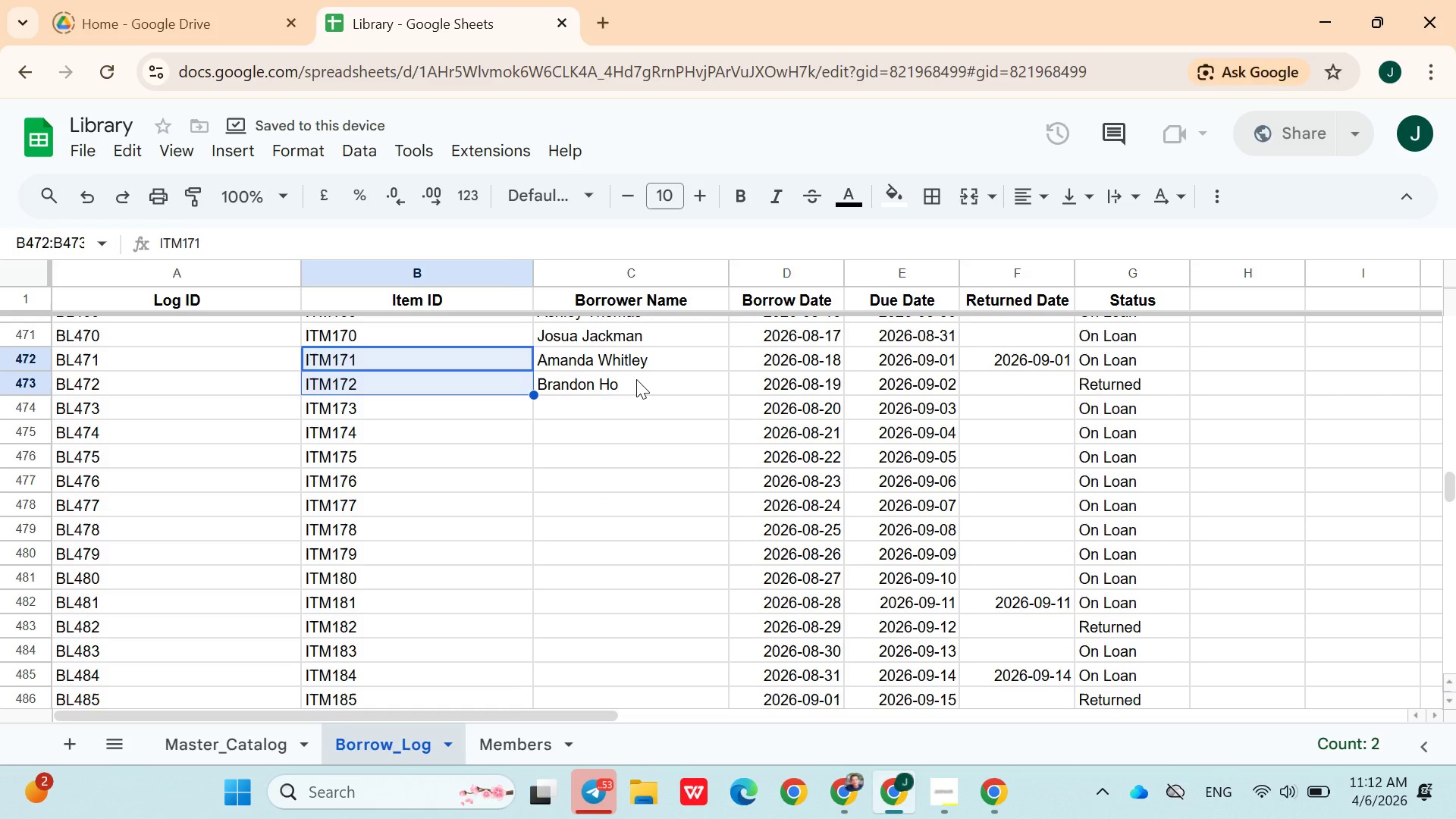 
double_click([636, 379])
 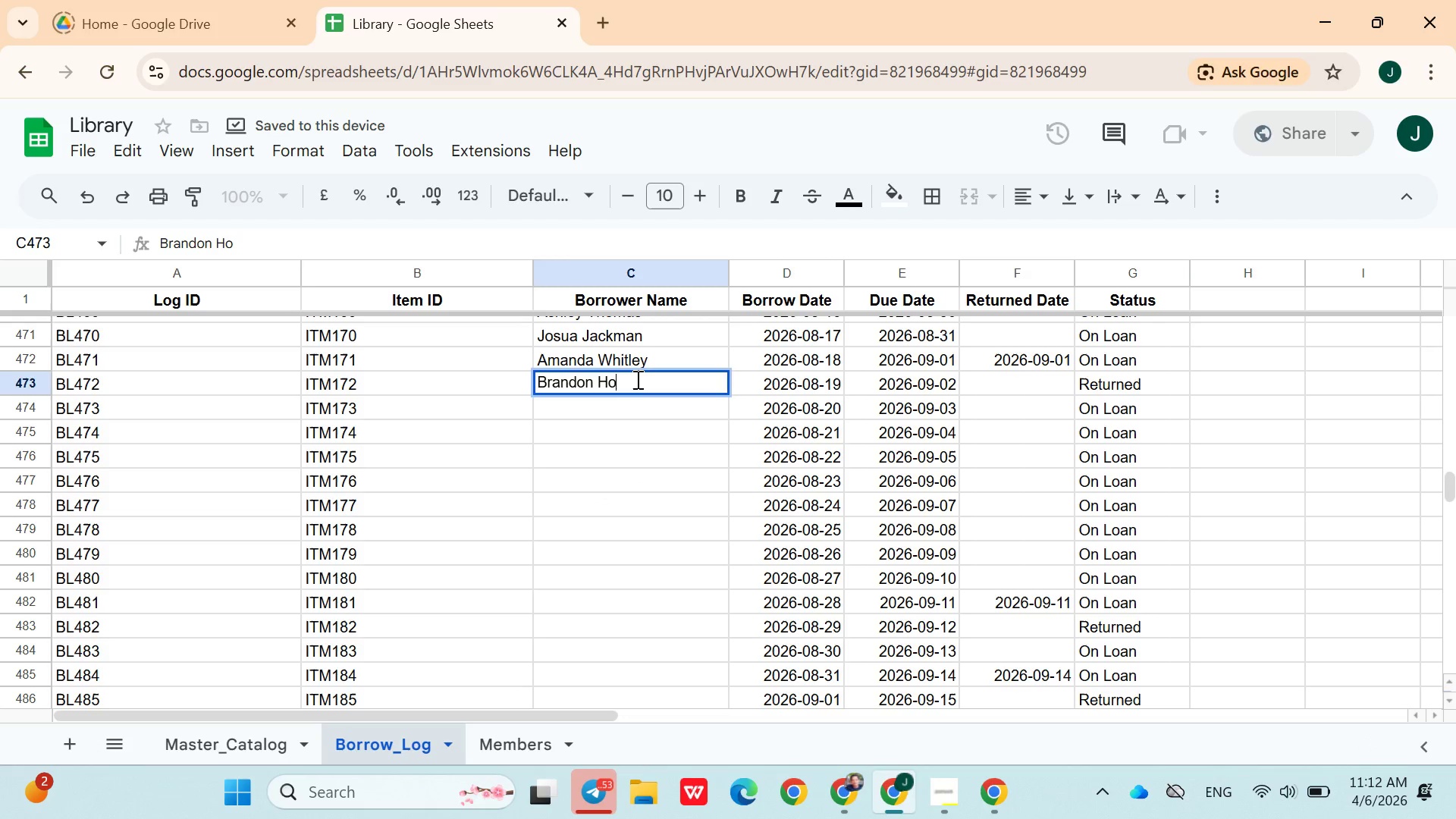 
key(Backspace)
type(arrisons)
 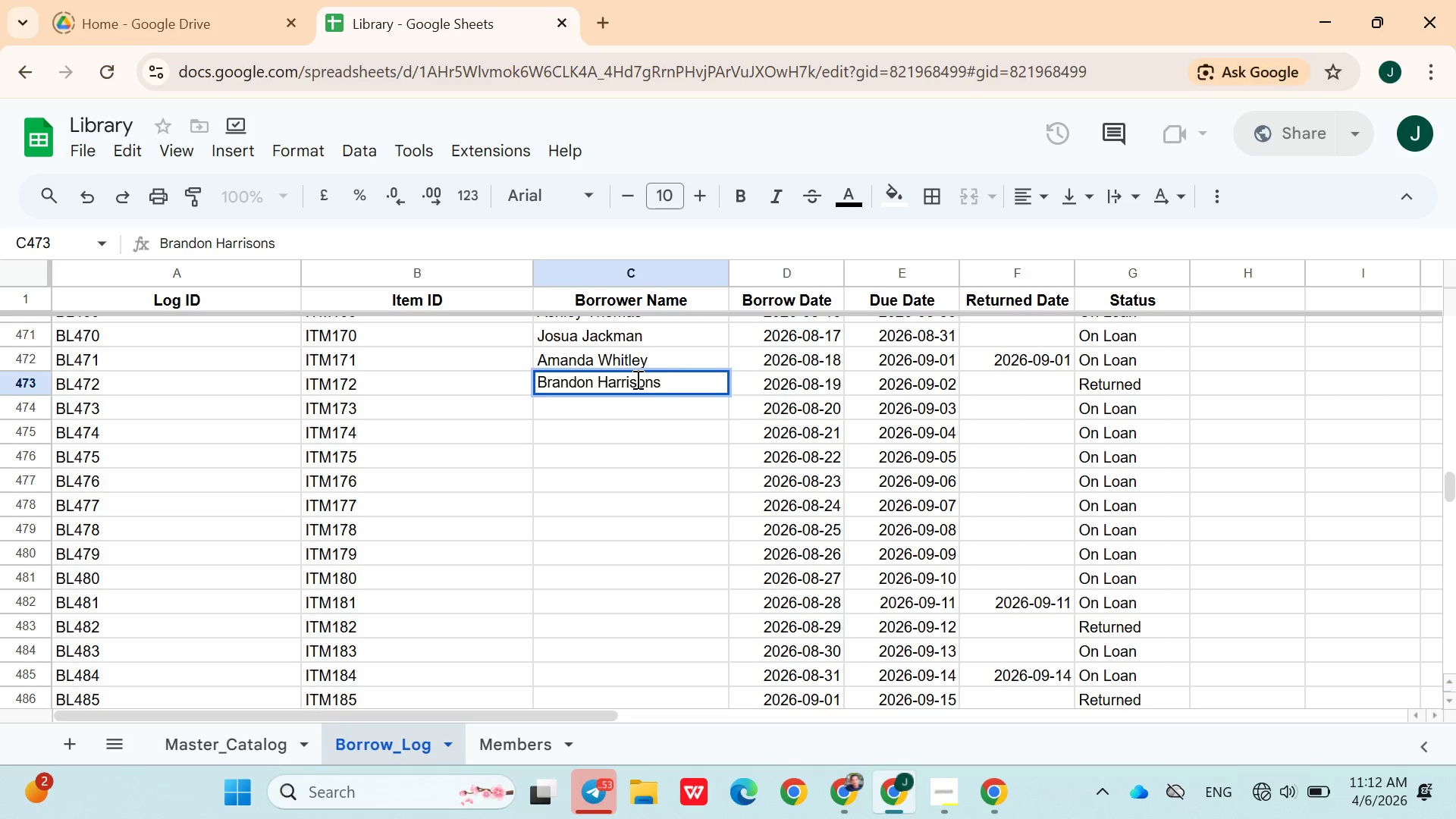 
key(ArrowDown)
 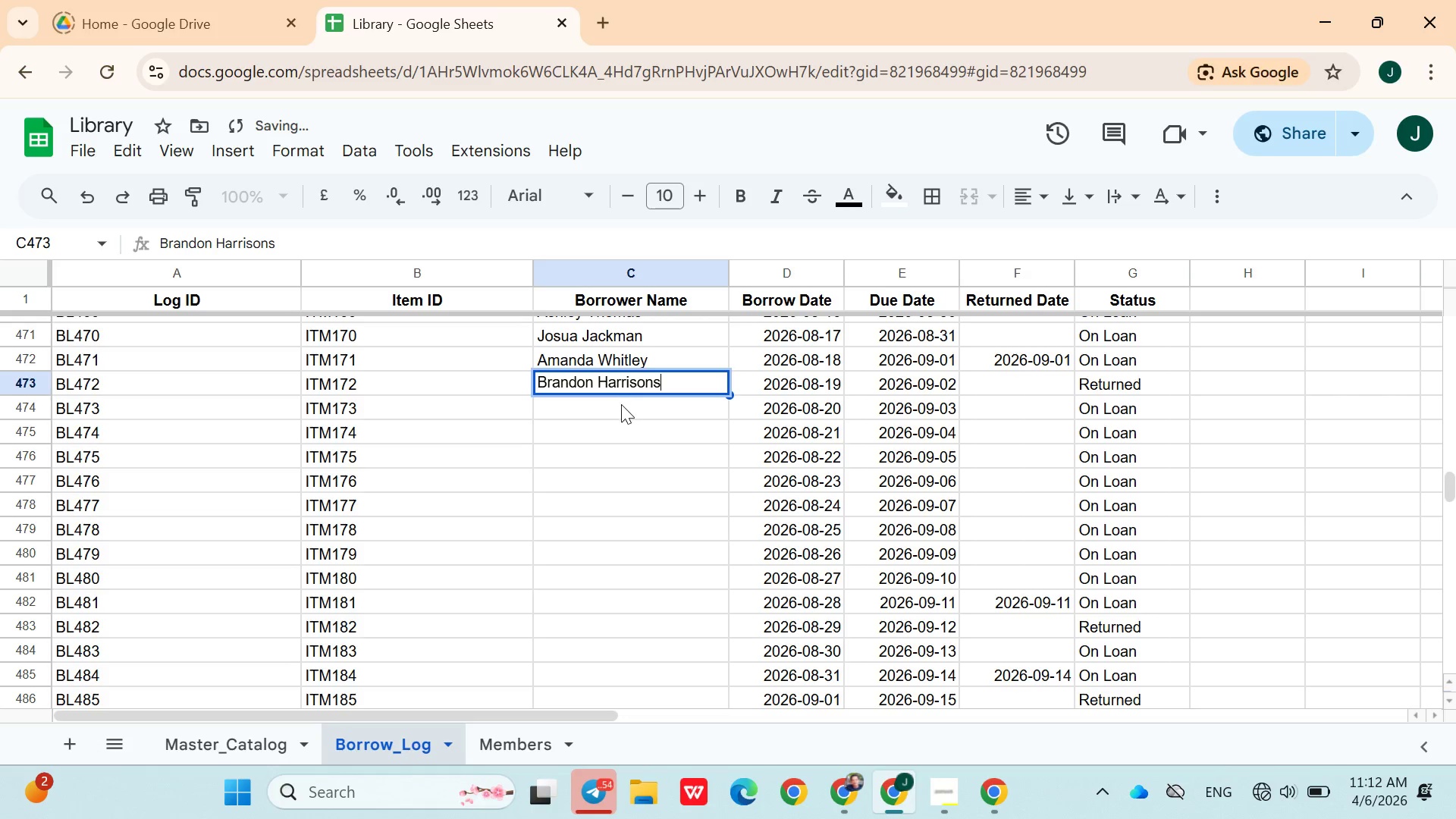 
left_click([619, 405])
 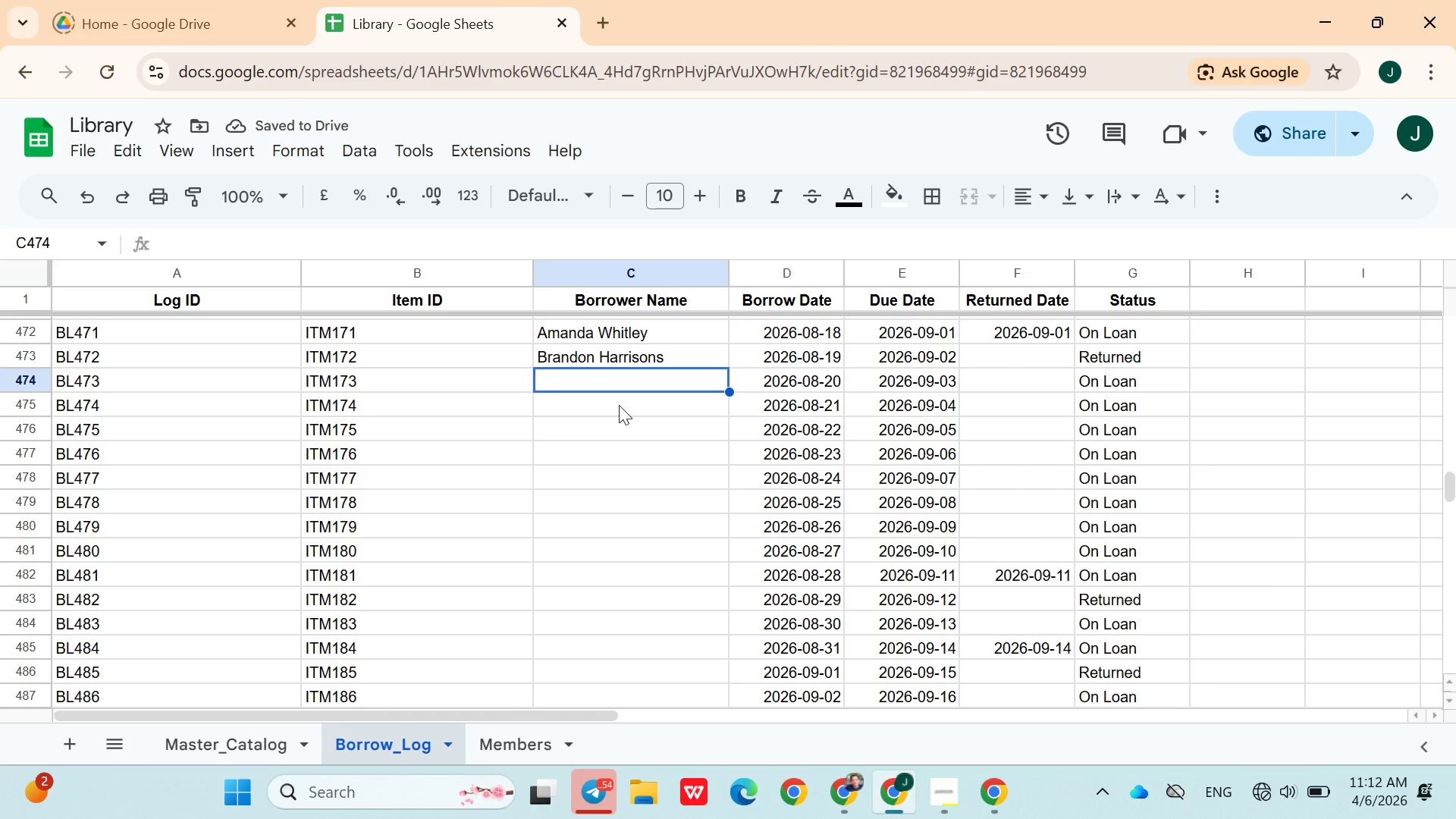 
type(Megan Lesiton)
 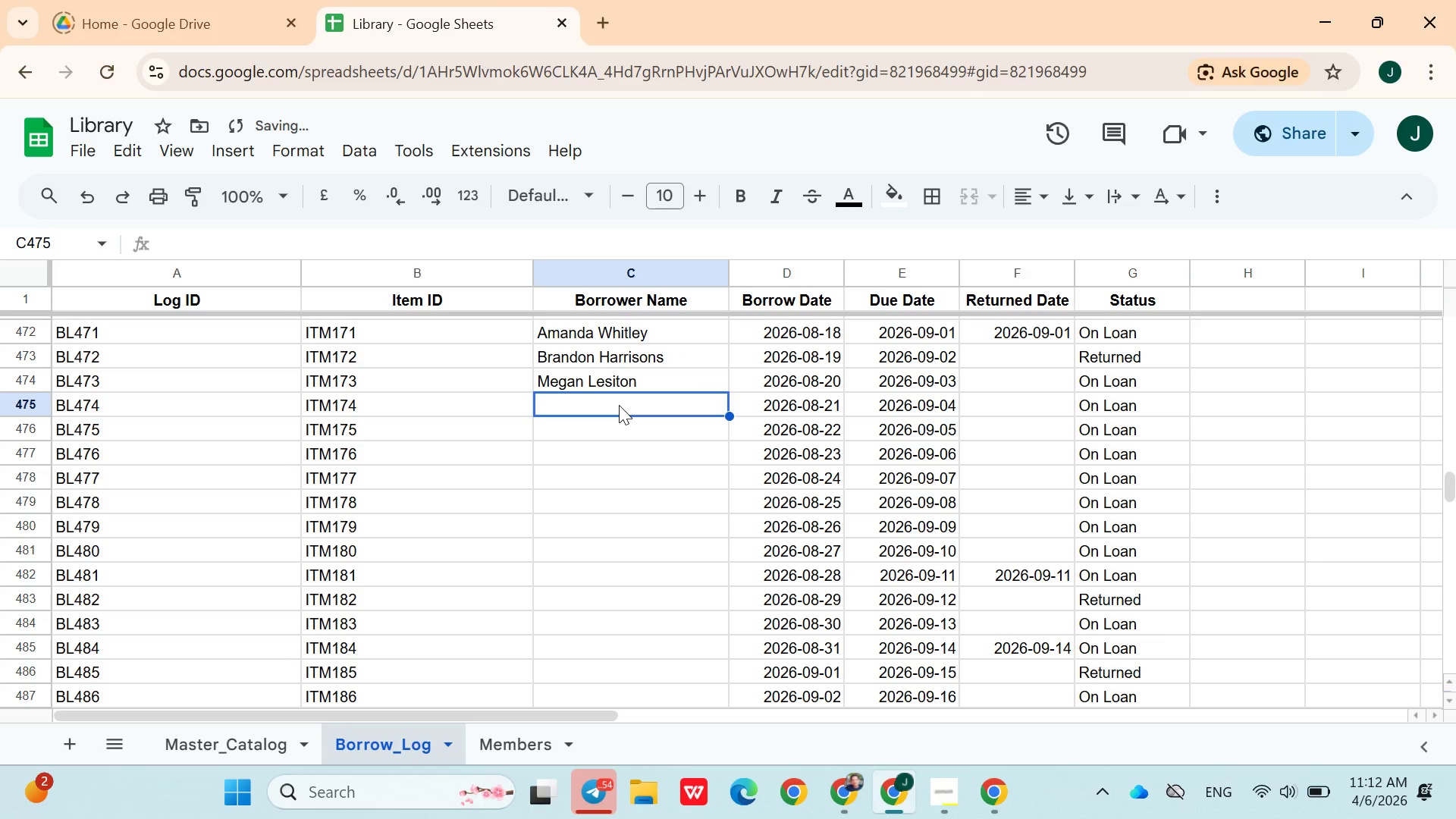 
 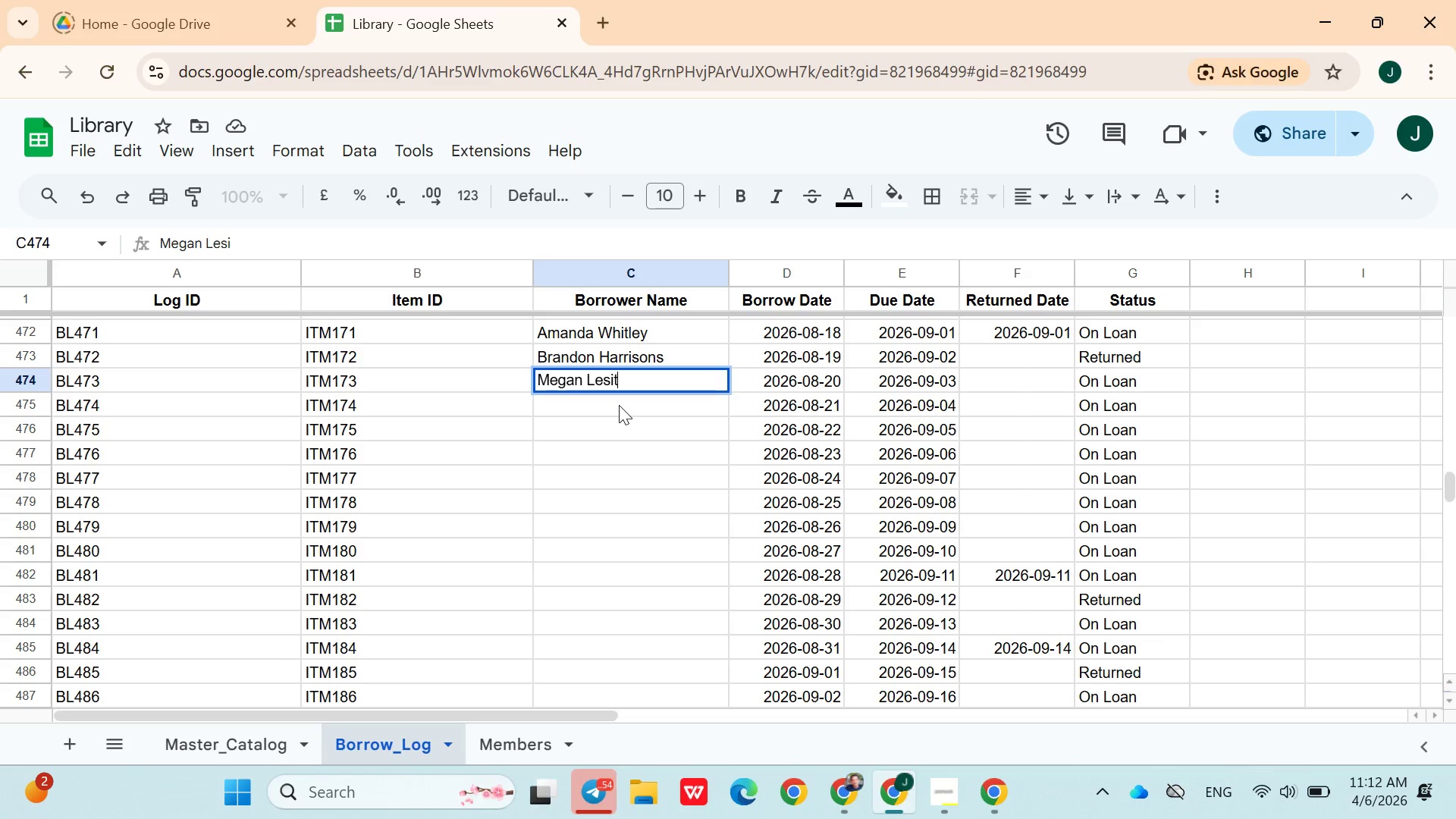 
key(ArrowDown)
 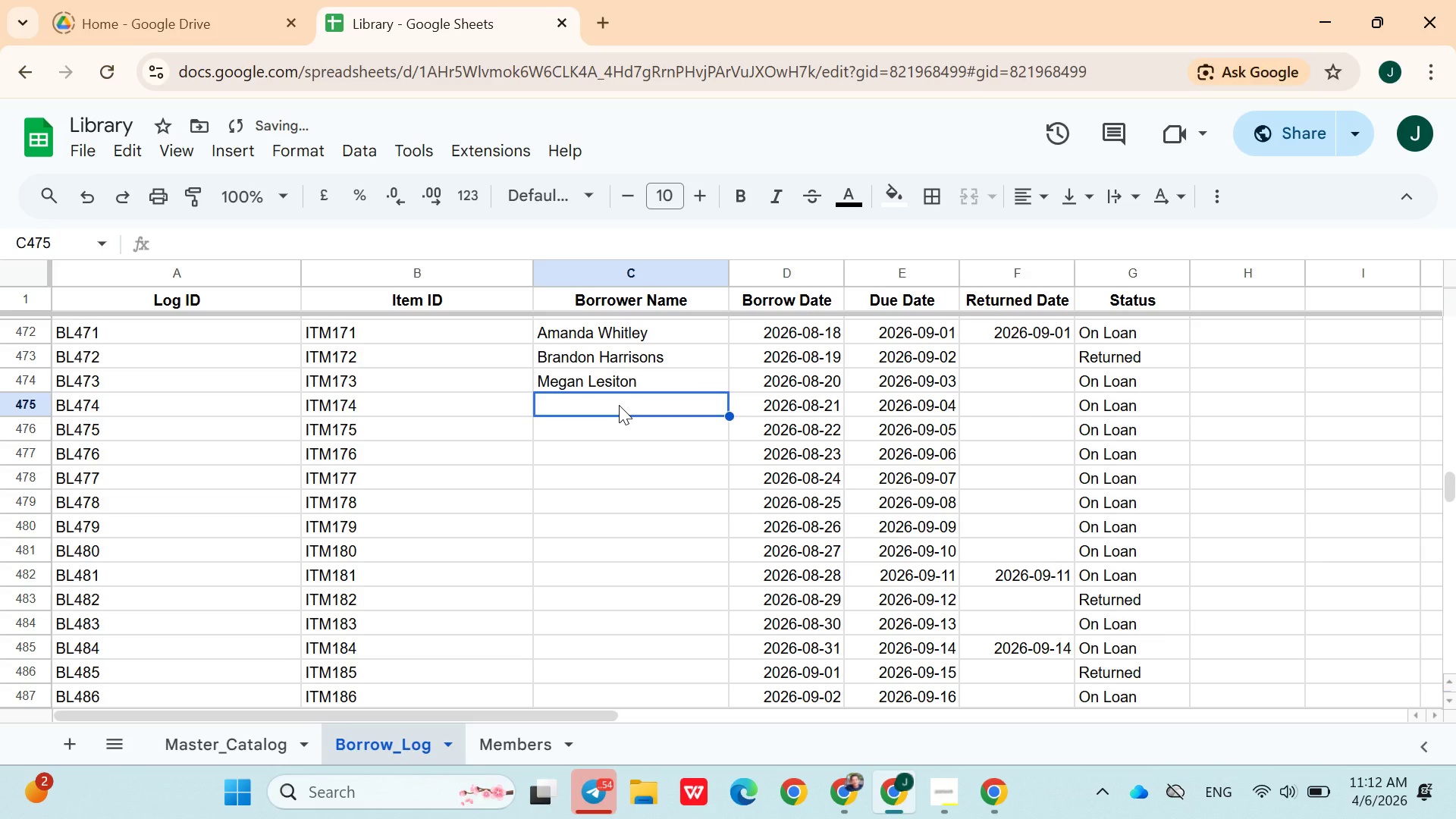 
type(Nicholas Walkman)
 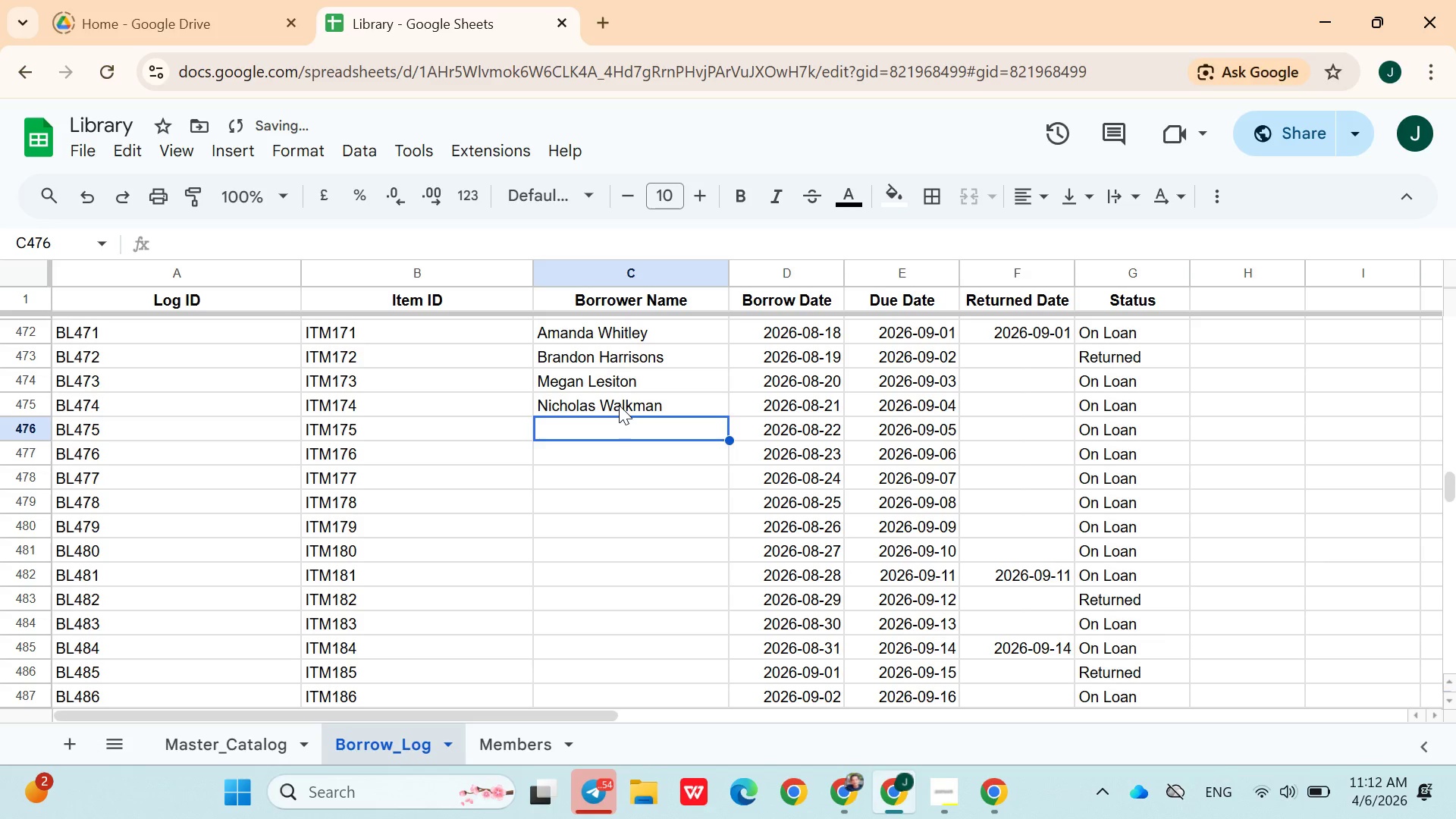 
 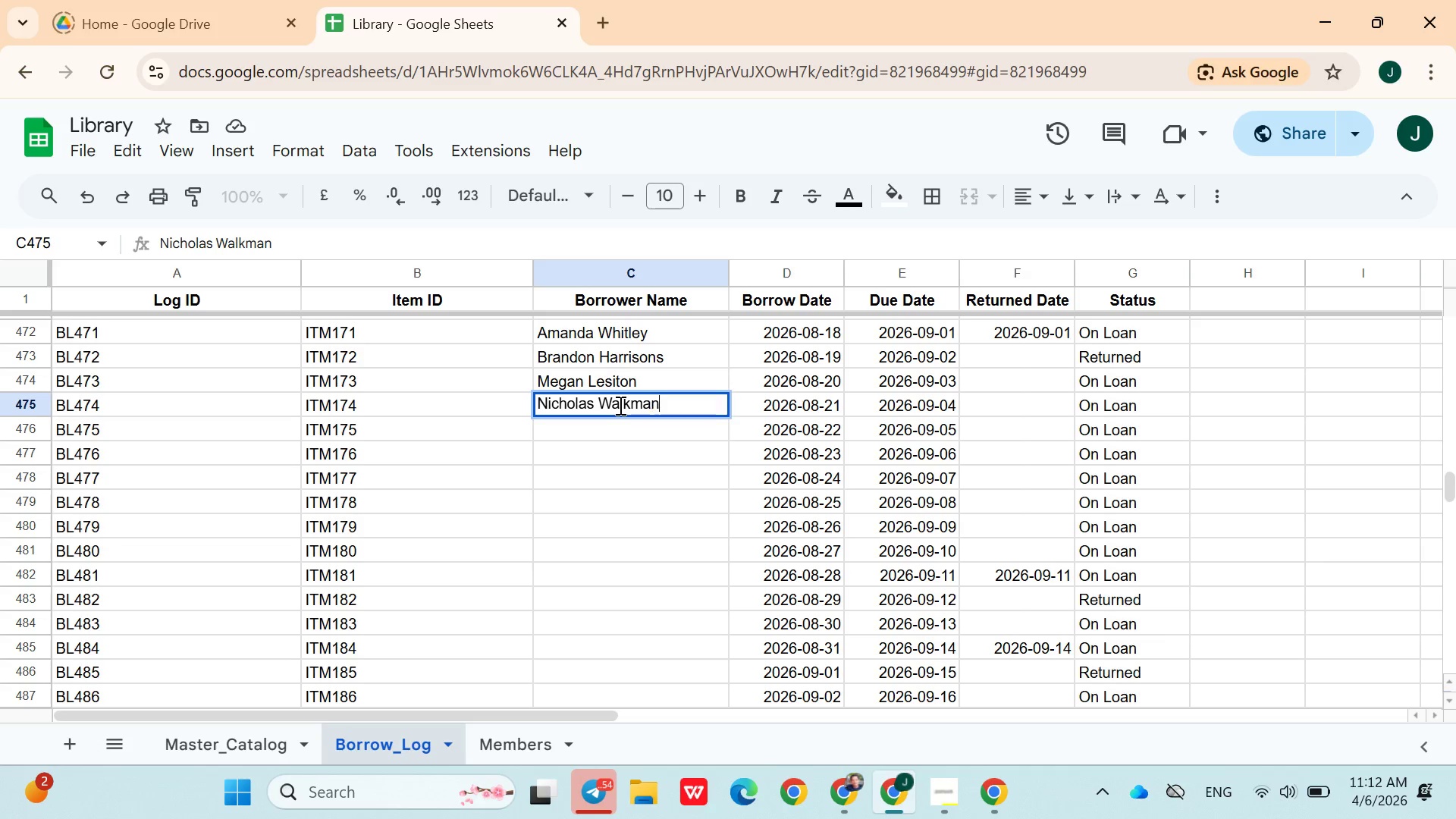 
key(ArrowDown)
 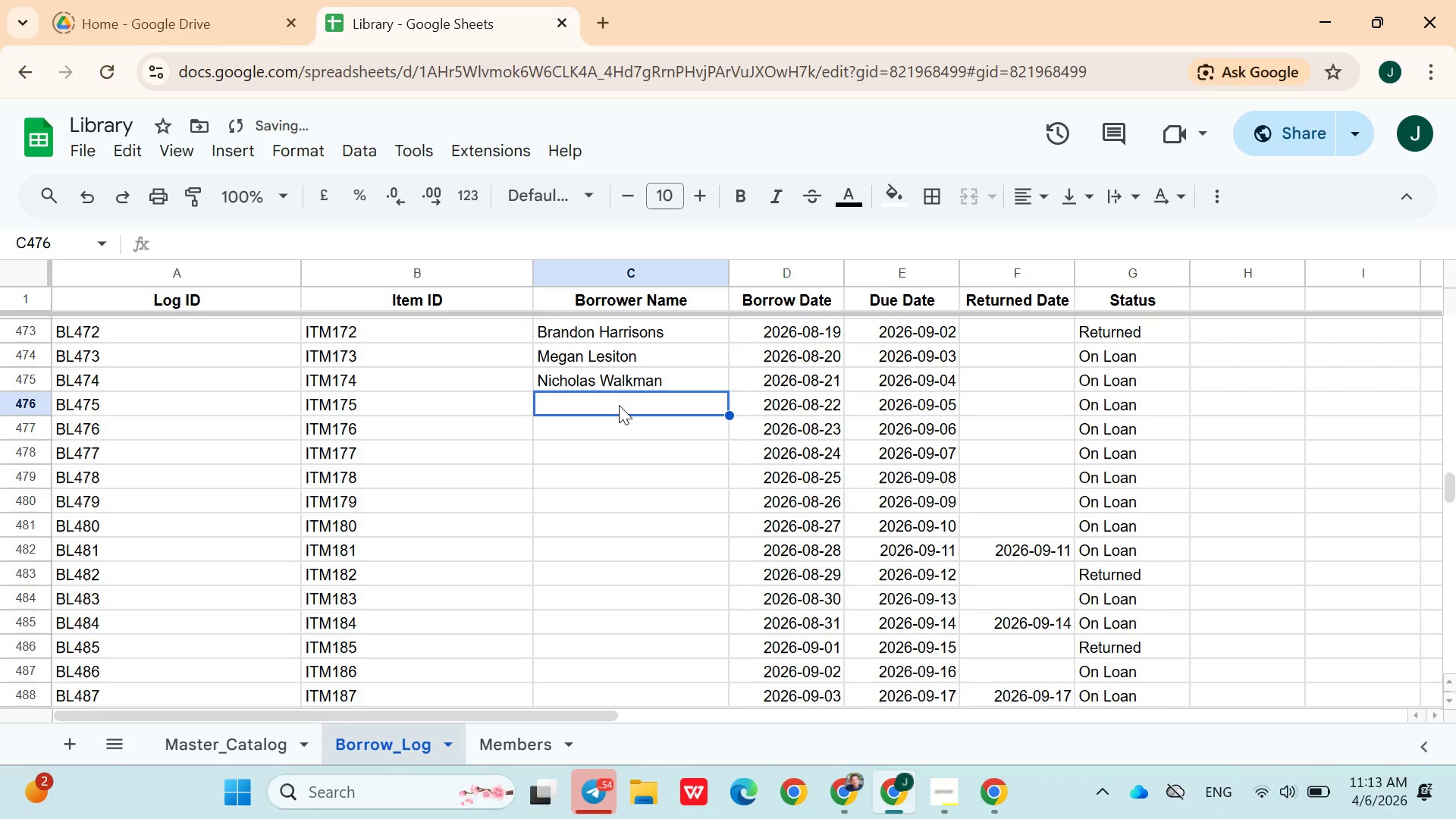 
hold_key(key=ShiftLeft, duration=0.36)
 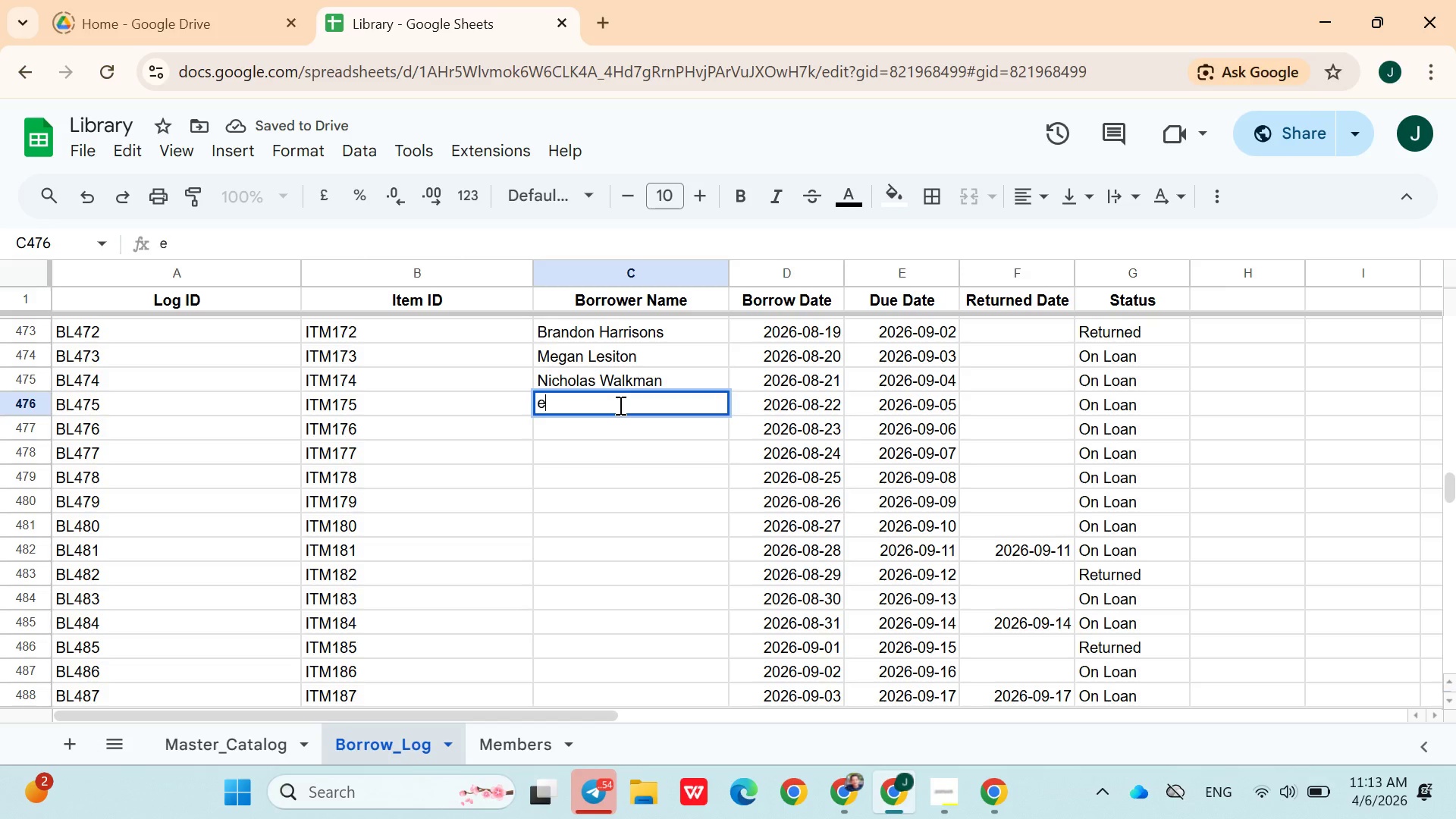 
type(elizabeth Hallett)
 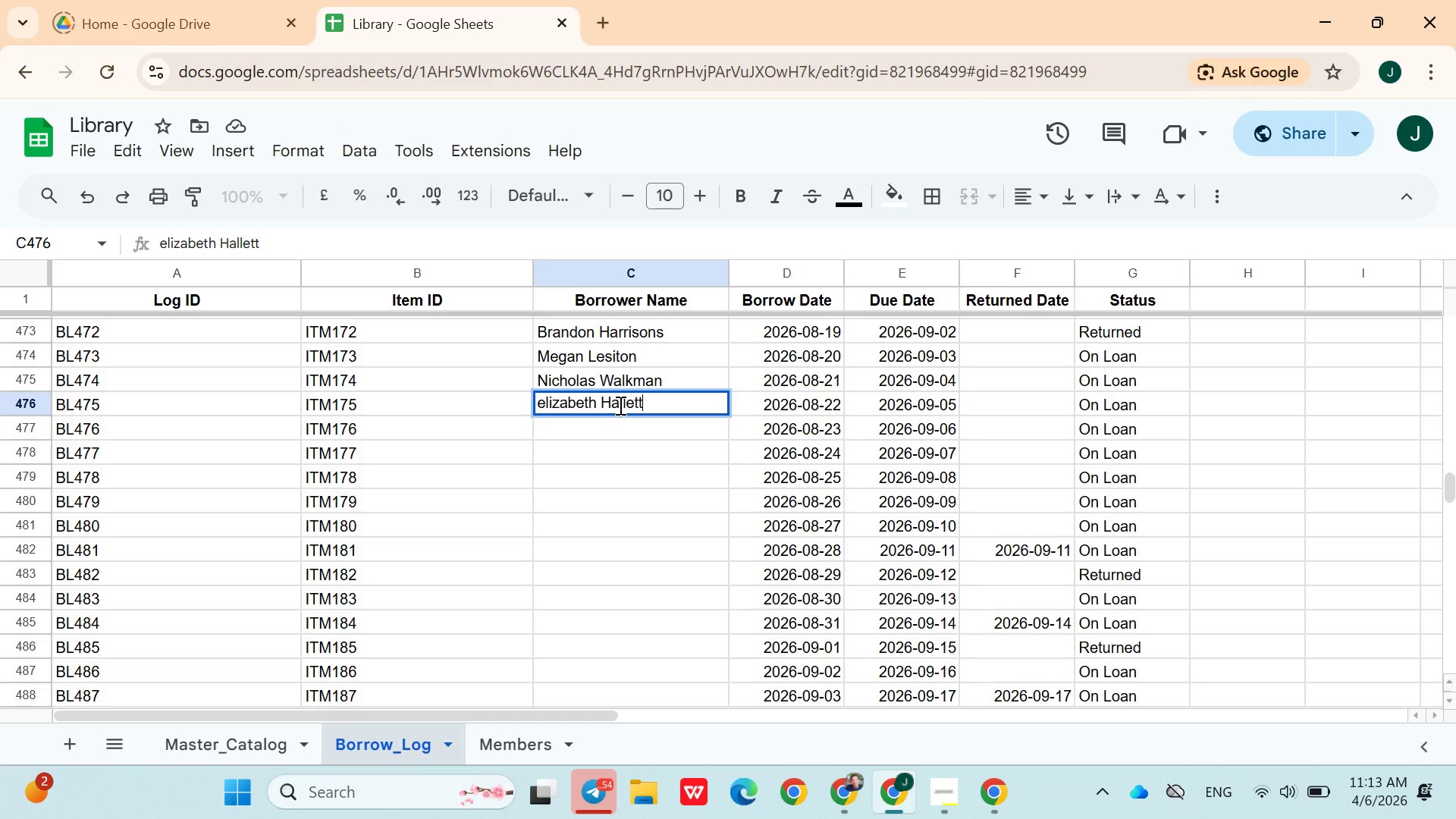 
key(ArrowDown)
 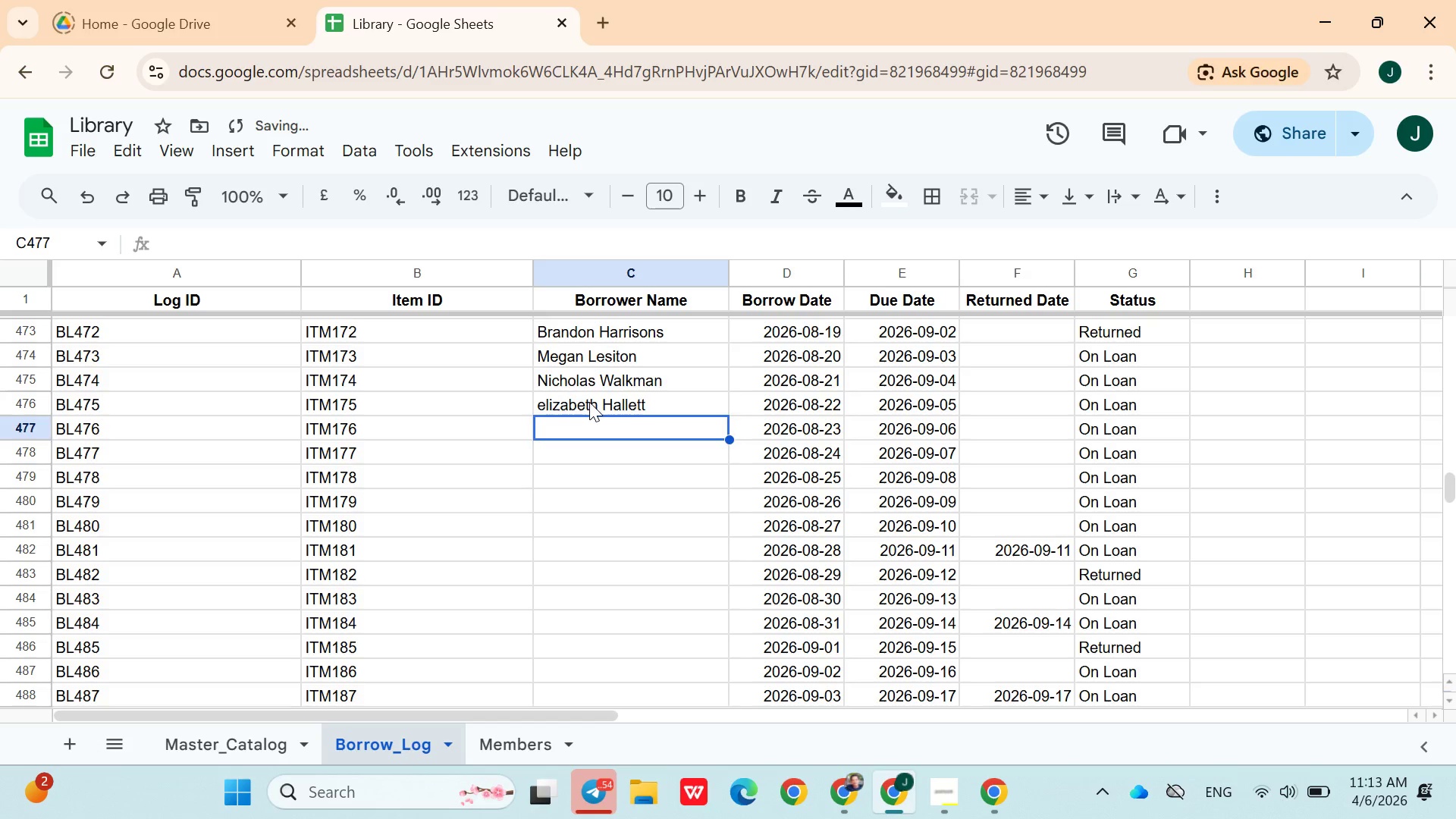 
double_click([589, 402])
 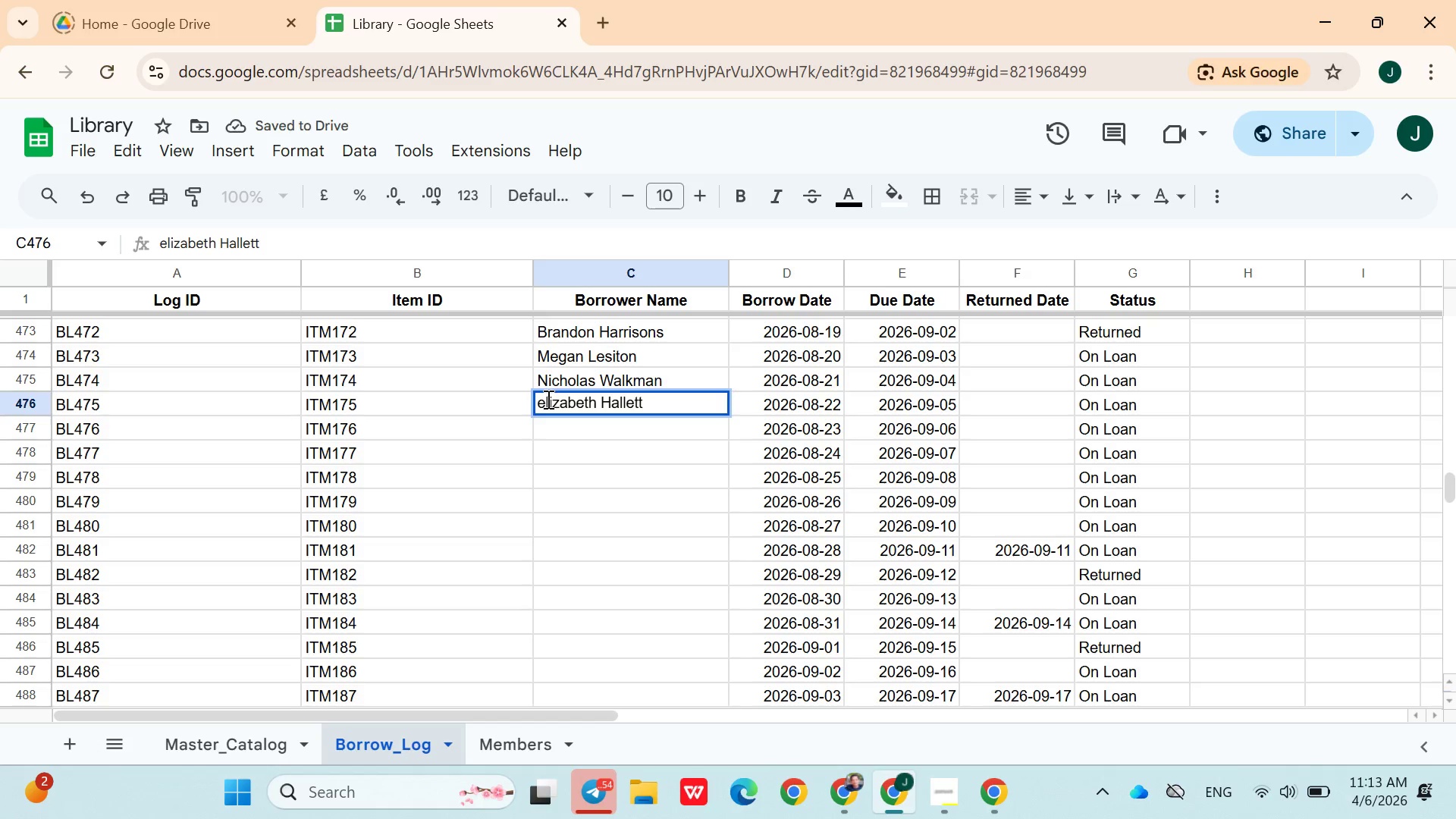 
left_click([547, 399])
 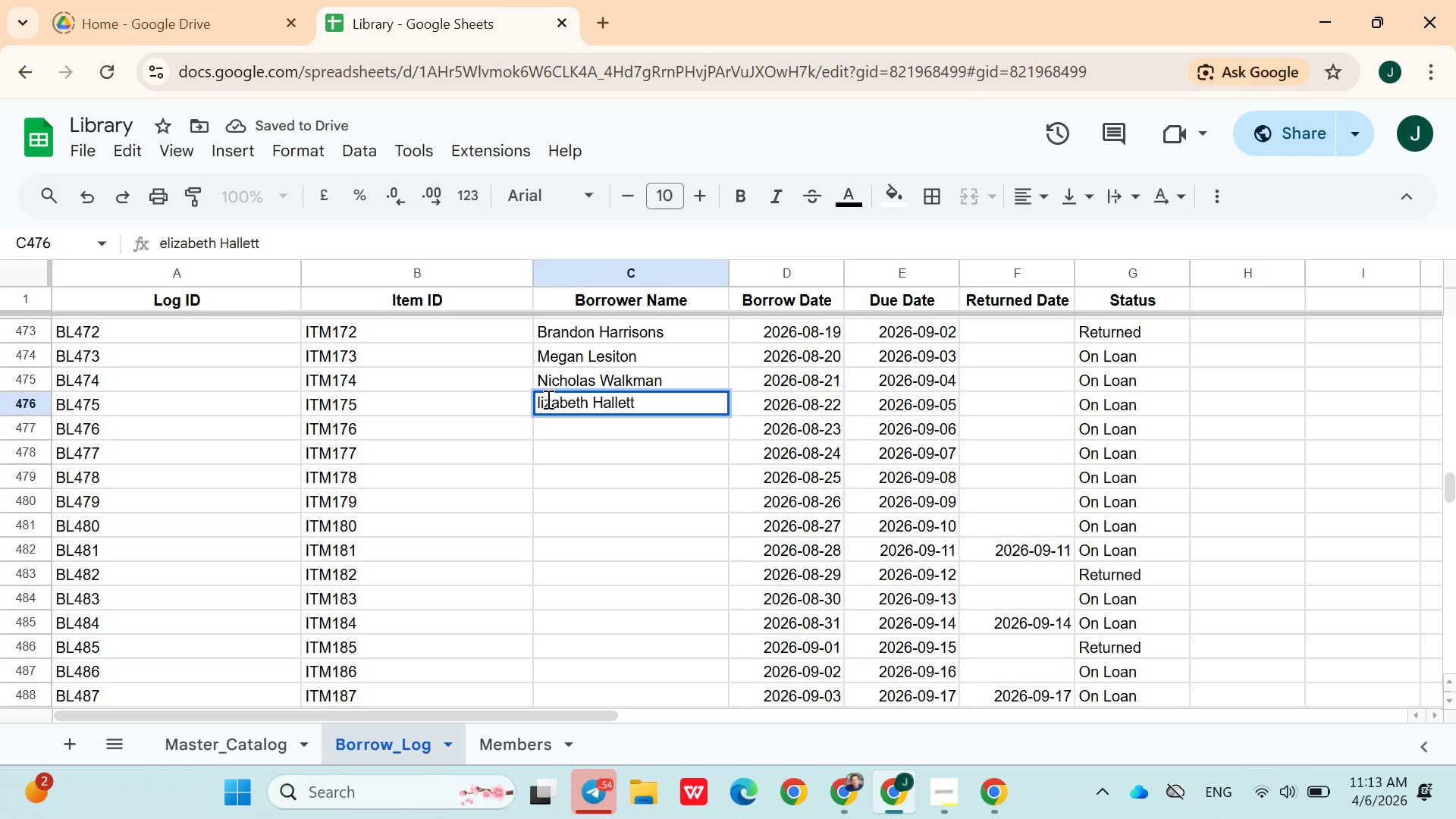 
key(Backspace)
 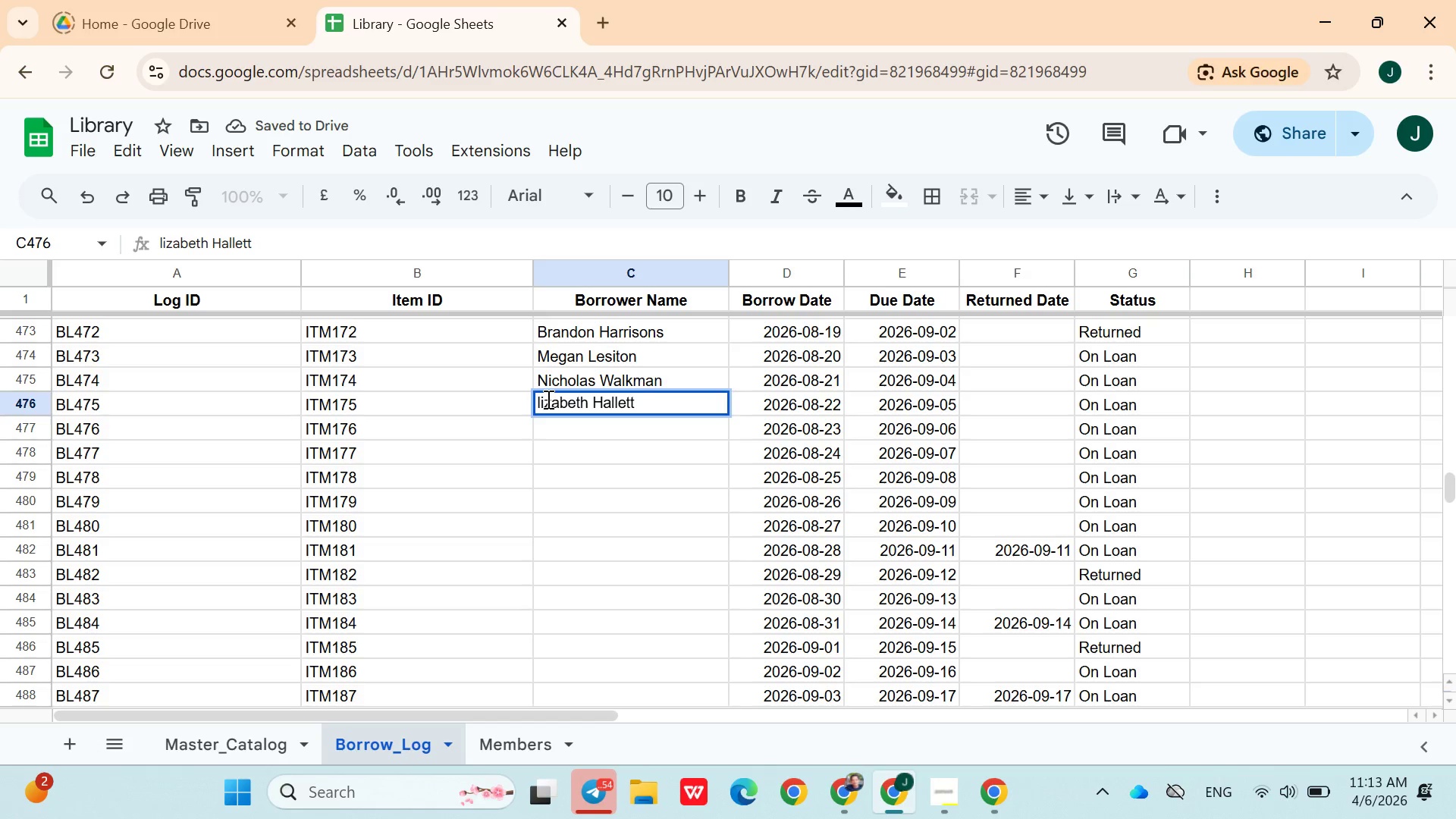 
key(Shift+ShiftLeft)
 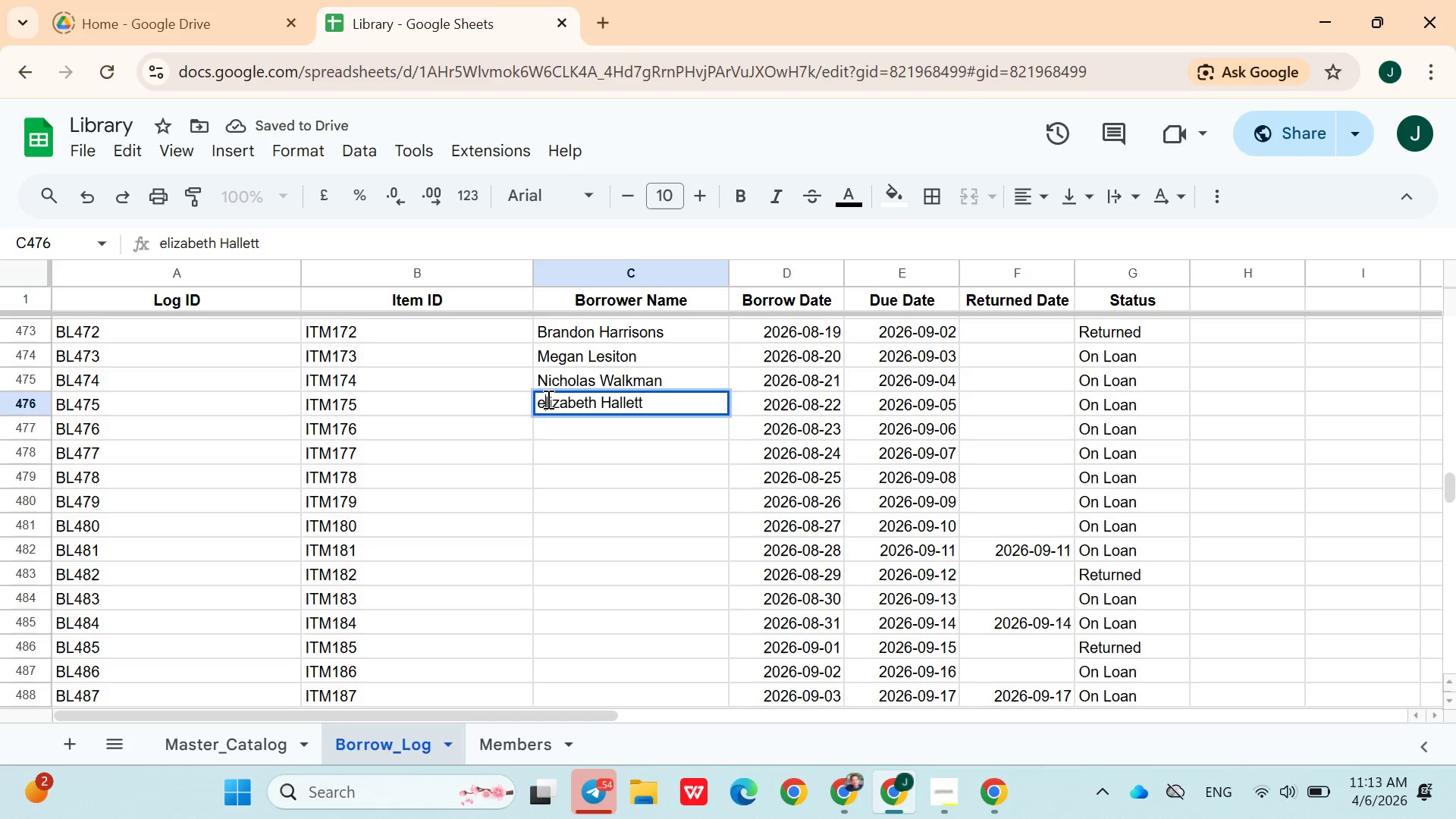 
key(E)
 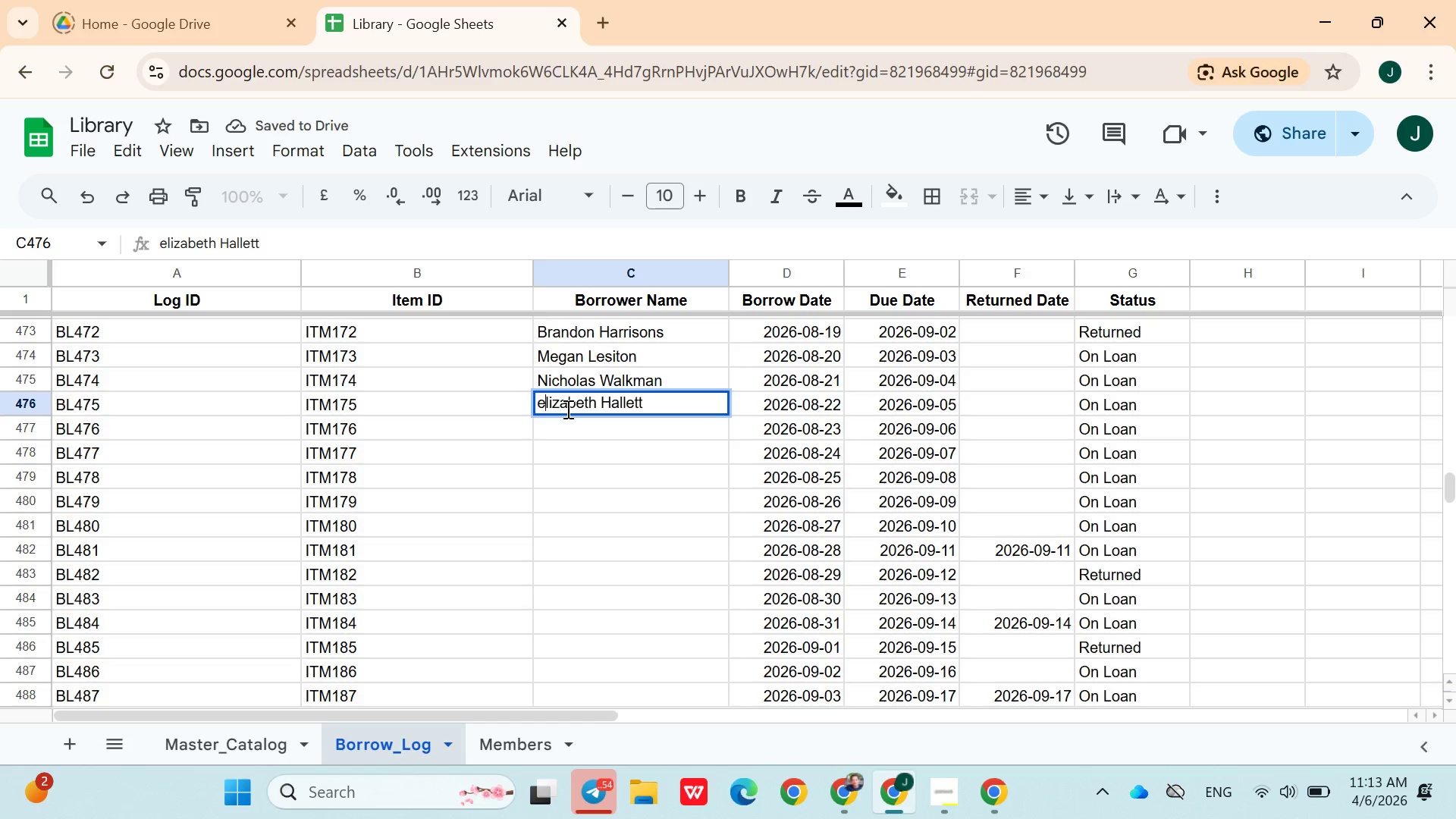 
key(Backspace)
 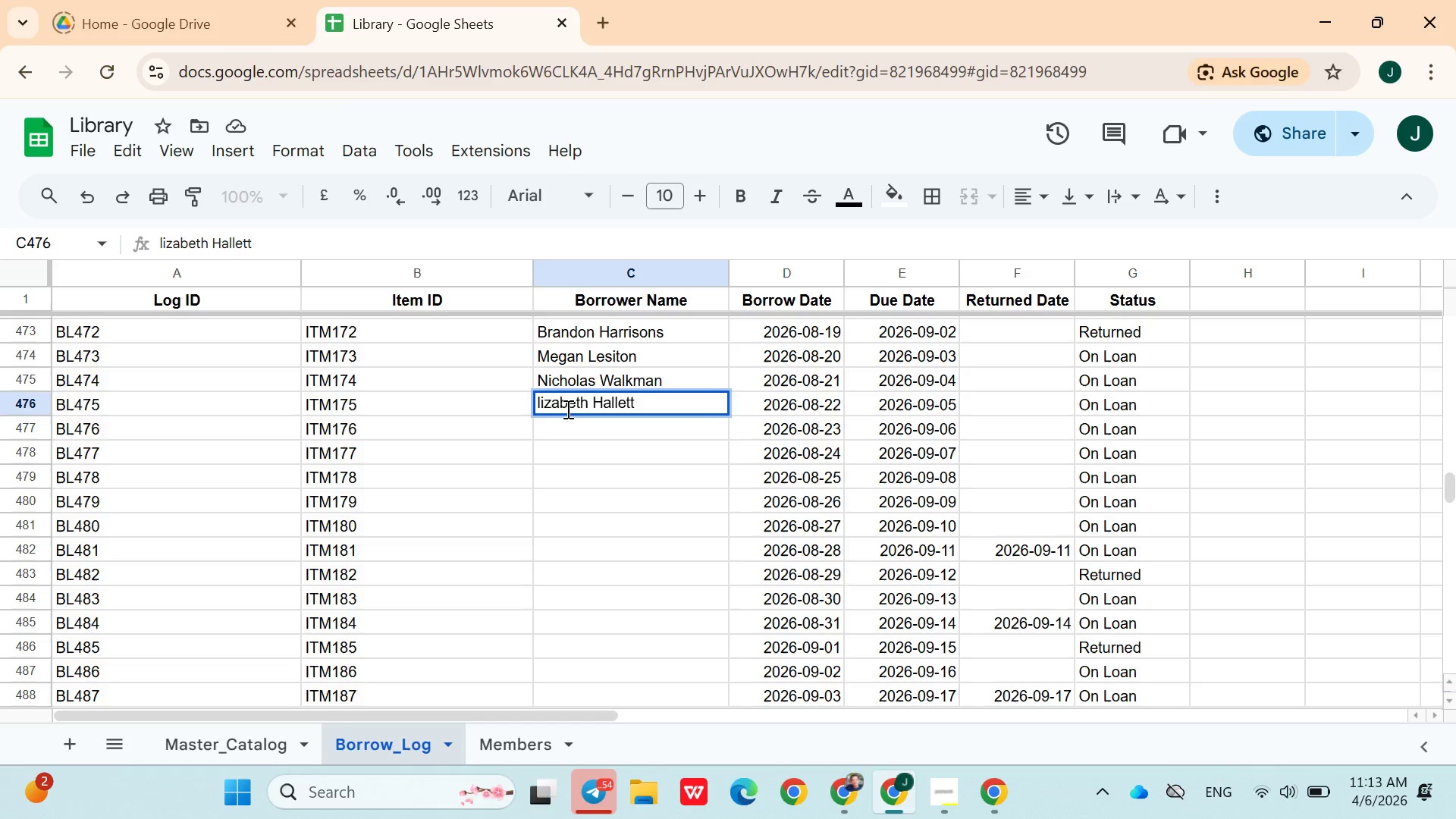 
key(Shift+ShiftLeft)
 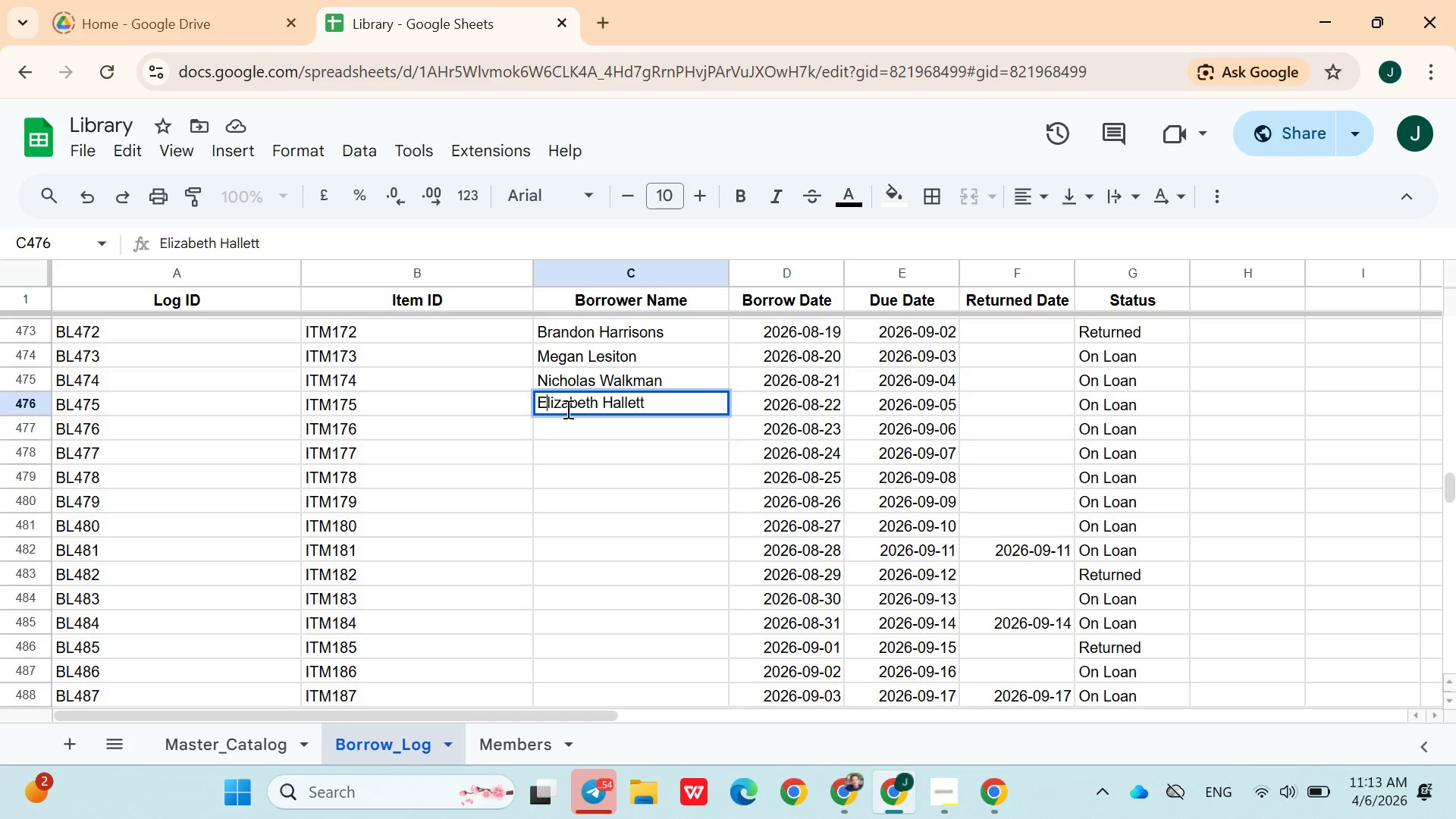 
key(Shift+E)
 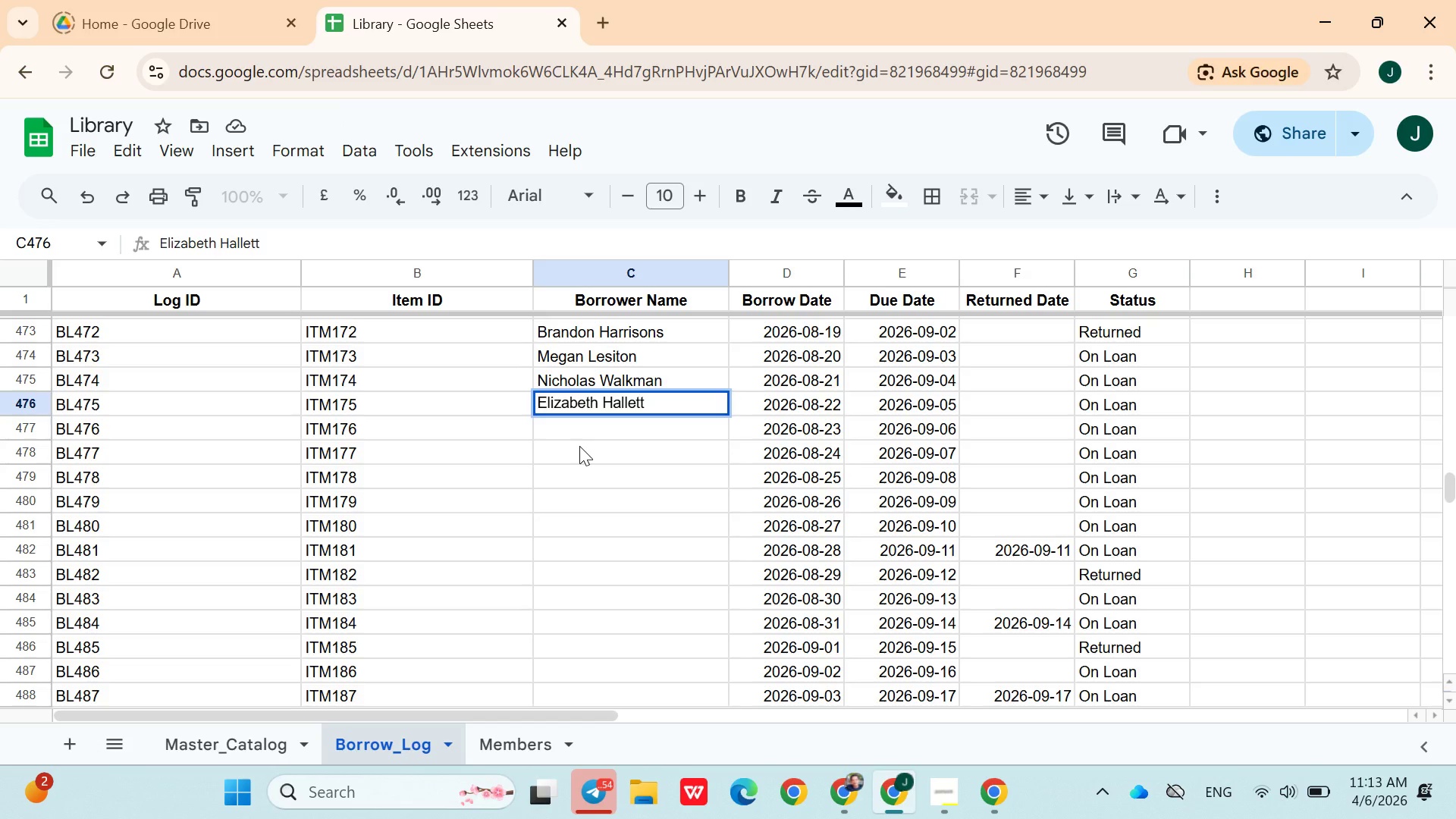 
left_click([579, 446])
 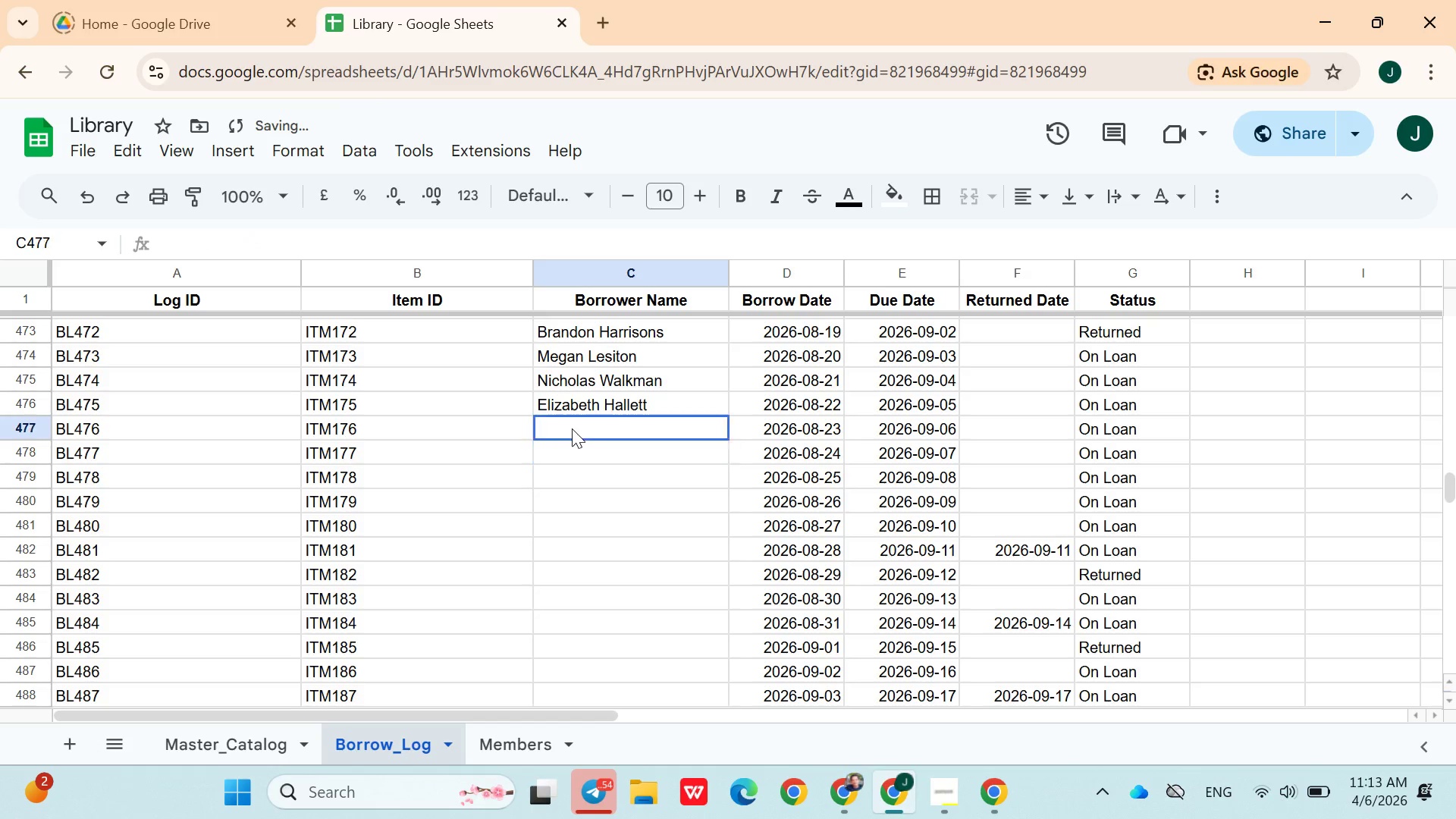 
left_click([572, 428])
 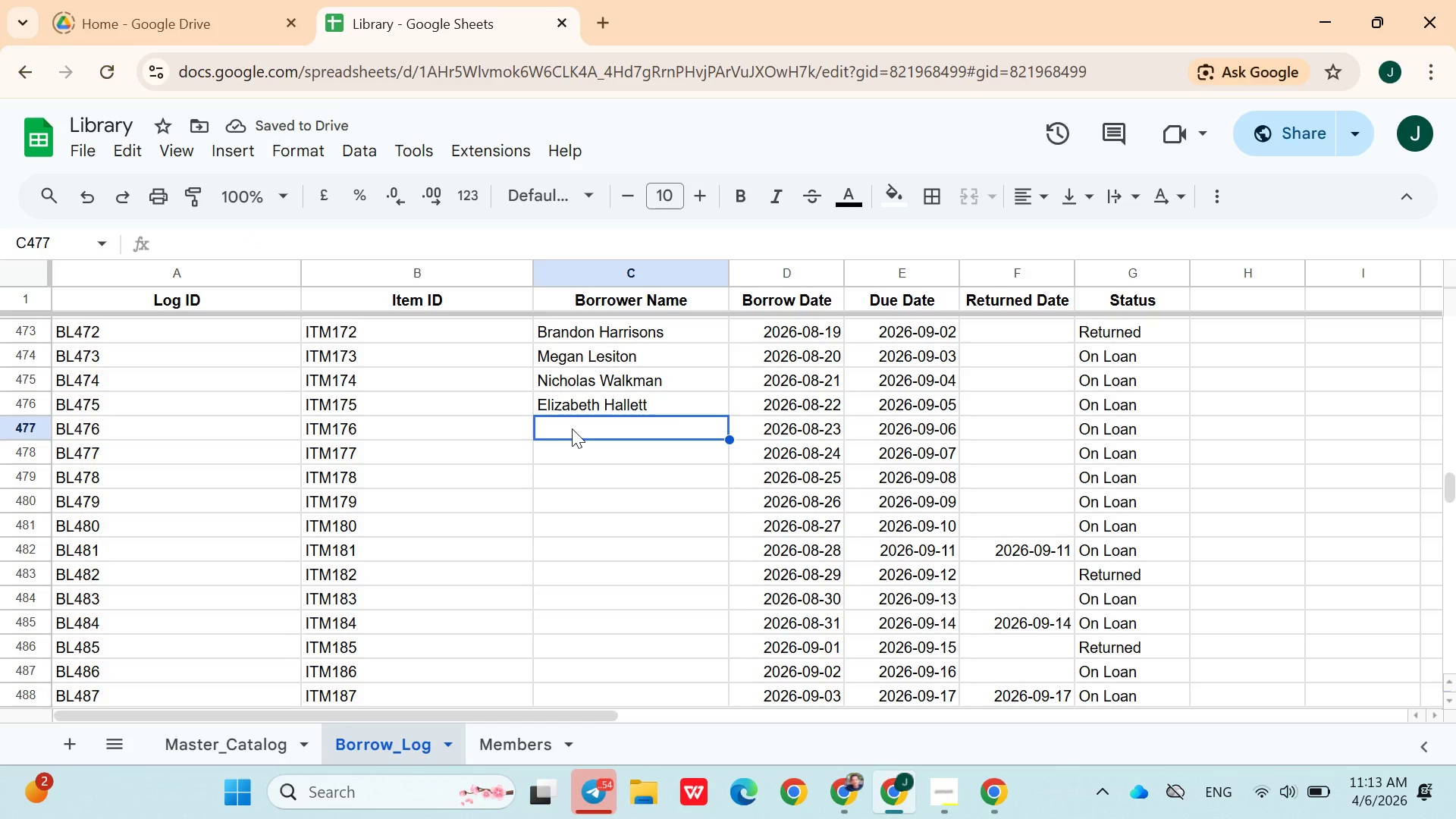 
type(Anthony )
 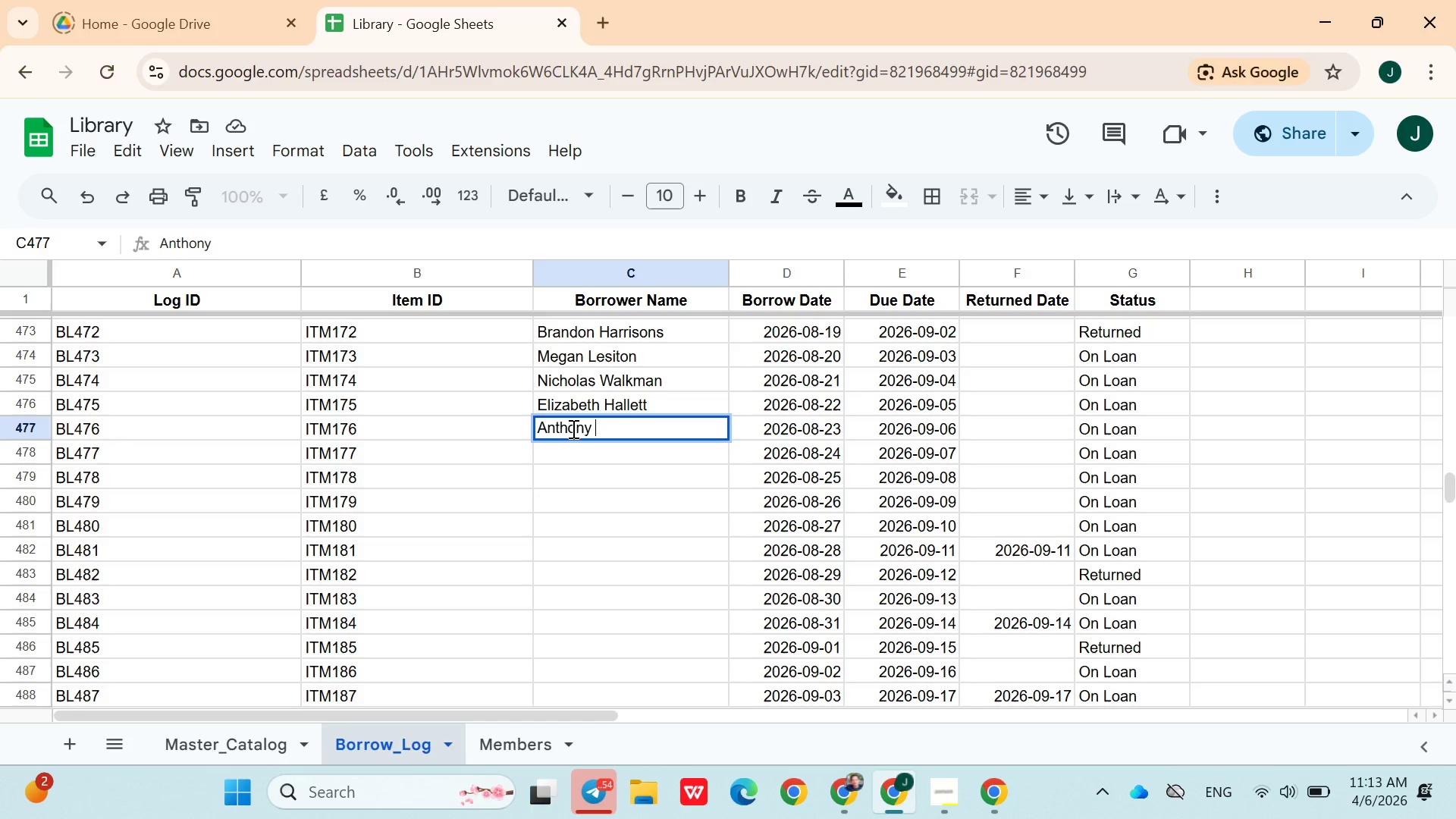 
type(Allens)
 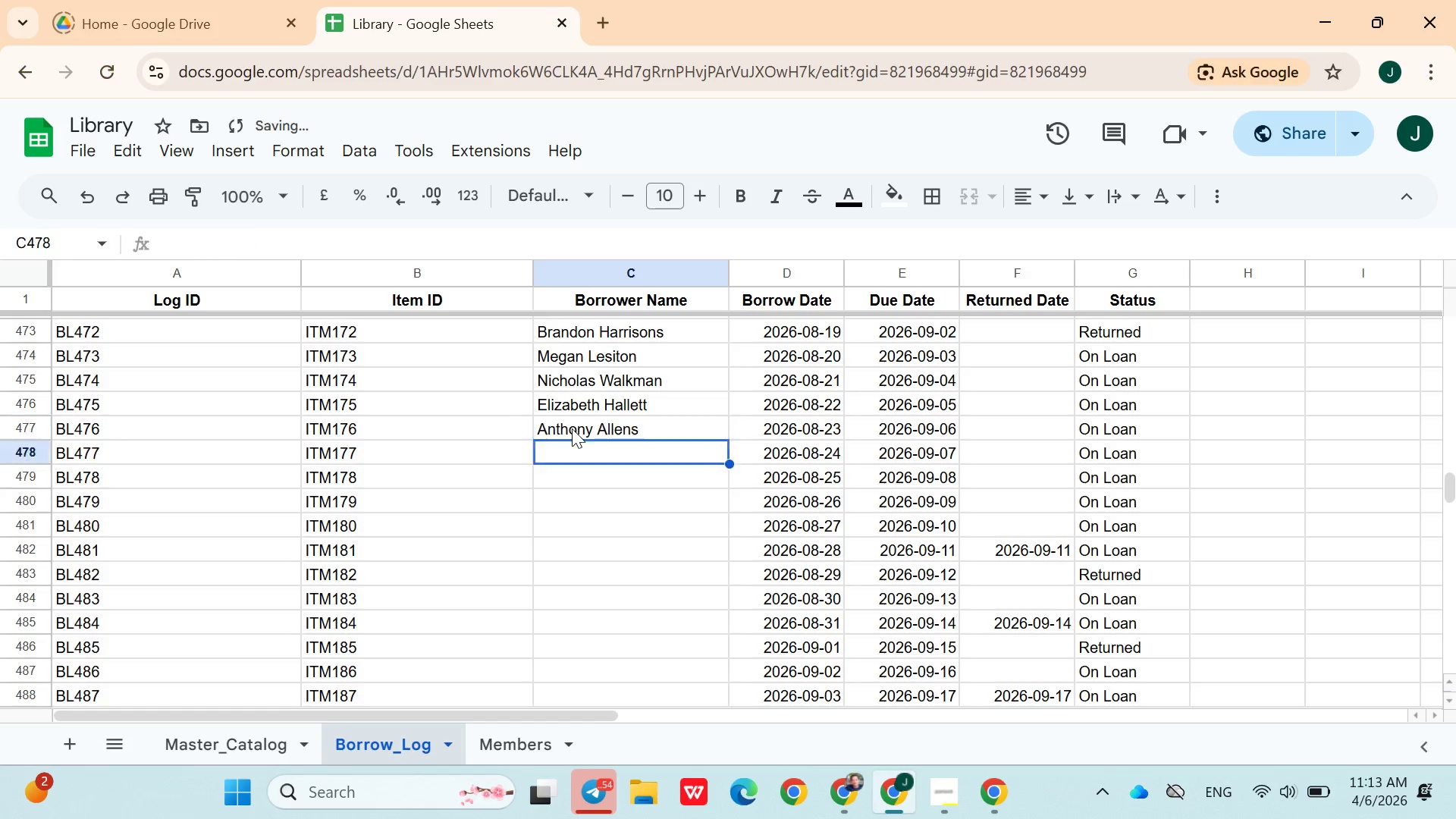 
key(ArrowDown)
 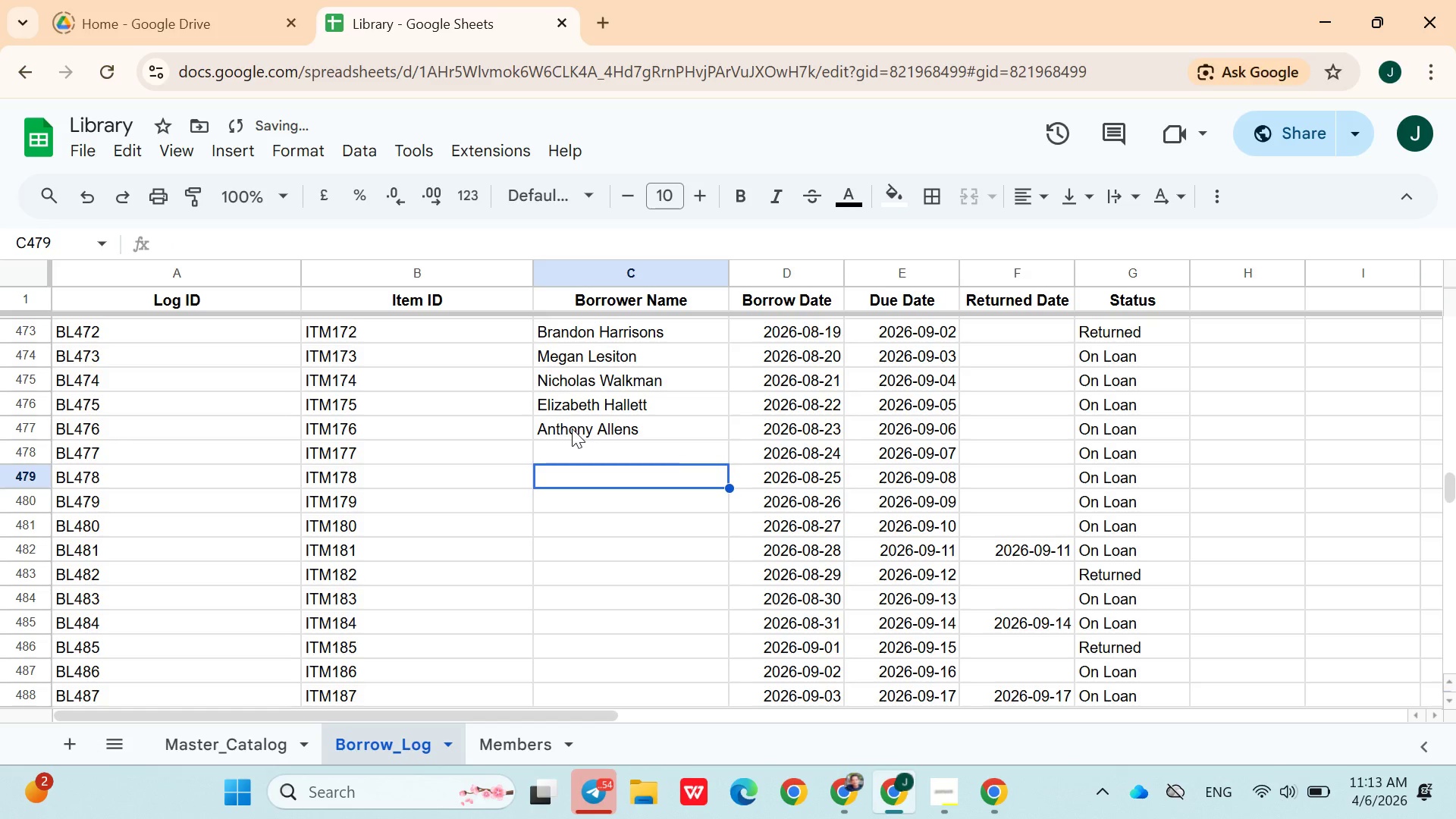 
key(ArrowDown)
 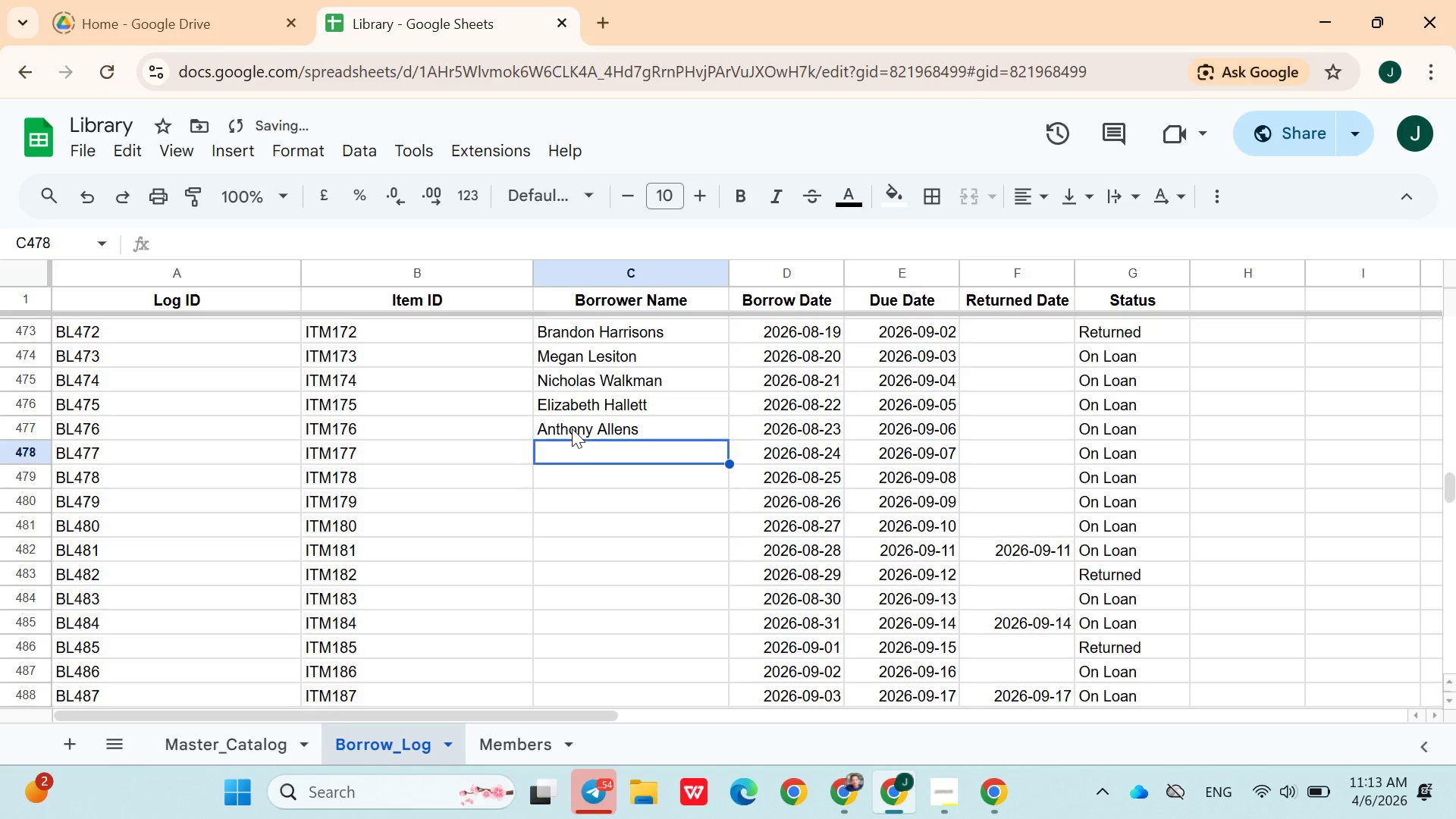 
key(ArrowUp)
 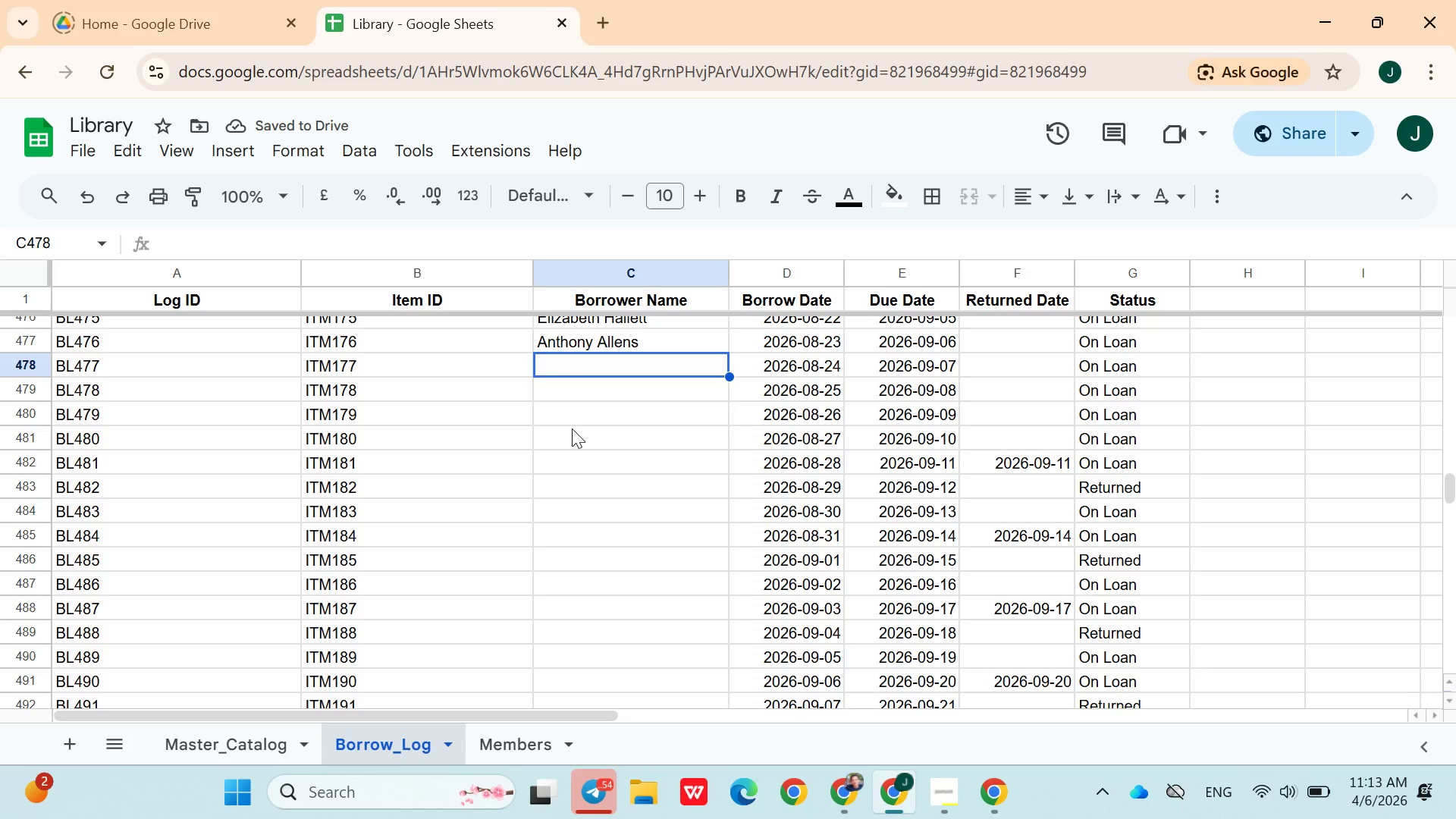 
type(Stephanie Youngman)
 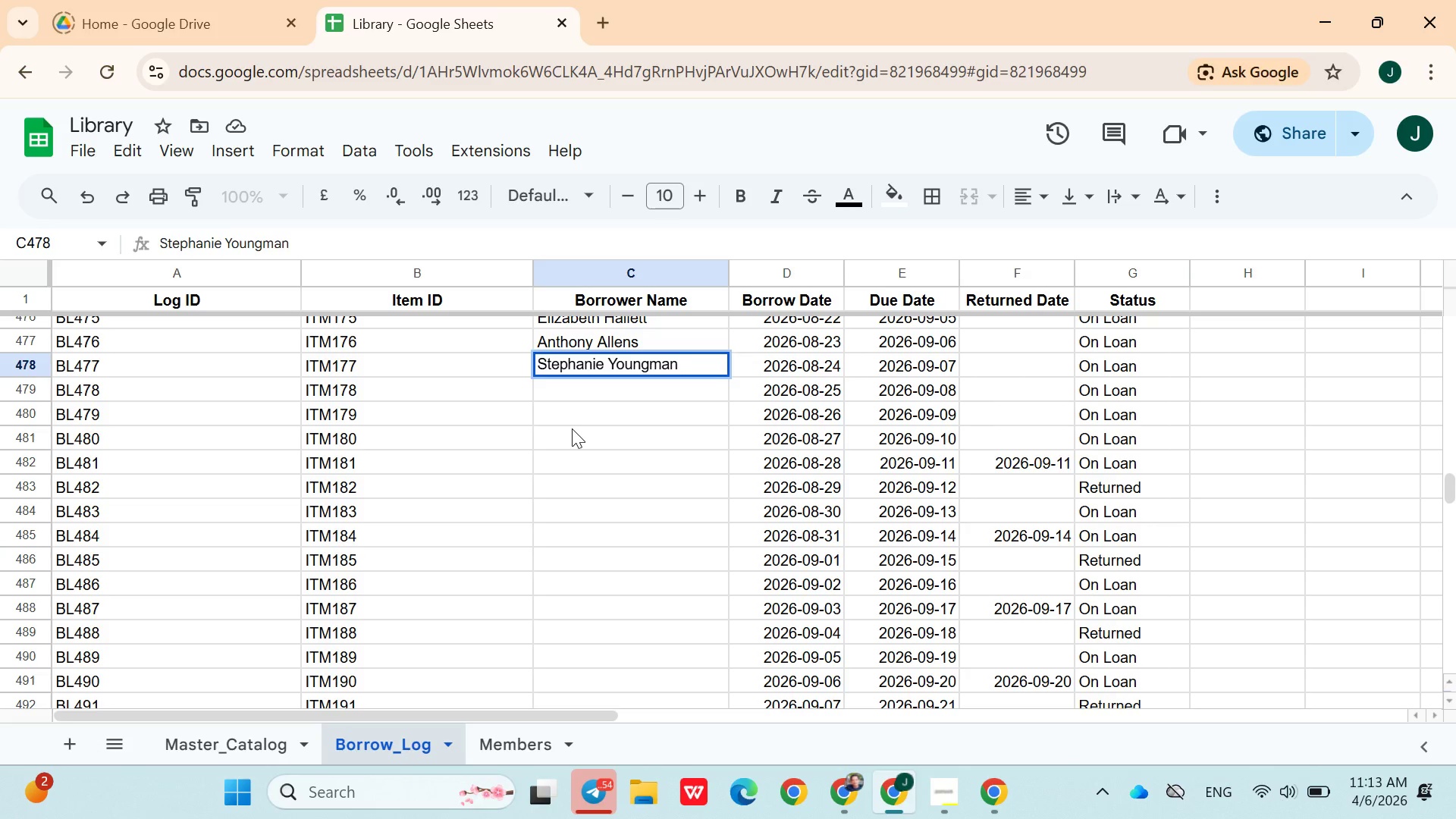 
key(ArrowDown)
 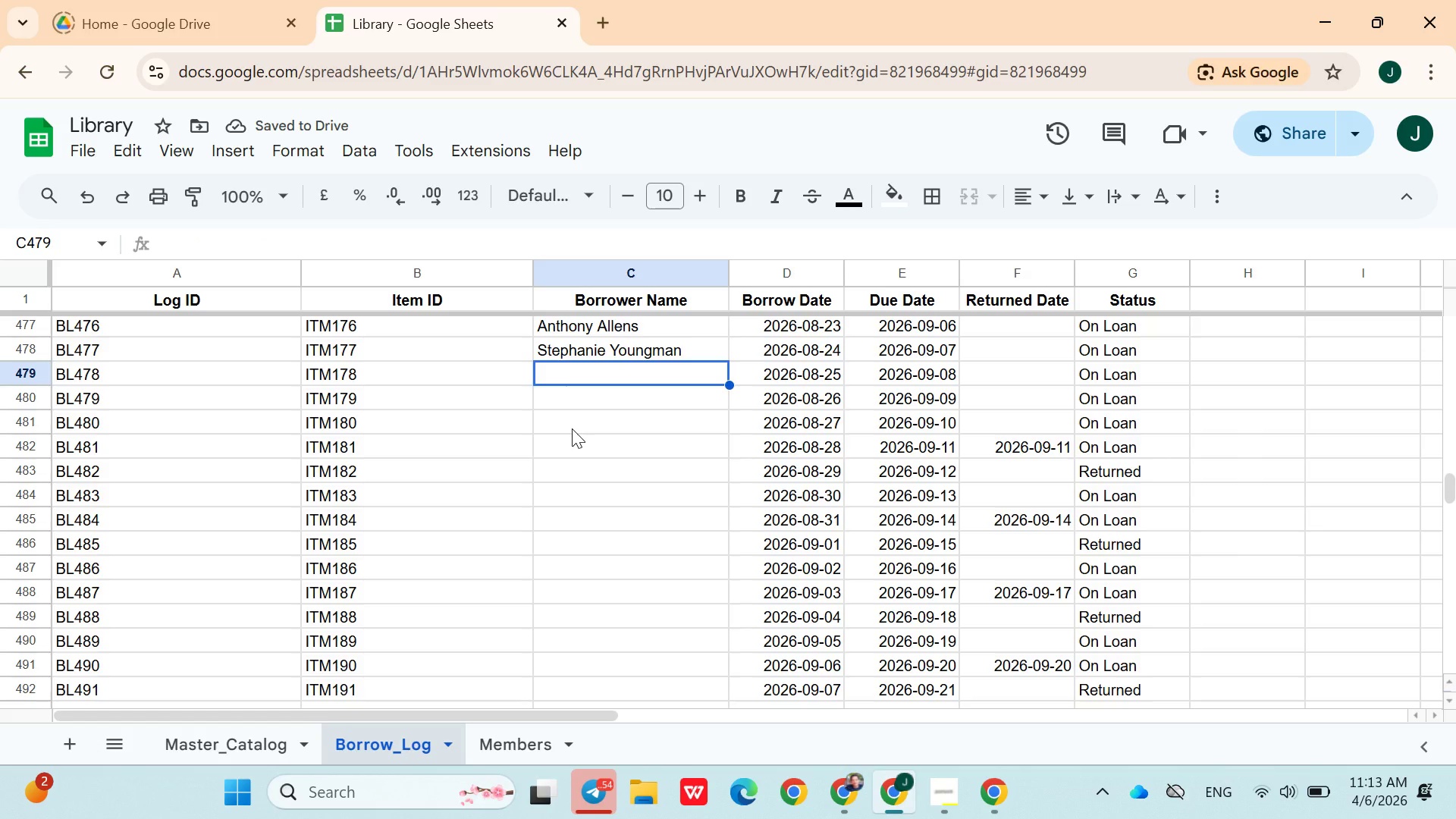 
type(Ryan Her)
 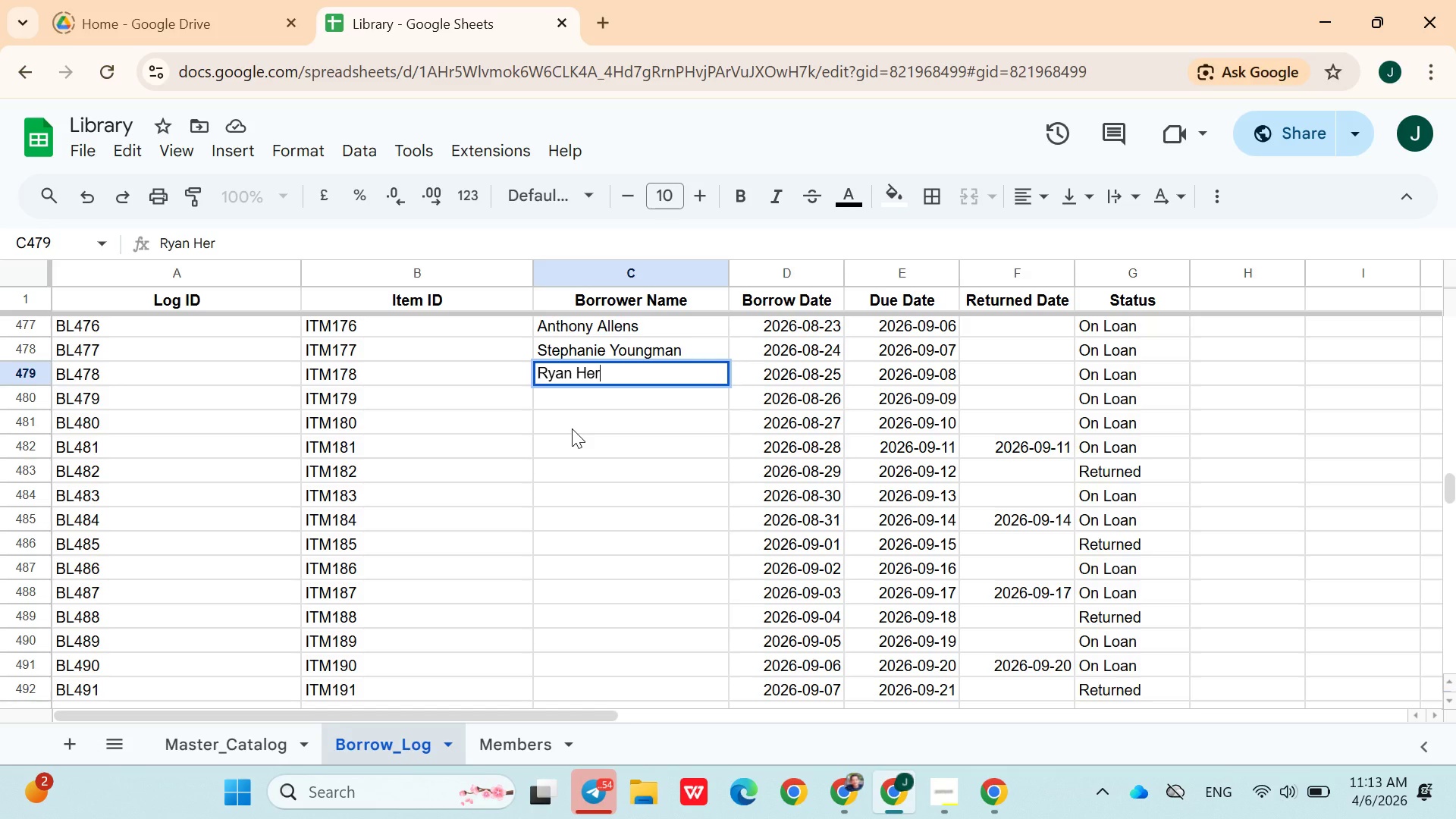 
key(Backspace)
 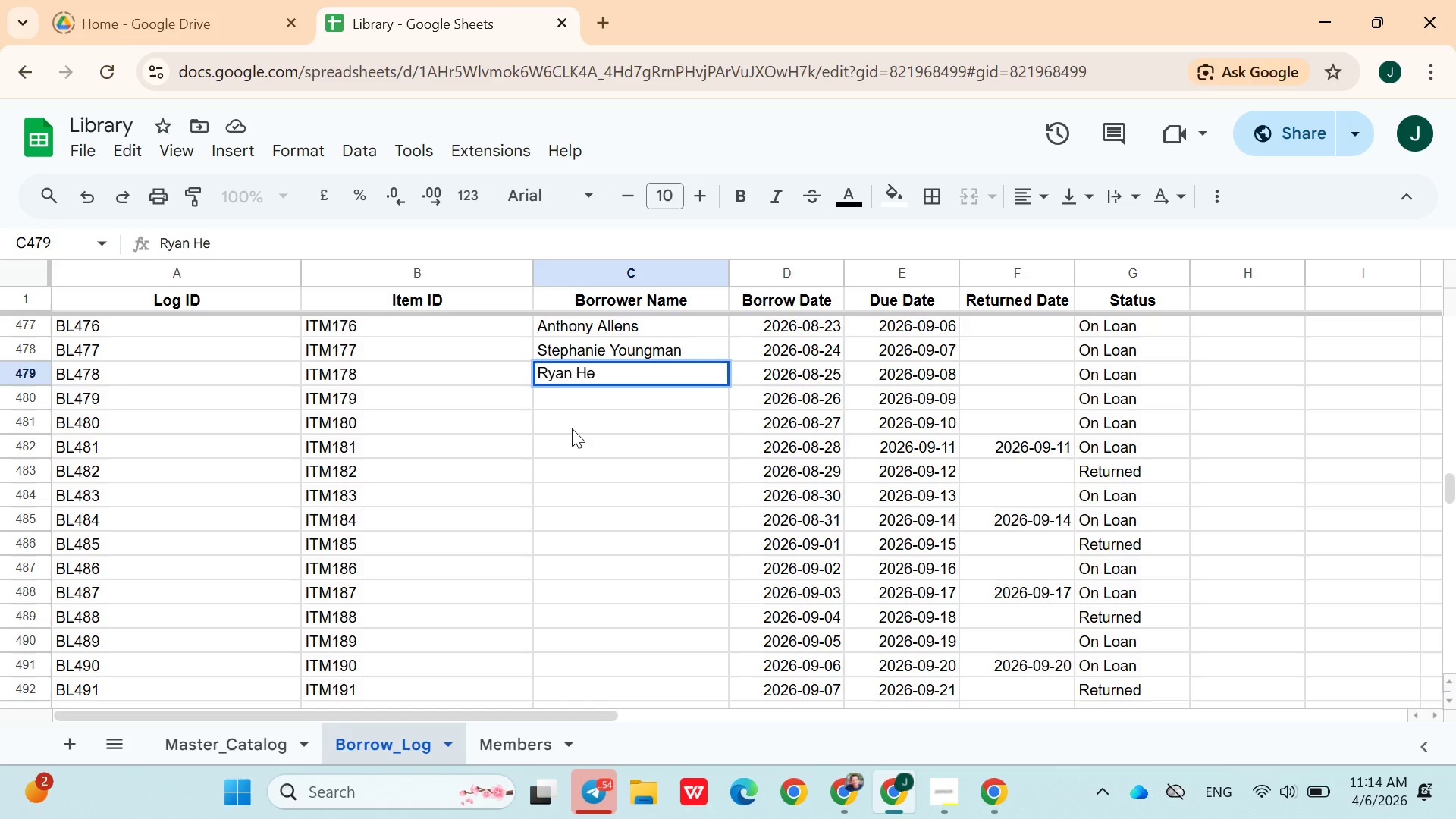 
type(rnandezson)
 